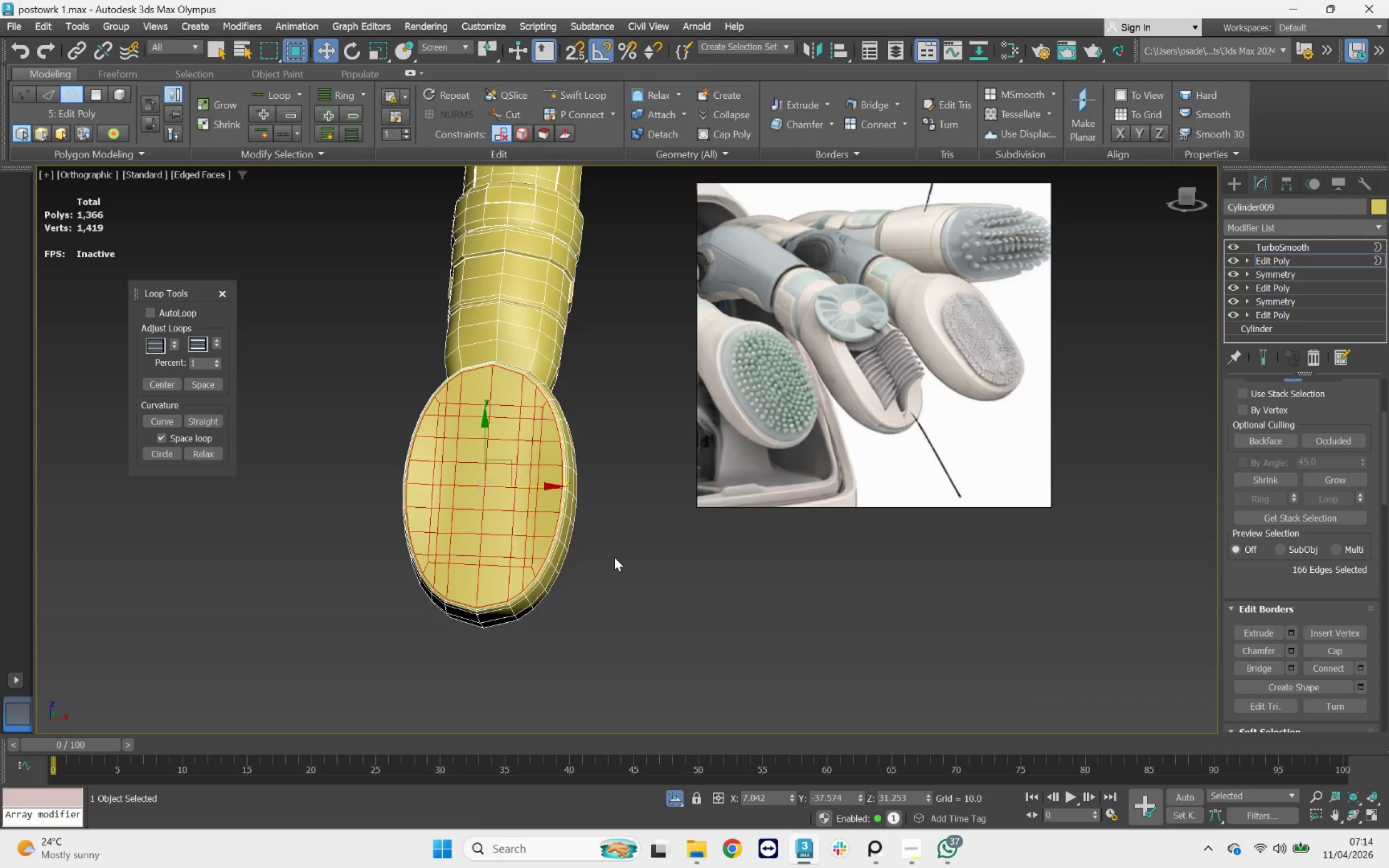 
key(Alt+1)
 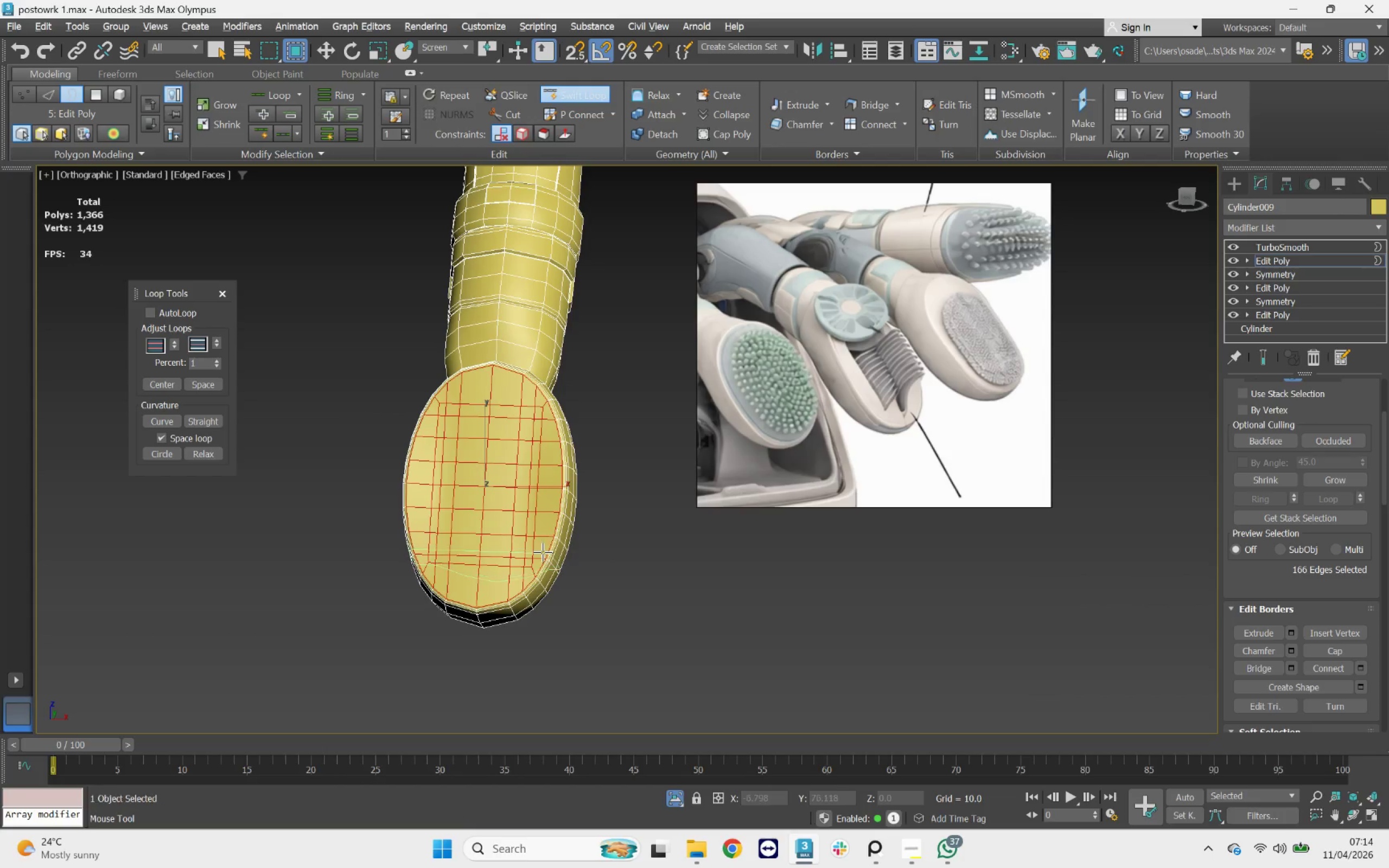 
scroll: coordinate [526, 563], scroll_direction: up, amount: 5.0
 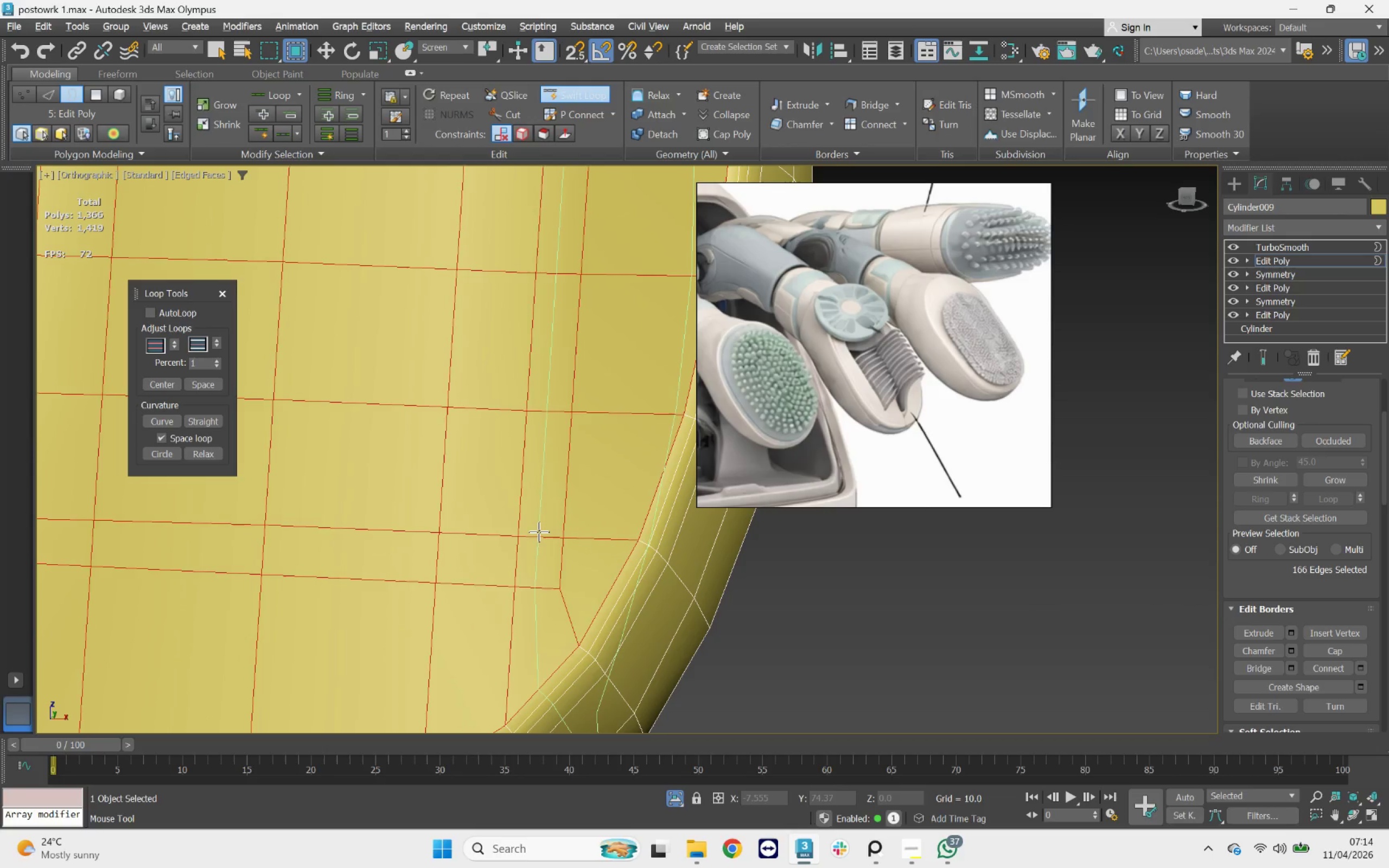 
key(Alt+AltLeft)
 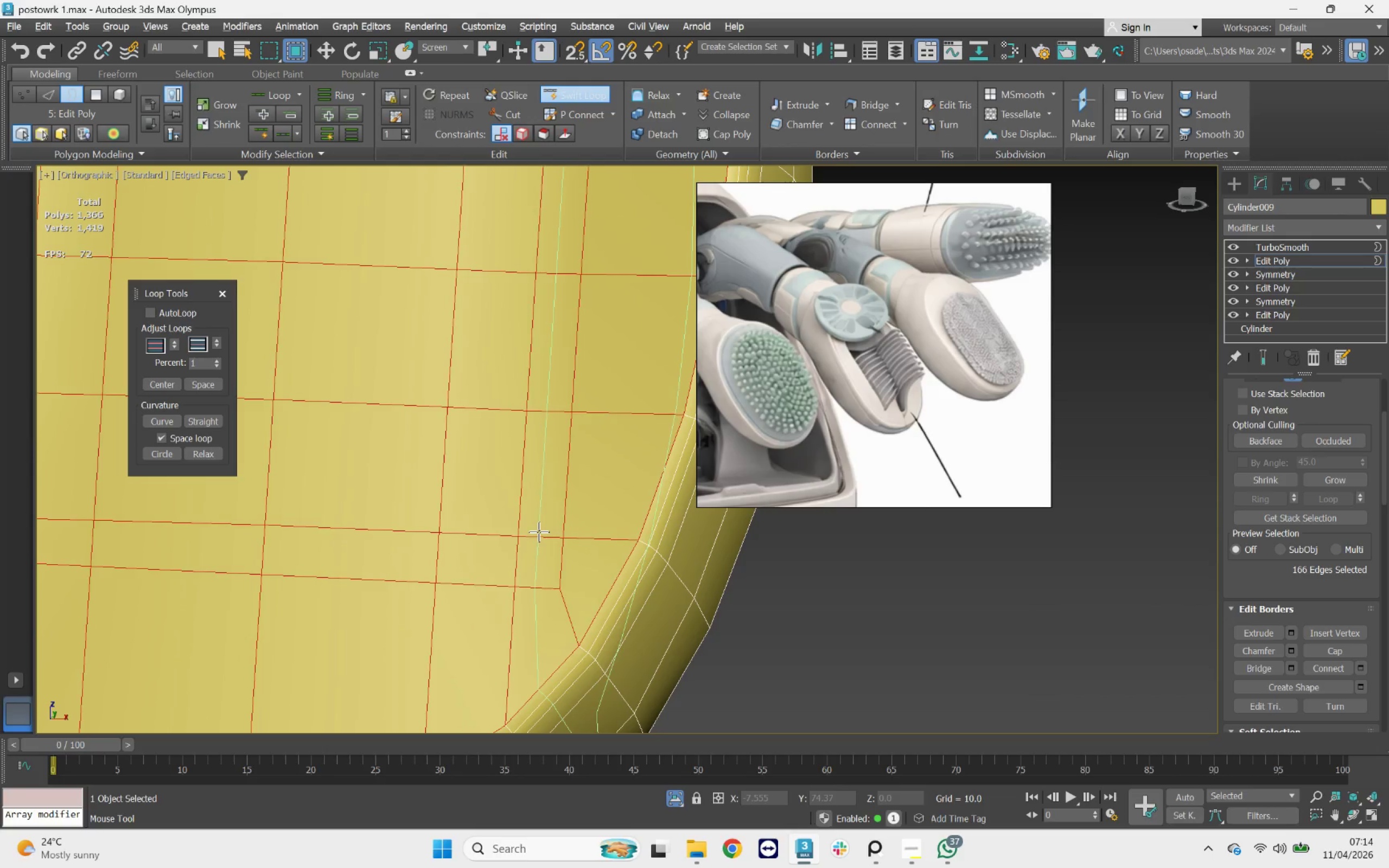 
key(Alt+1)
 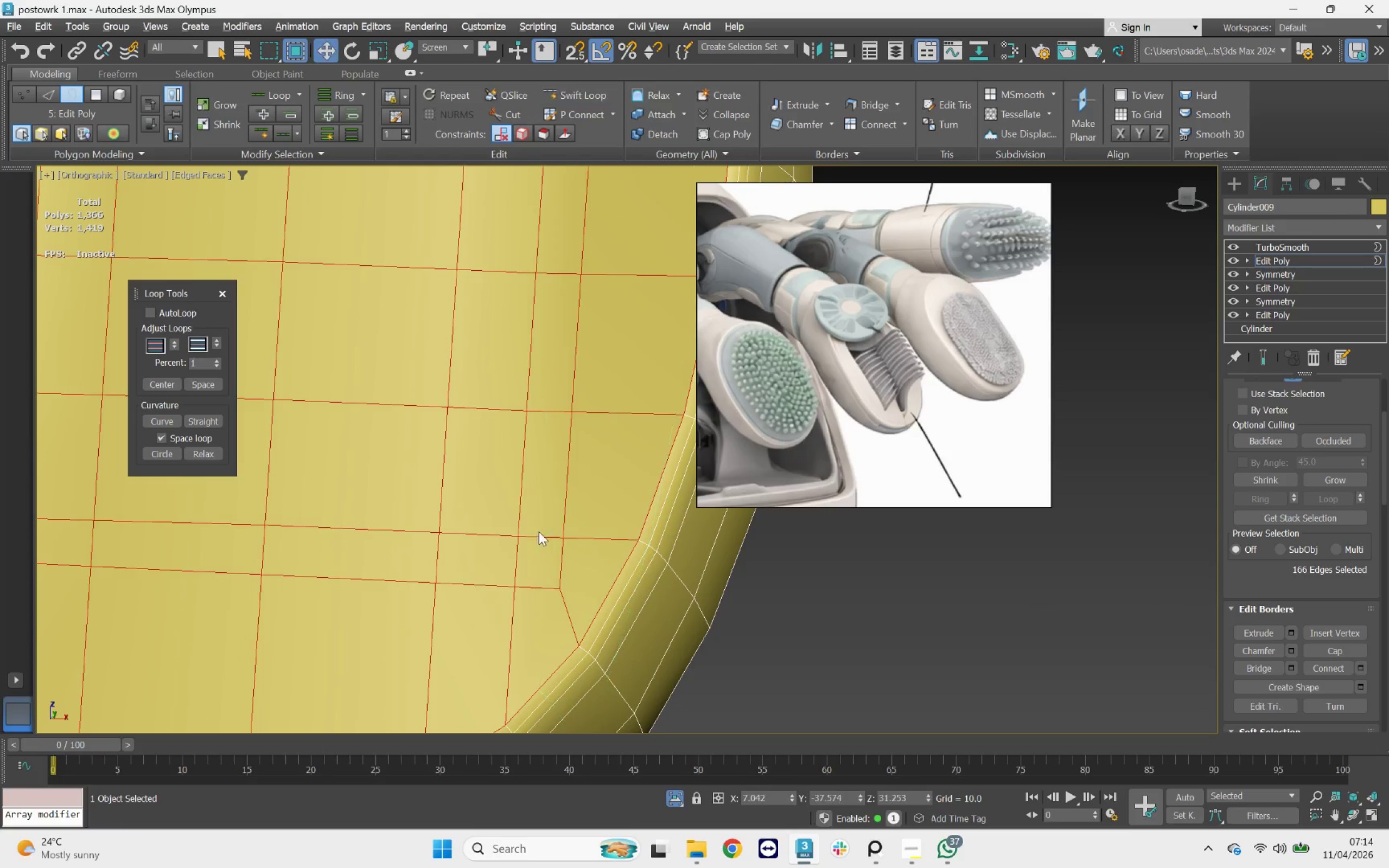 
hold_key(key=AltLeft, duration=1.36)
 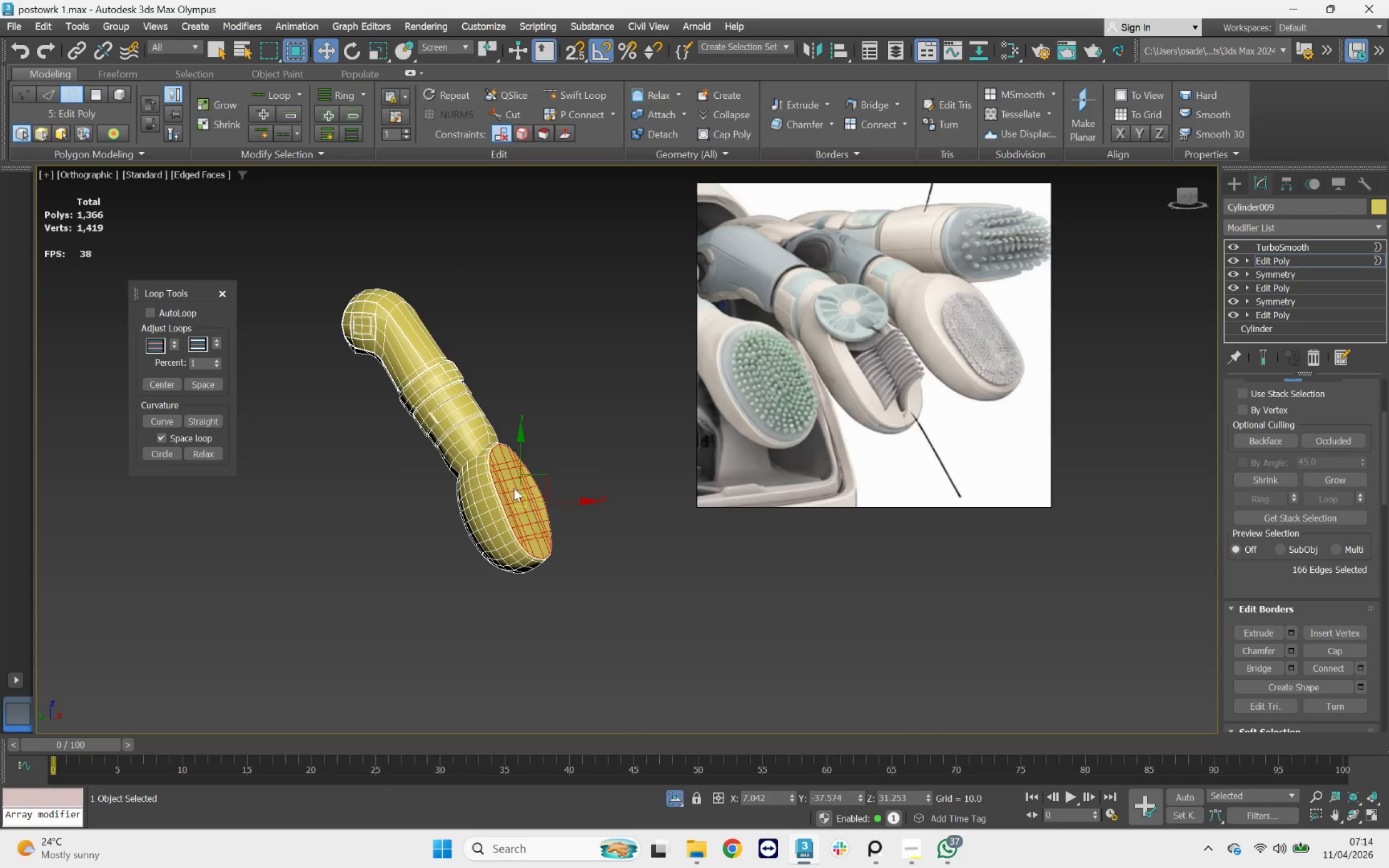 
scroll: coordinate [543, 537], scroll_direction: down, amount: 7.0
 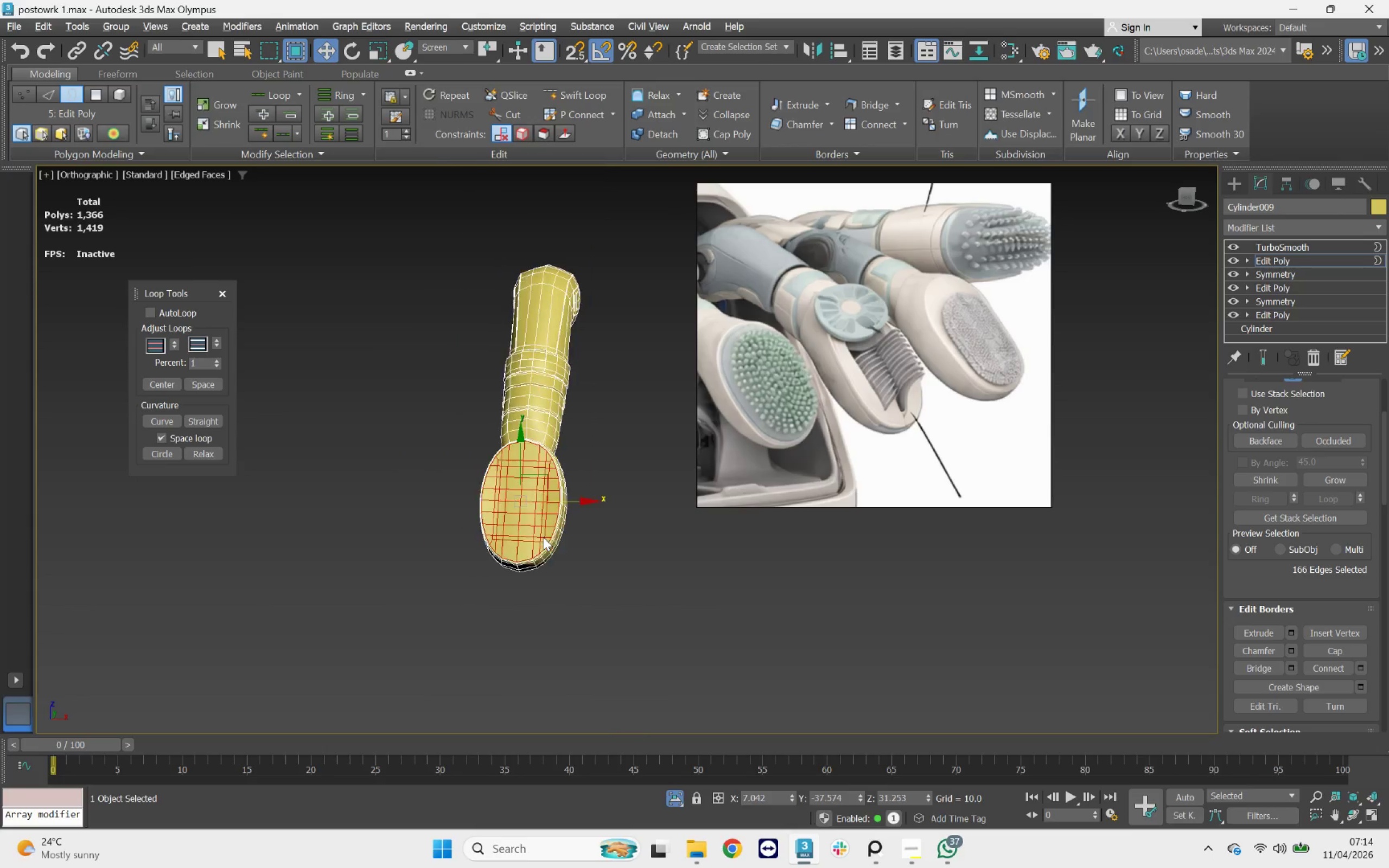 
hold_key(key=AltLeft, duration=2.94)
 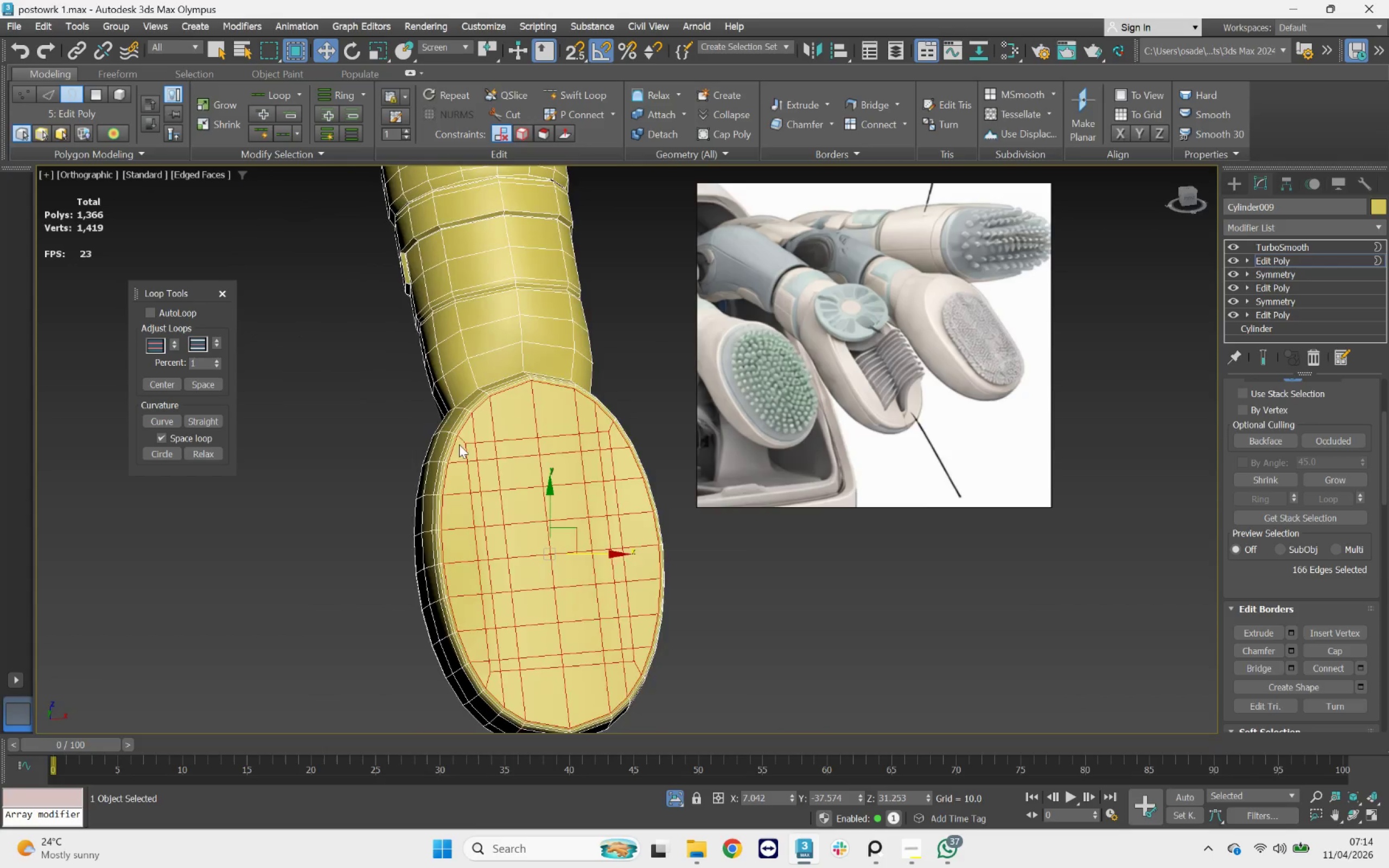 
scroll: coordinate [482, 433], scroll_direction: up, amount: 5.0
 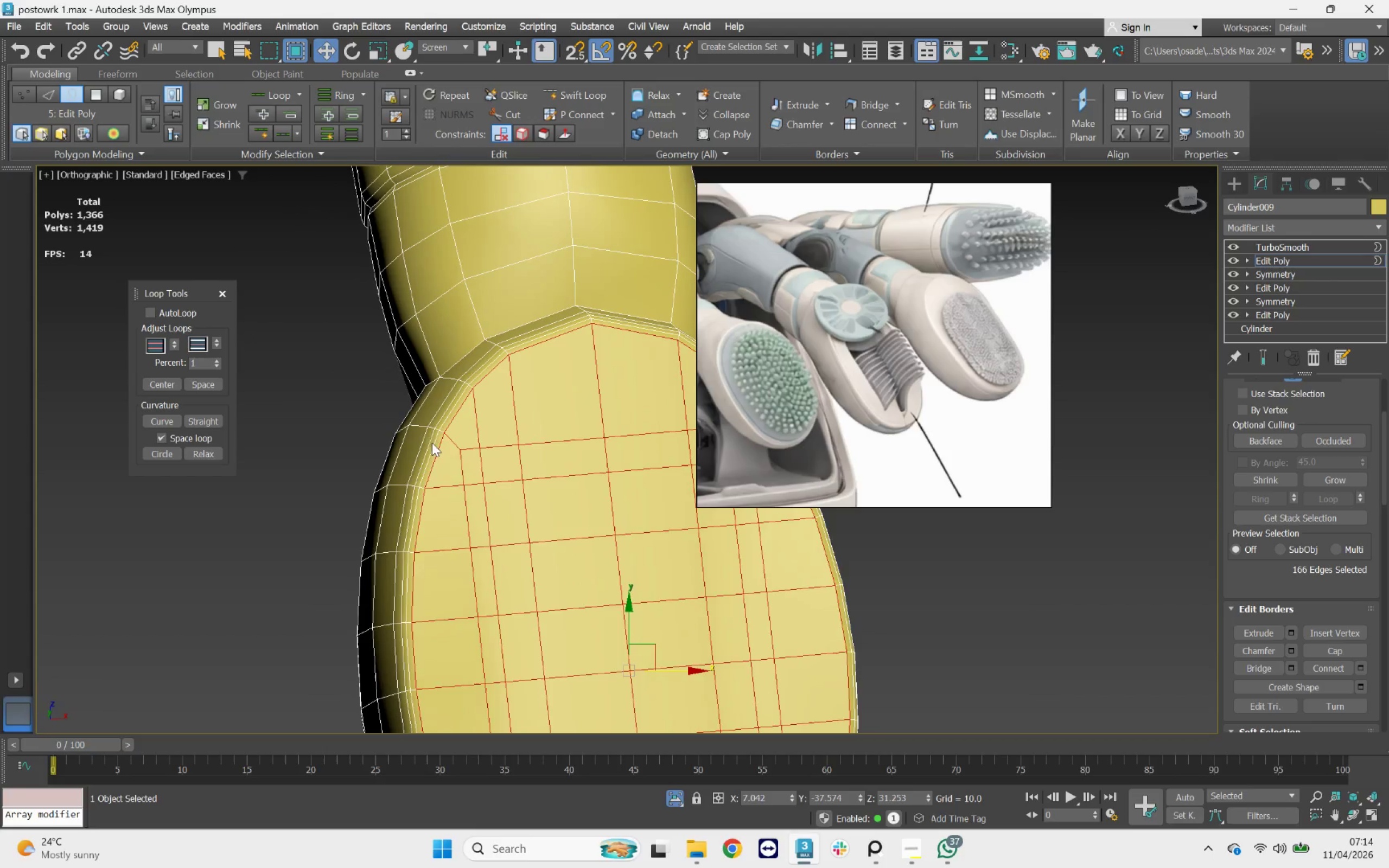 
scroll: coordinate [419, 427], scroll_direction: down, amount: 2.0
 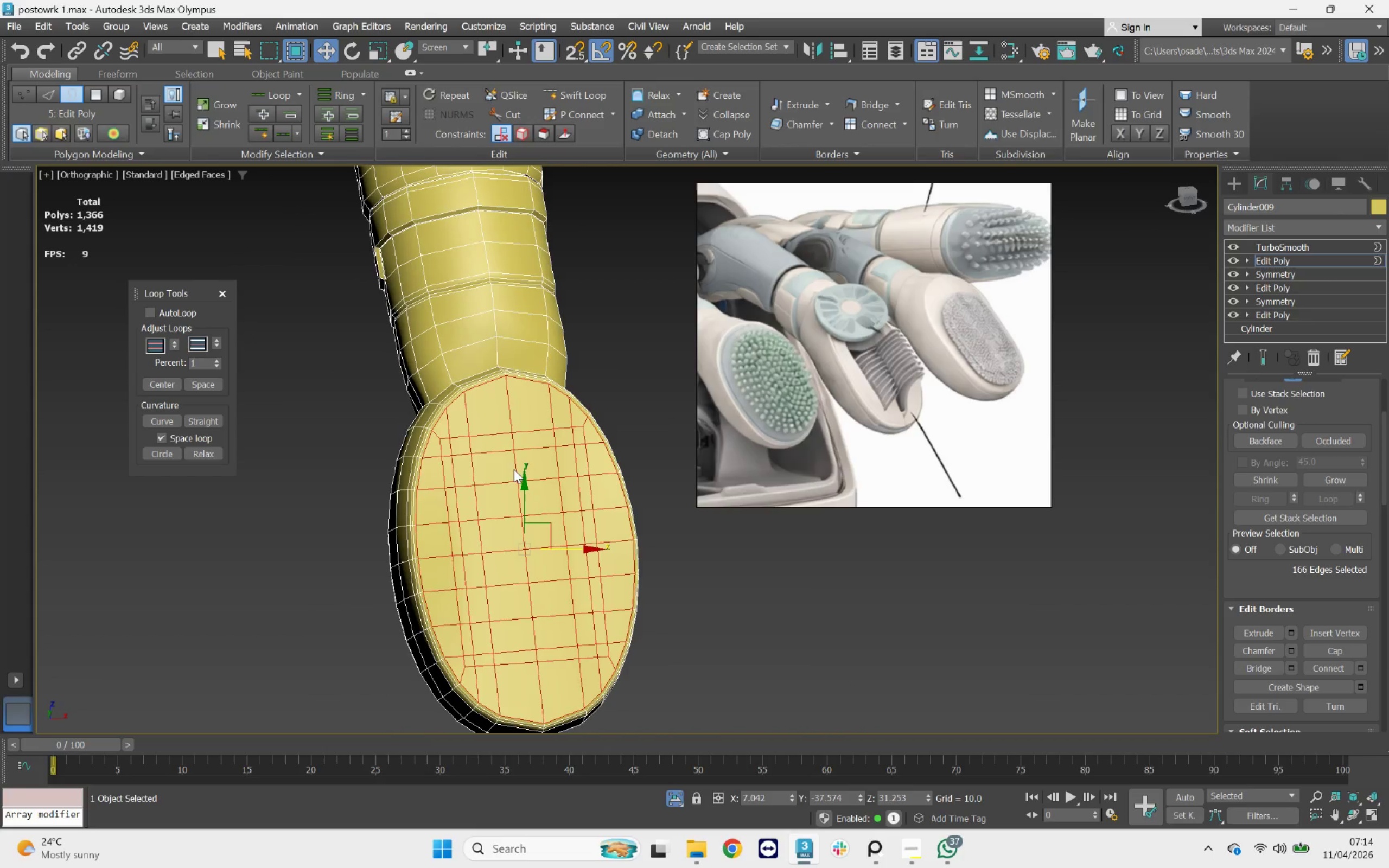 
hold_key(key=AltLeft, duration=2.42)
 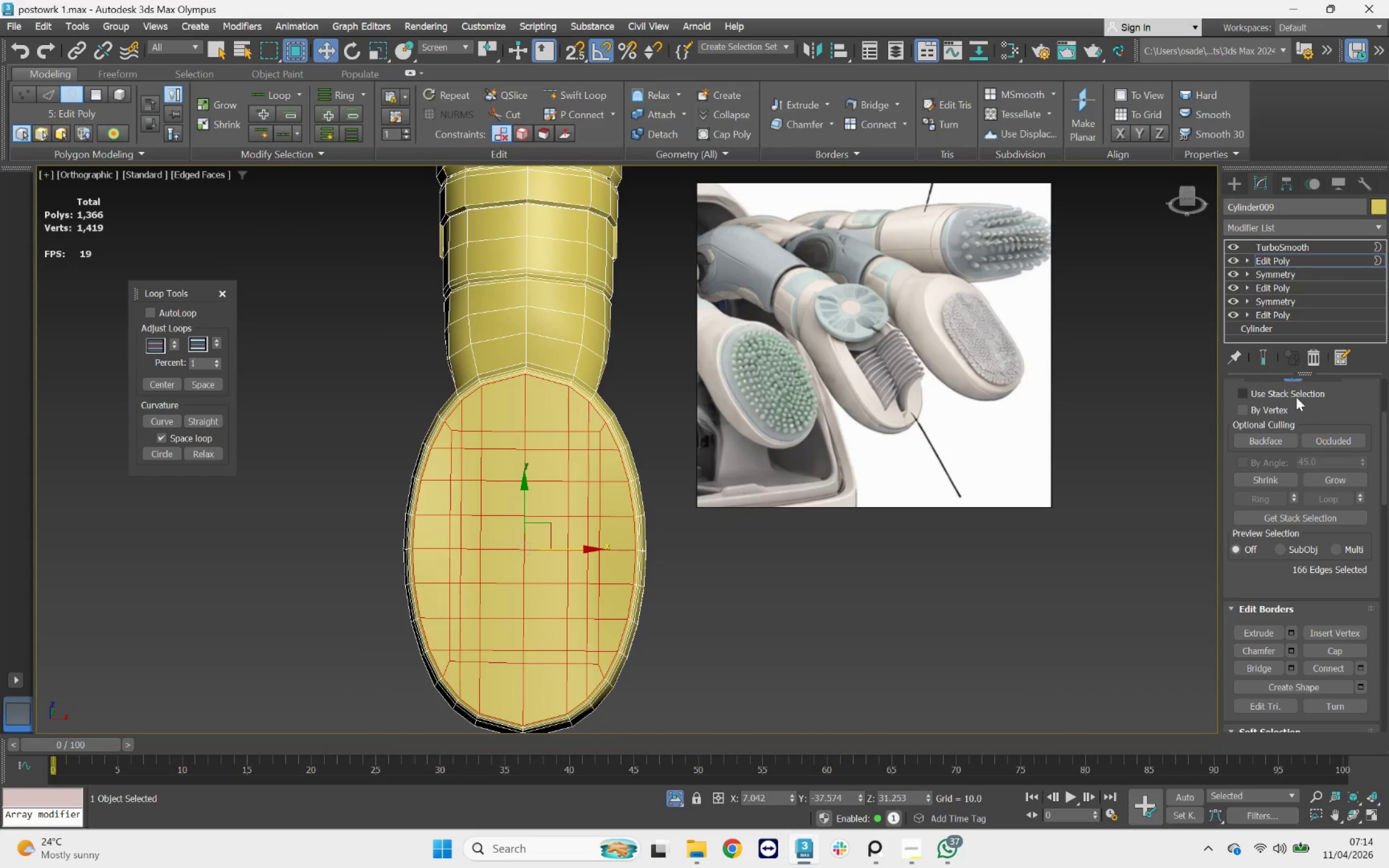 
hold_key(key=ControlLeft, duration=0.73)
 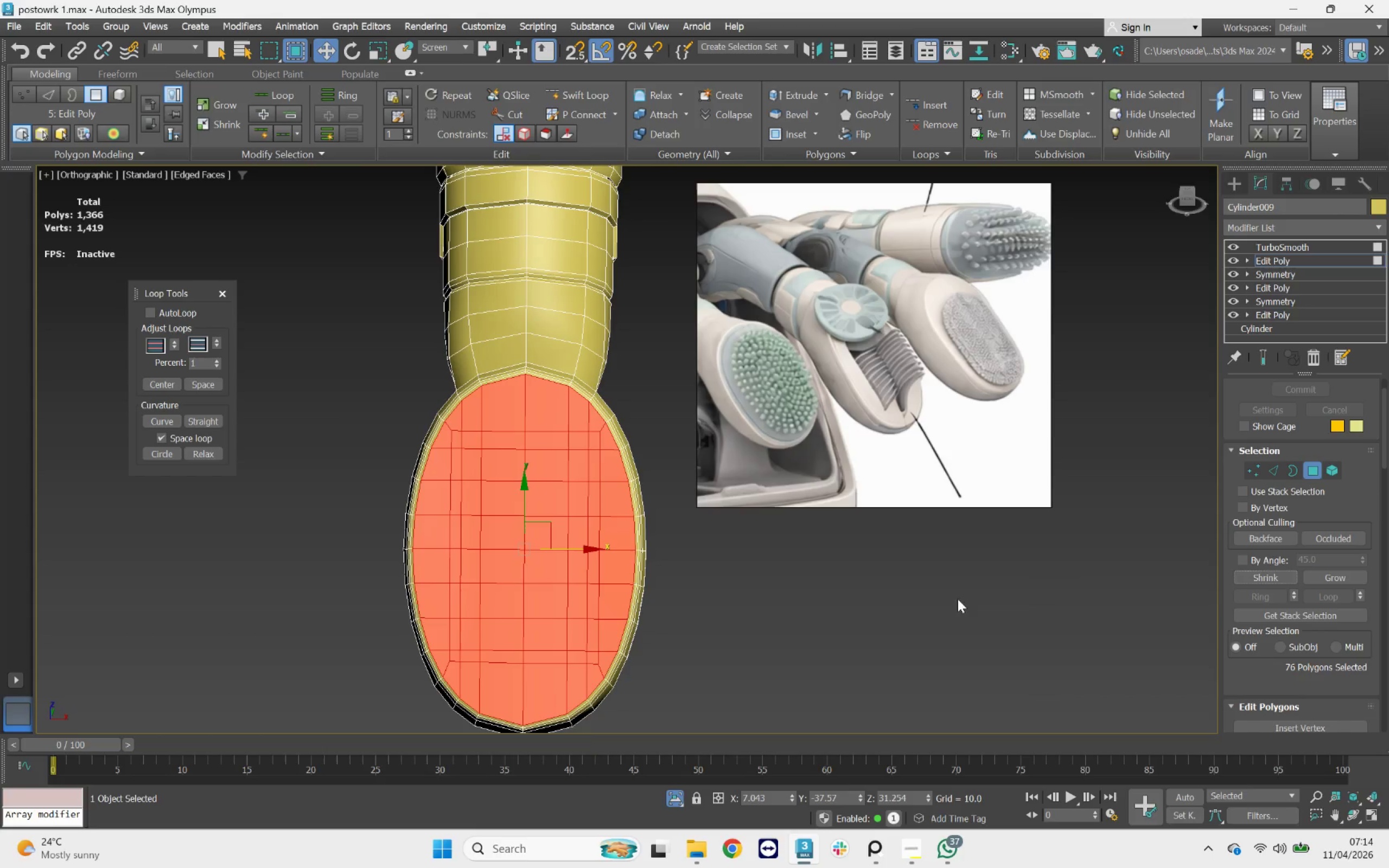 
scroll: coordinate [1336, 444], scroll_direction: up, amount: 6.0
 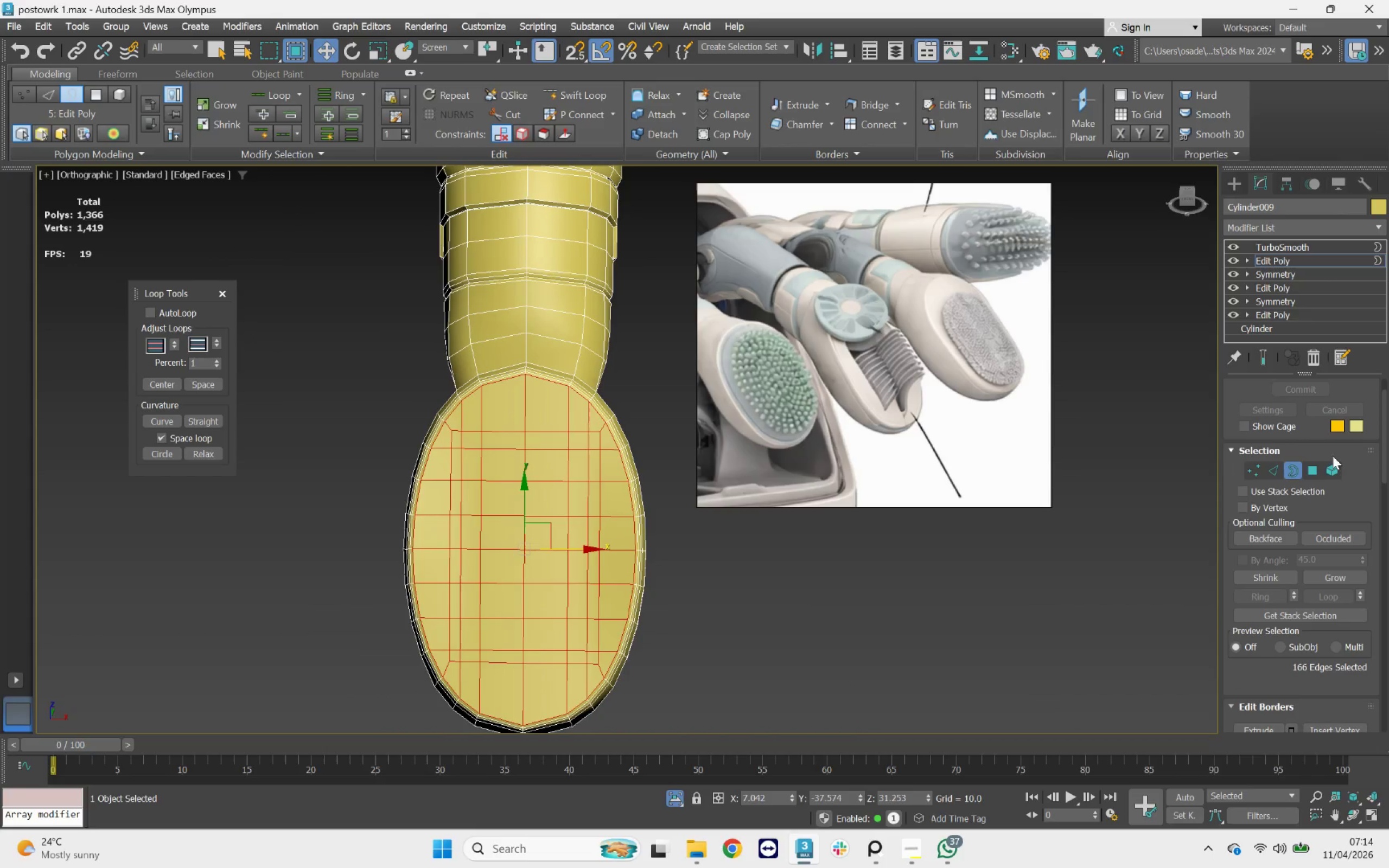 
wait(5.6)
 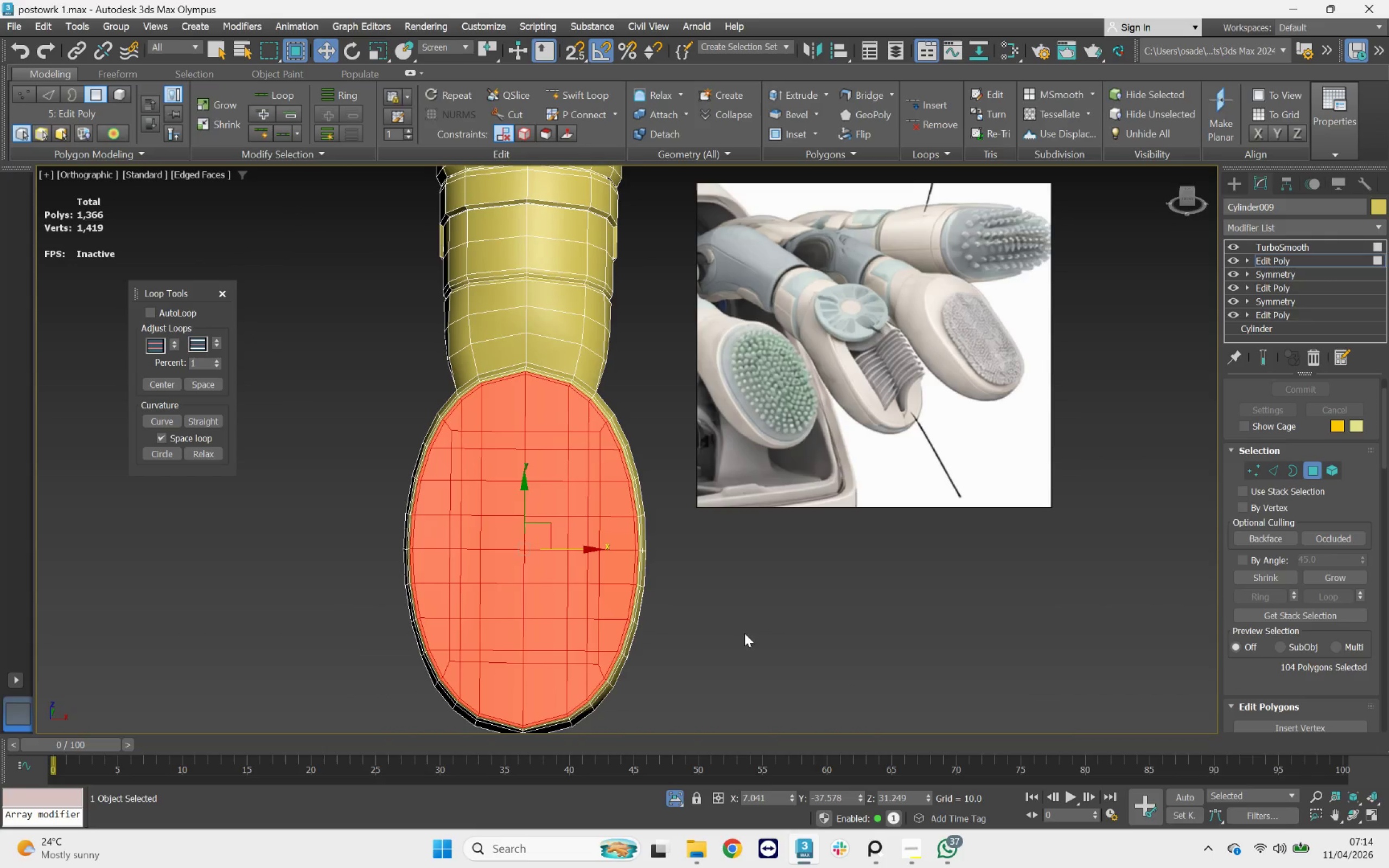 
scroll: coordinate [1335, 668], scroll_direction: down, amount: 12.0
 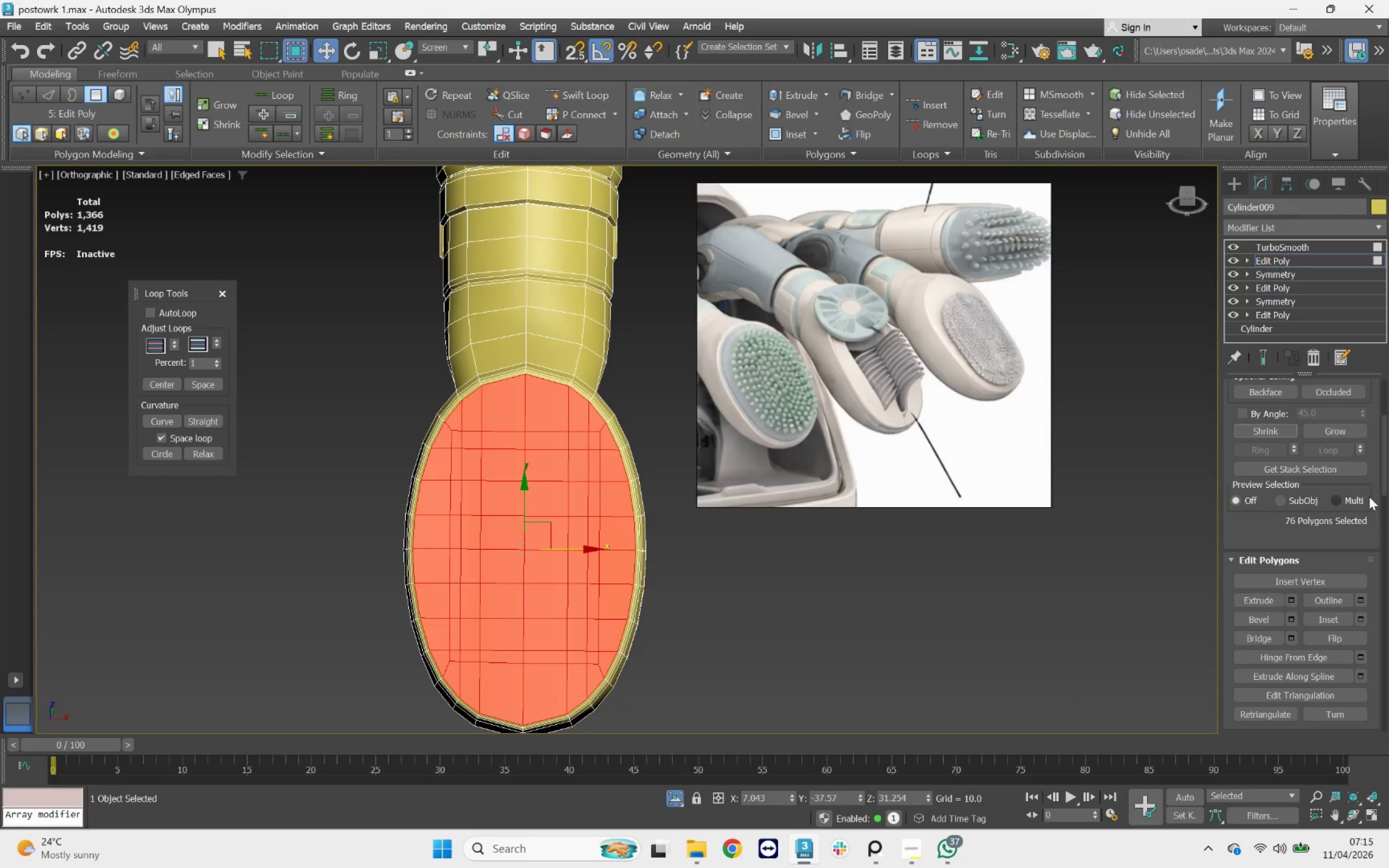 
left_click_drag(start_coordinate=[1381, 464], to_coordinate=[1386, 622])
 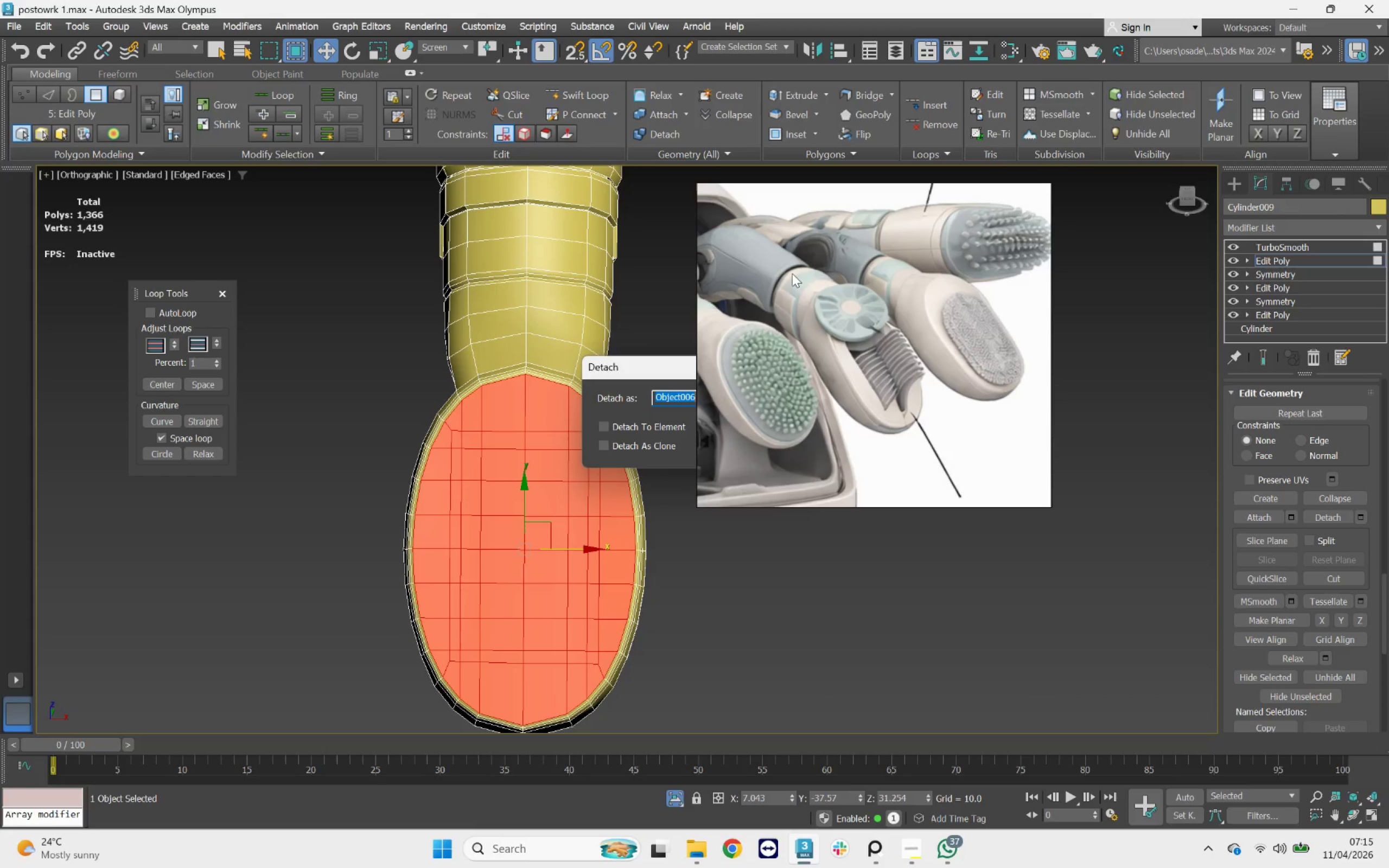 
left_click_drag(start_coordinate=[856, 194], to_coordinate=[1006, 278])
 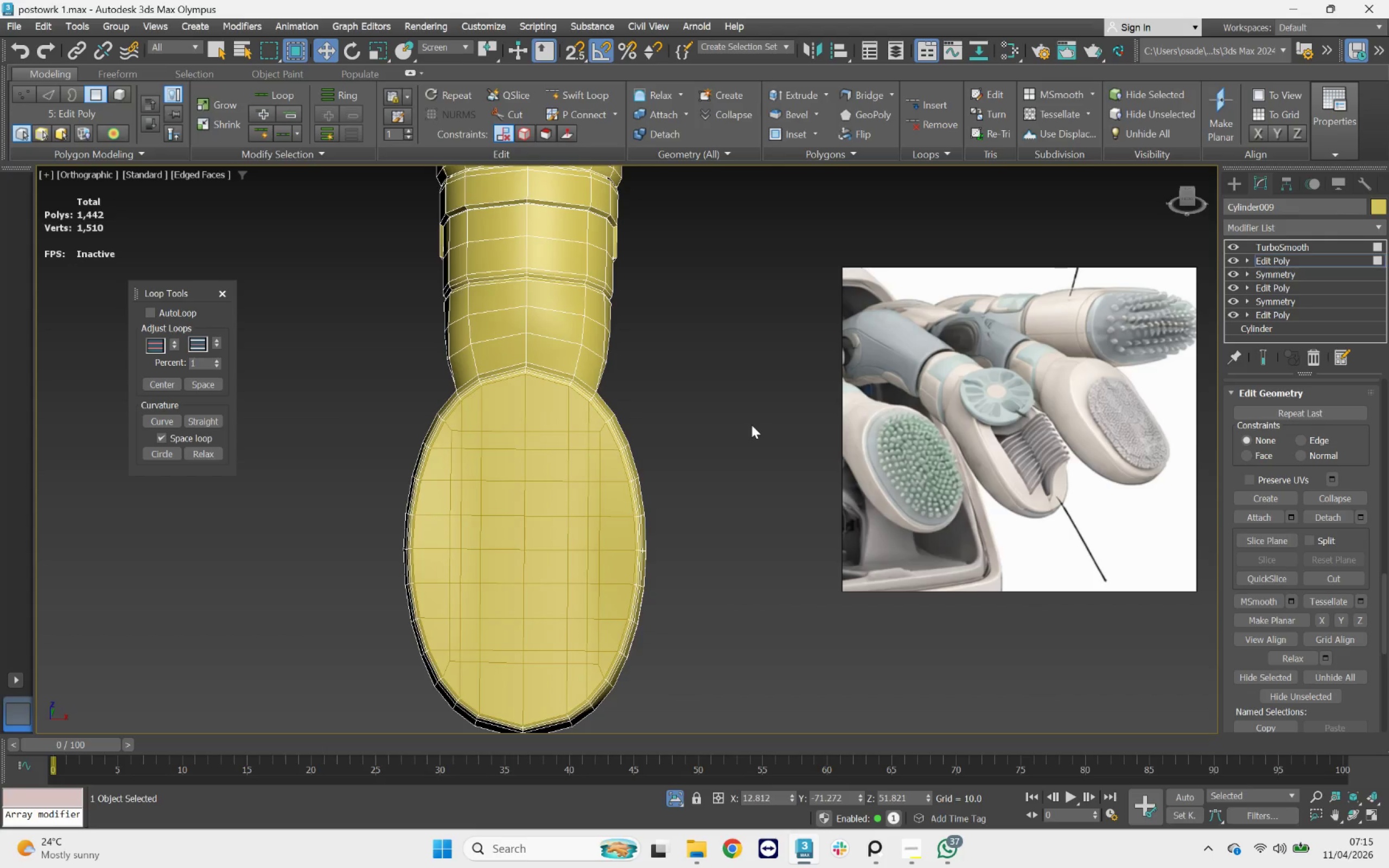 
wait(11.75)
 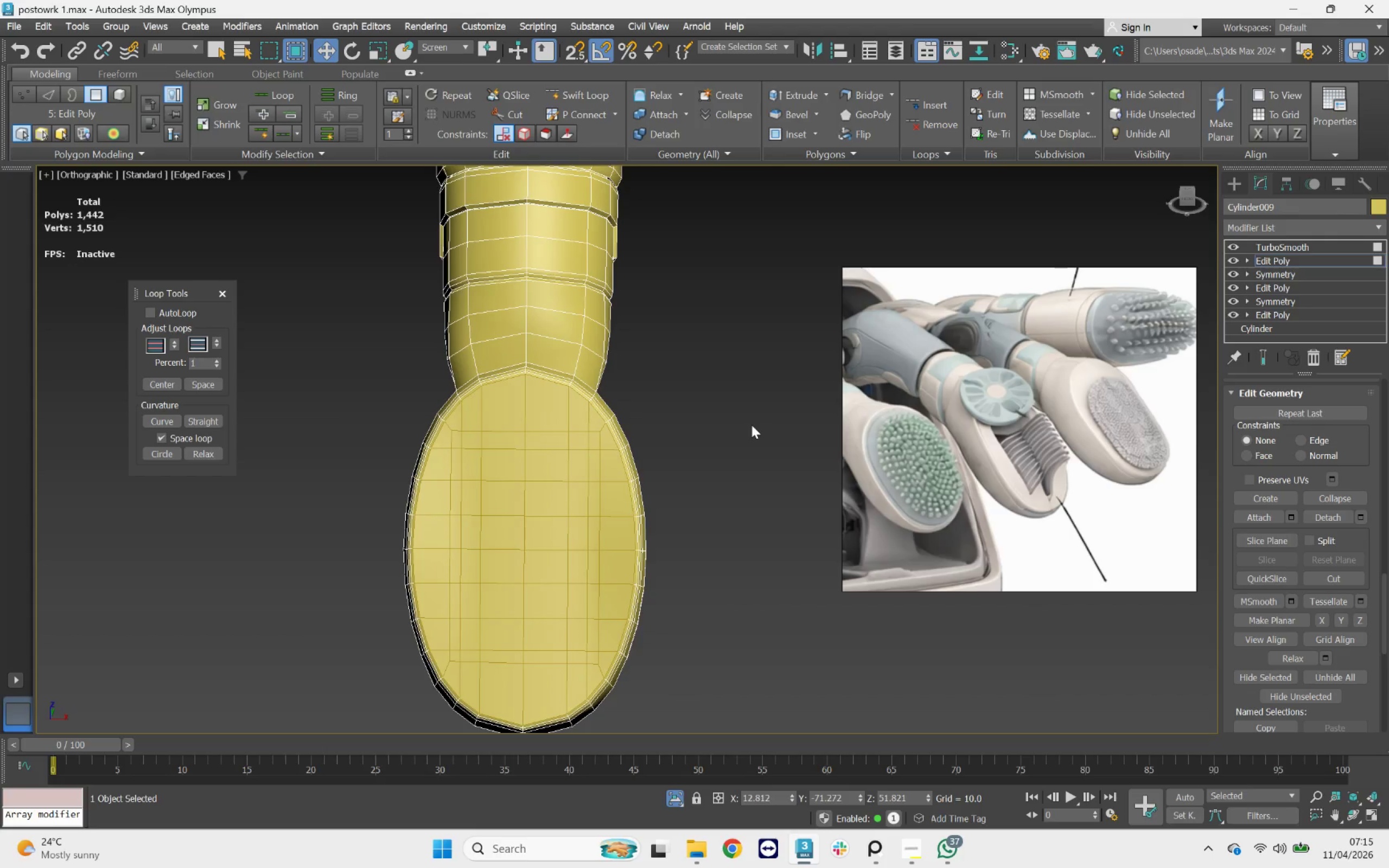 
key(4)
 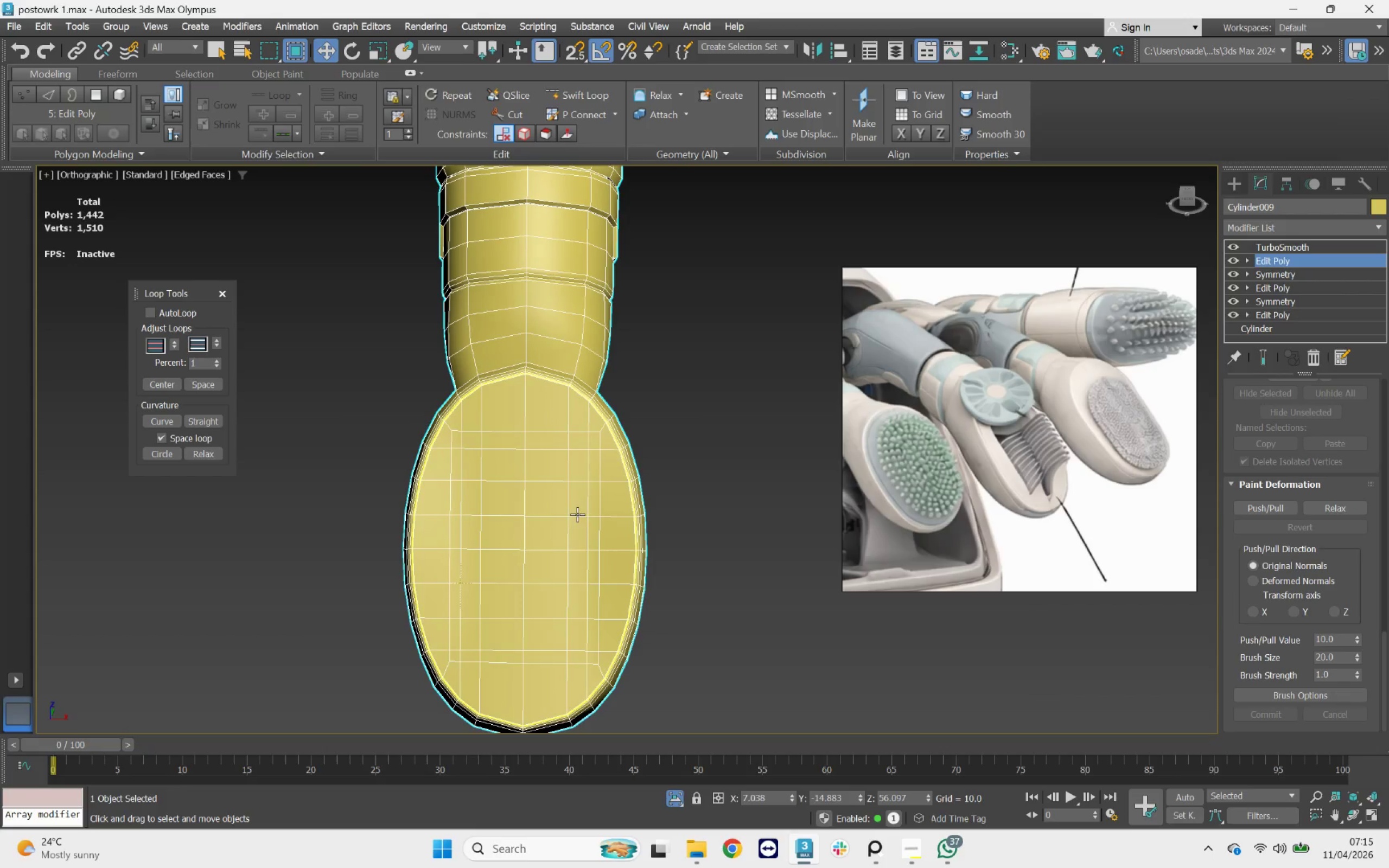 
left_click([563, 514])
 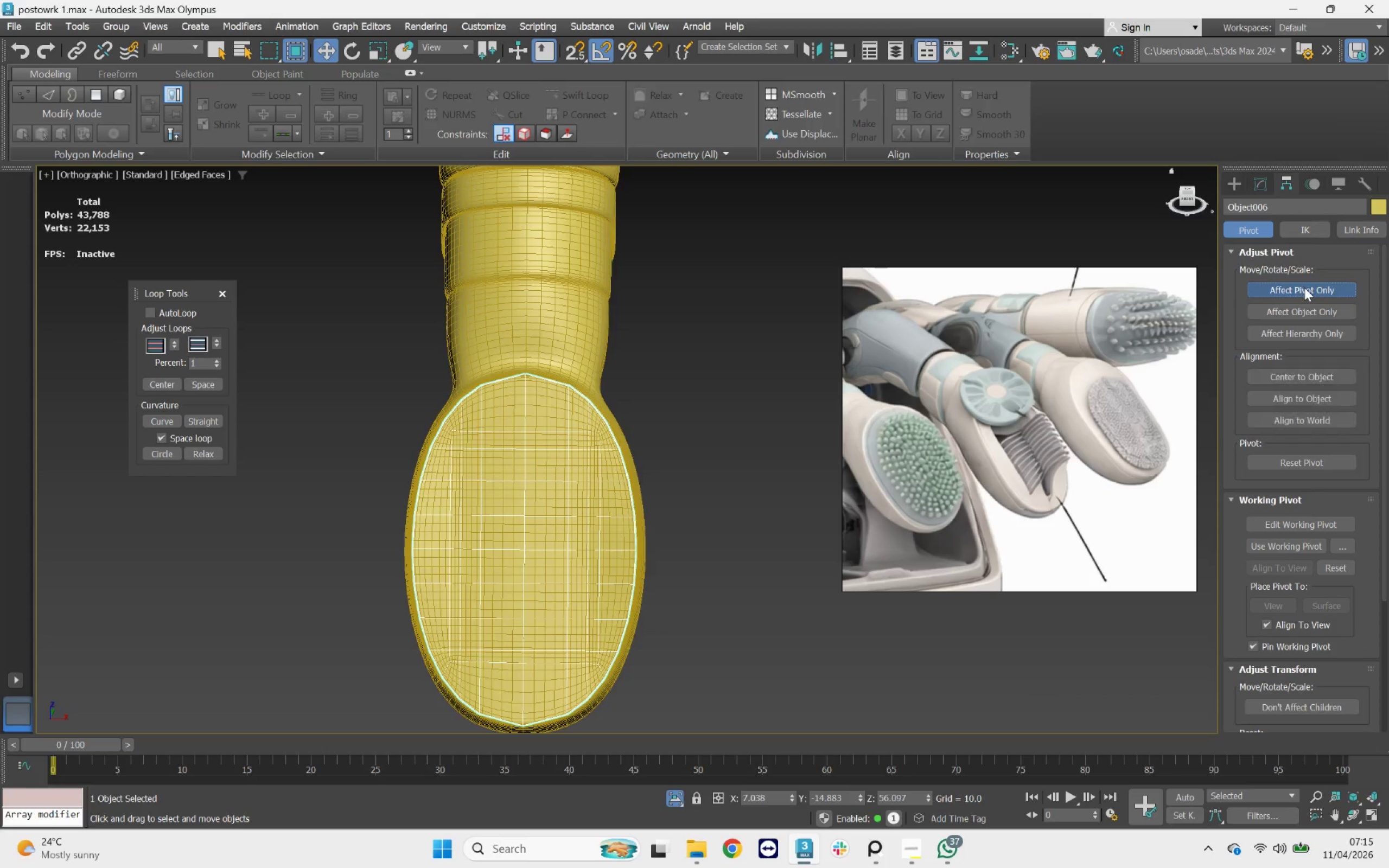 
left_click([1313, 380])
 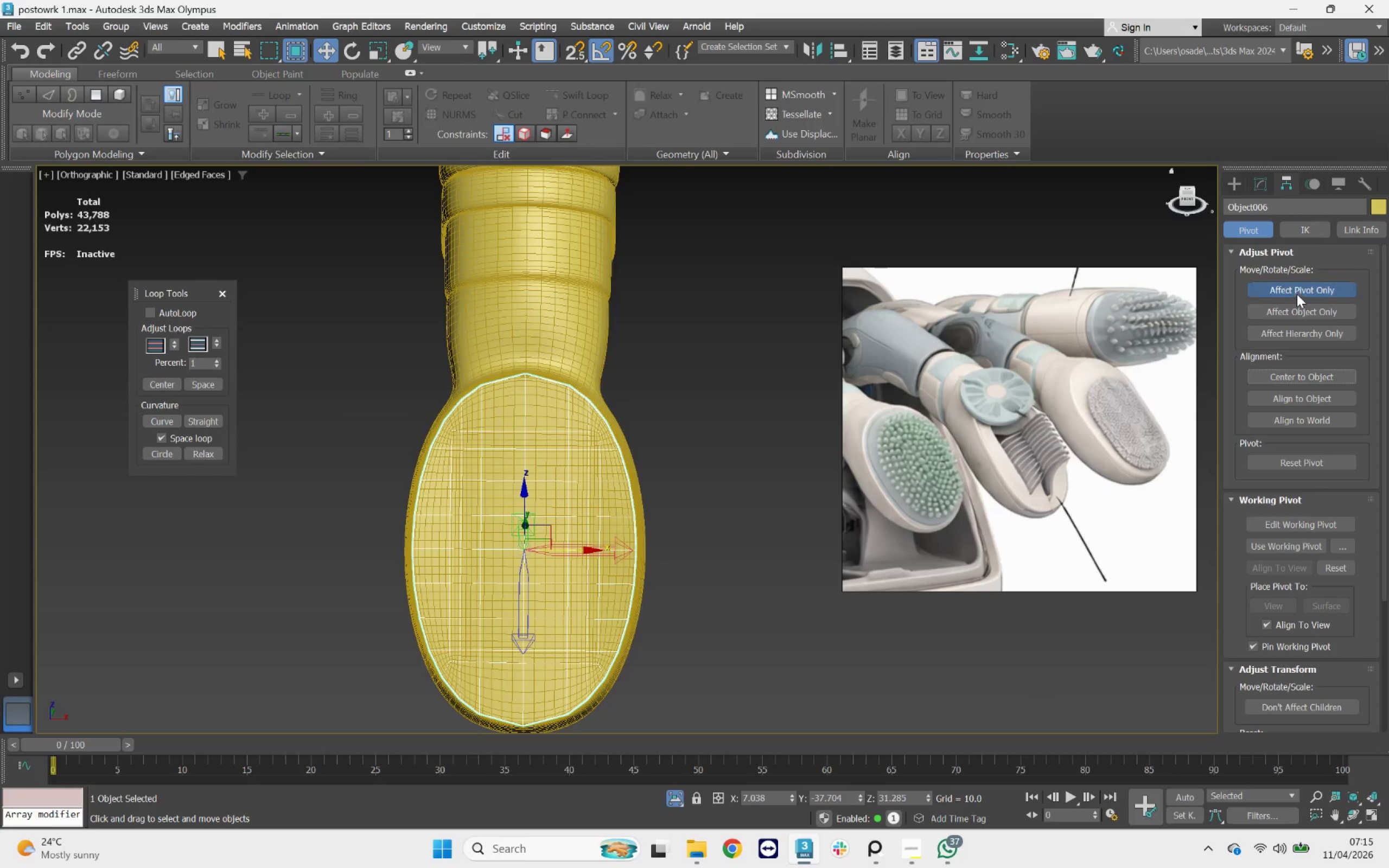 
left_click([1297, 293])
 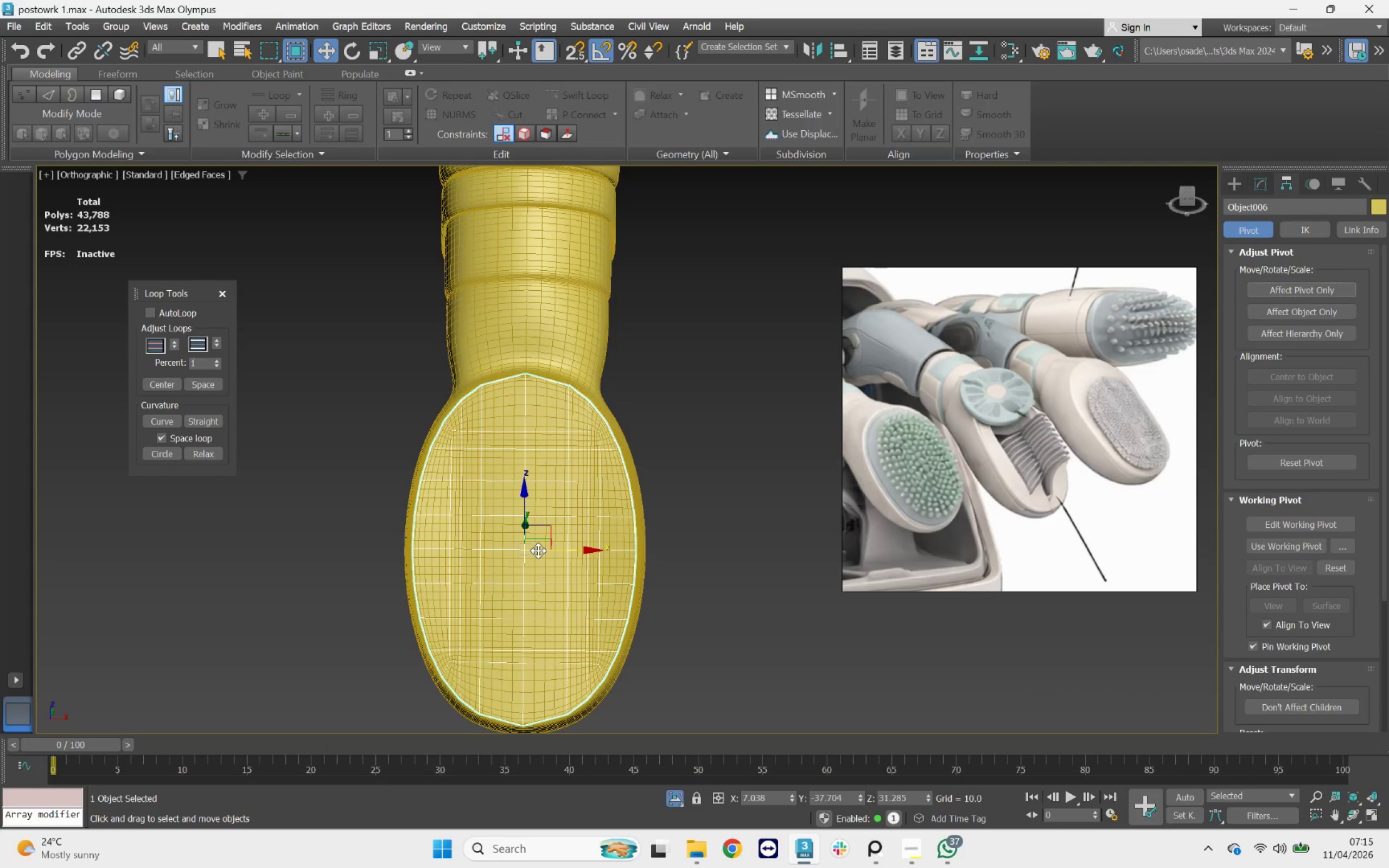 
key(R)
 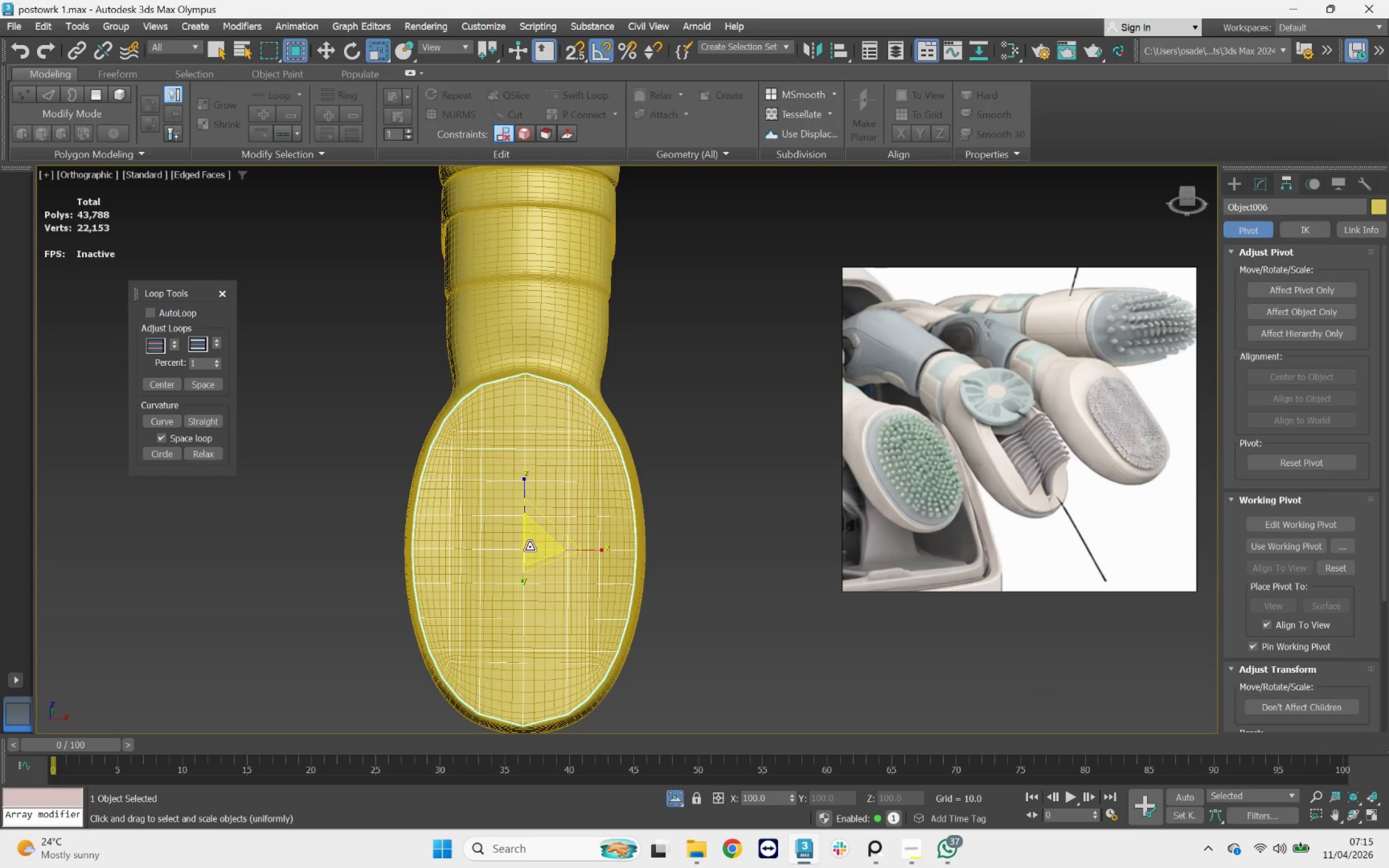 
left_click_drag(start_coordinate=[530, 544], to_coordinate=[528, 561])
 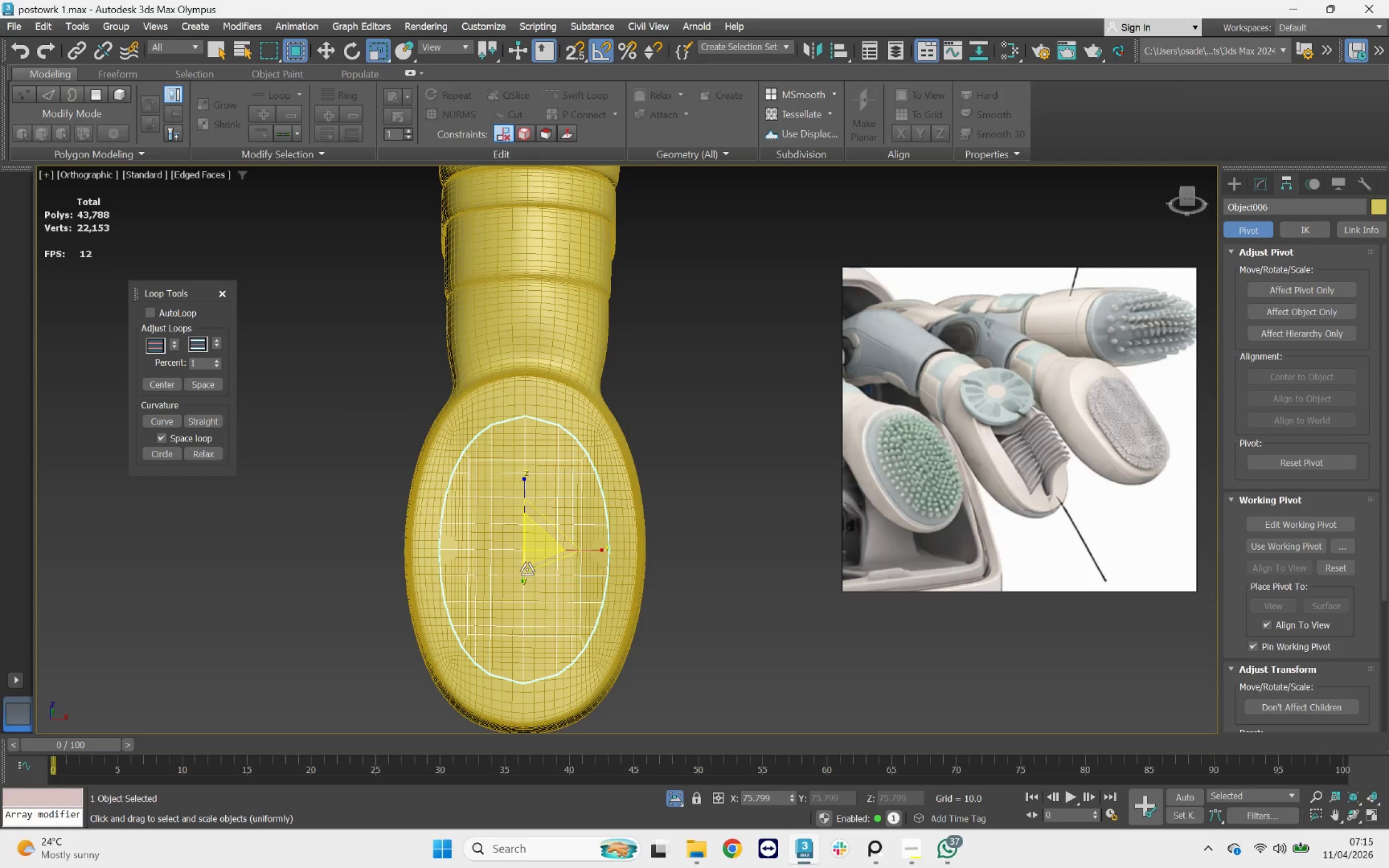 
hold_key(key=AltLeft, duration=2.93)
 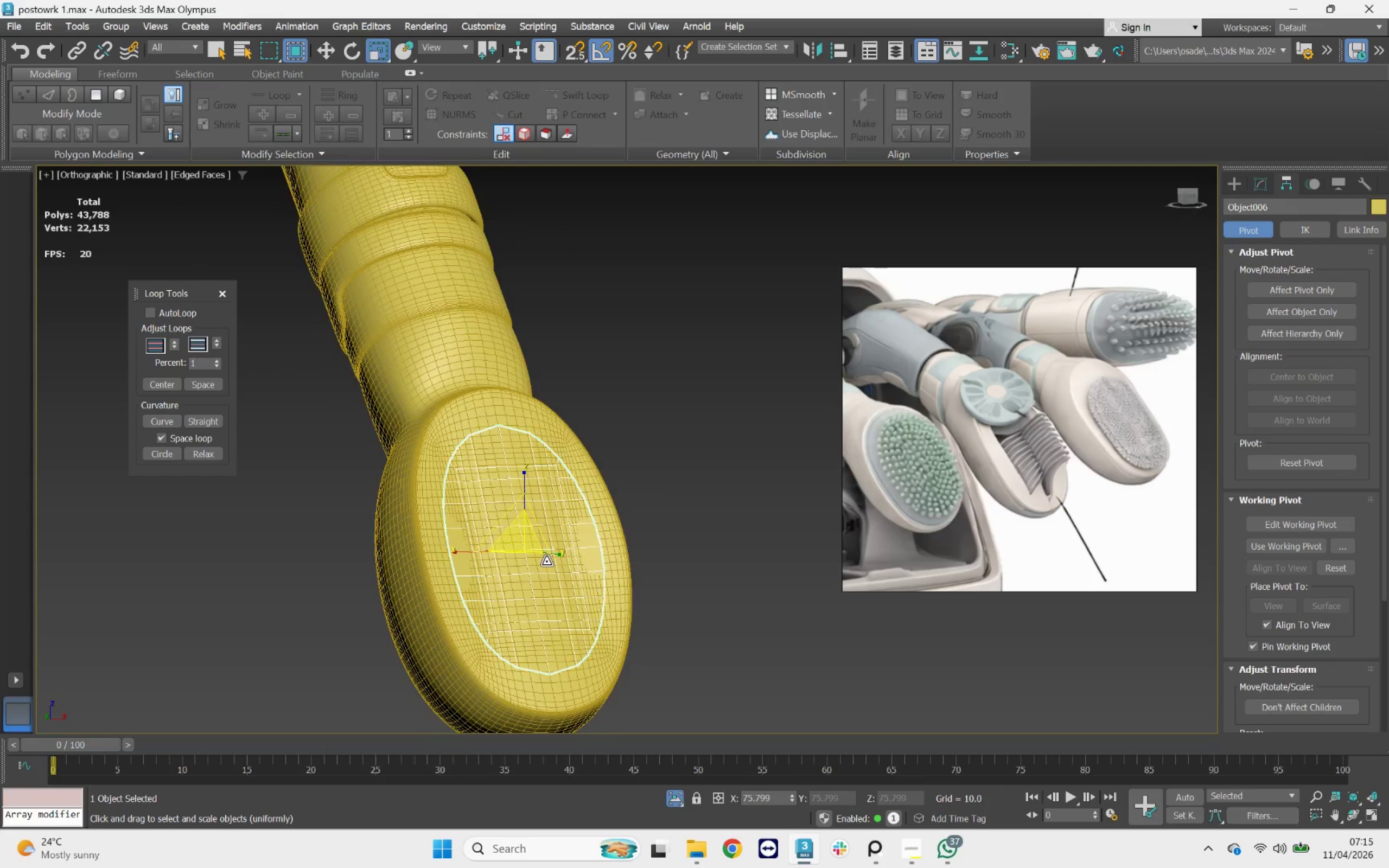 
scroll: coordinate [546, 561], scroll_direction: up, amount: 2.0
 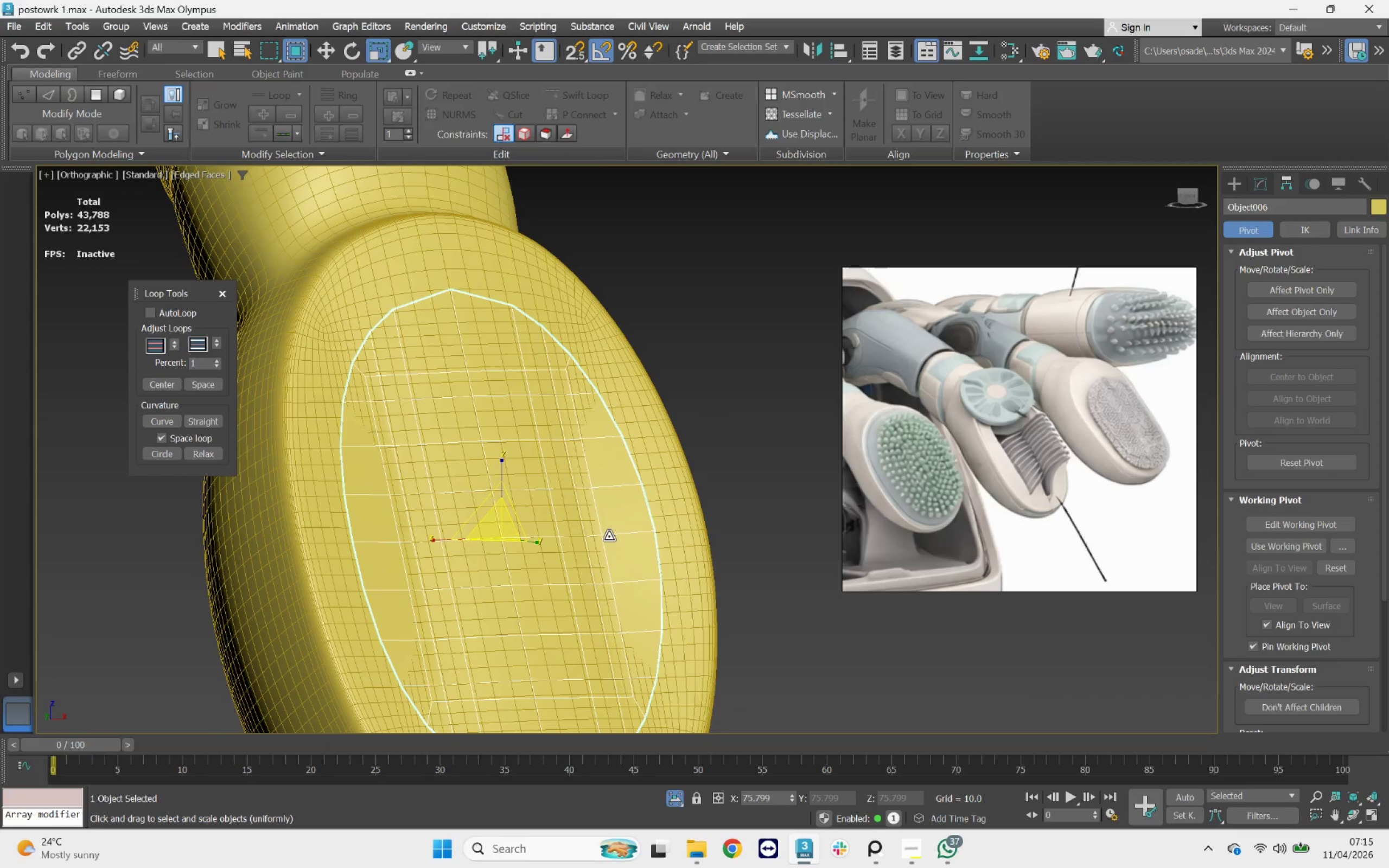 
wait(5.05)
 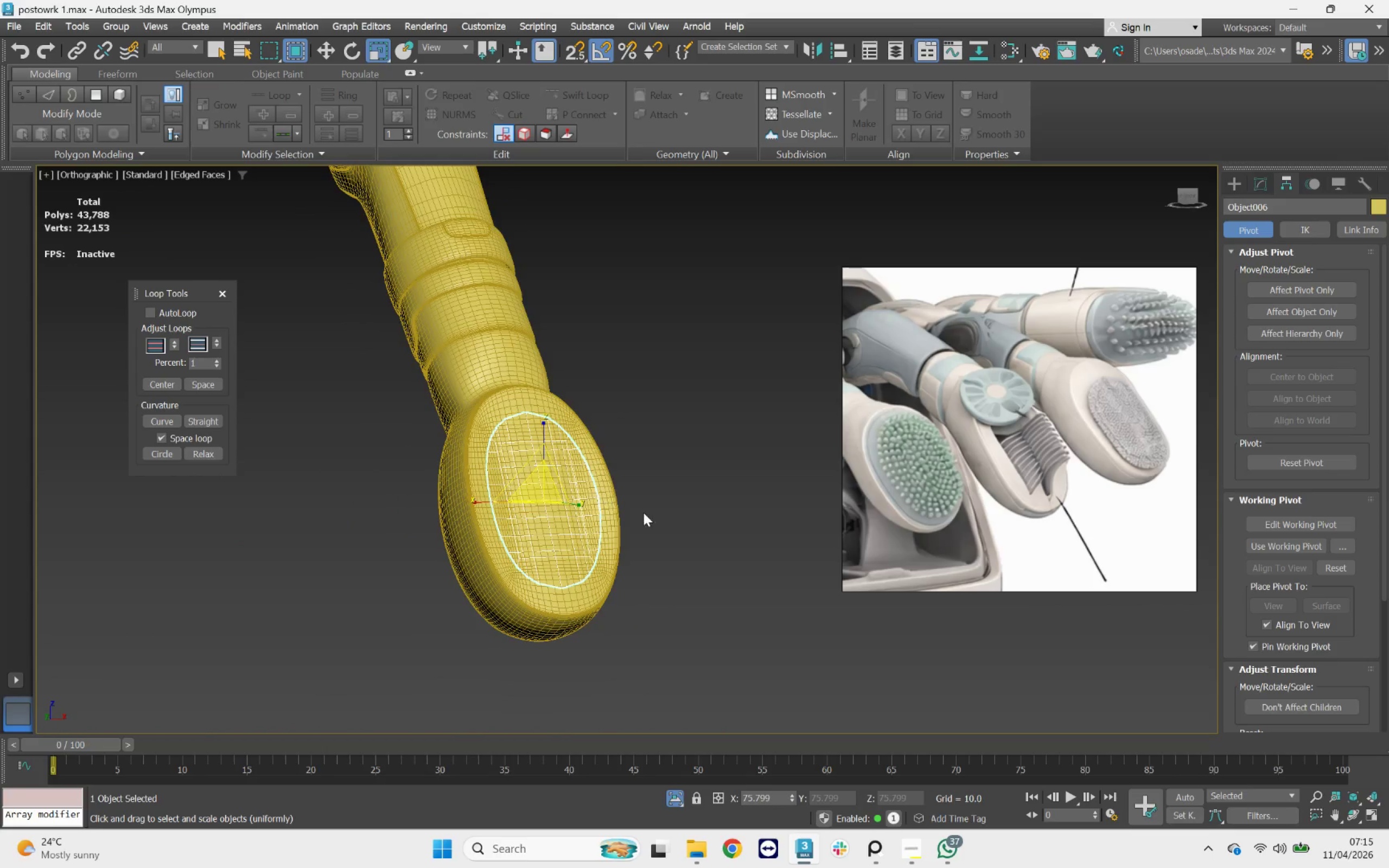 
hold_key(key=AltLeft, duration=6.32)
 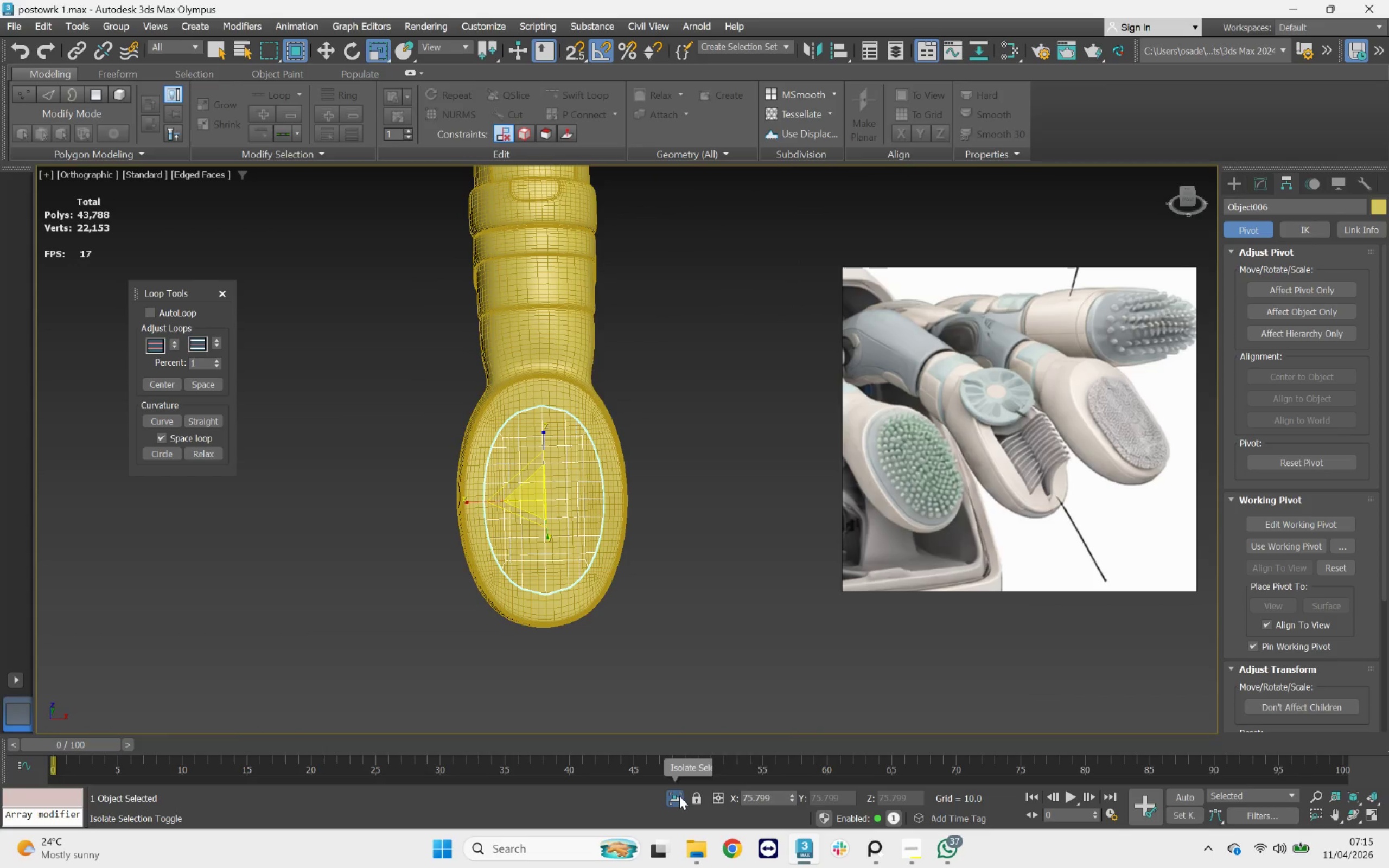 
scroll: coordinate [566, 480], scroll_direction: down, amount: 3.0
 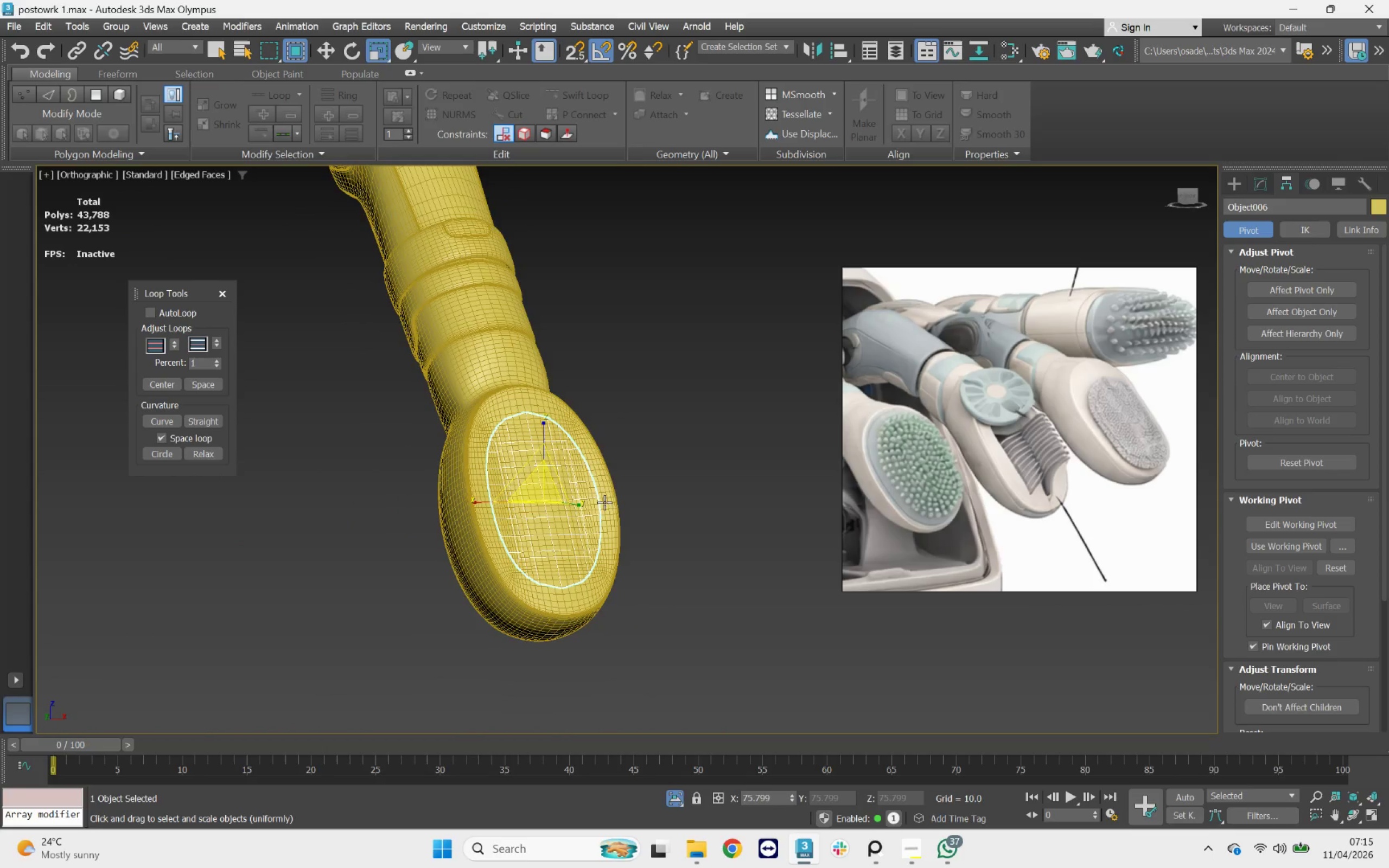 
left_click([679, 796])
 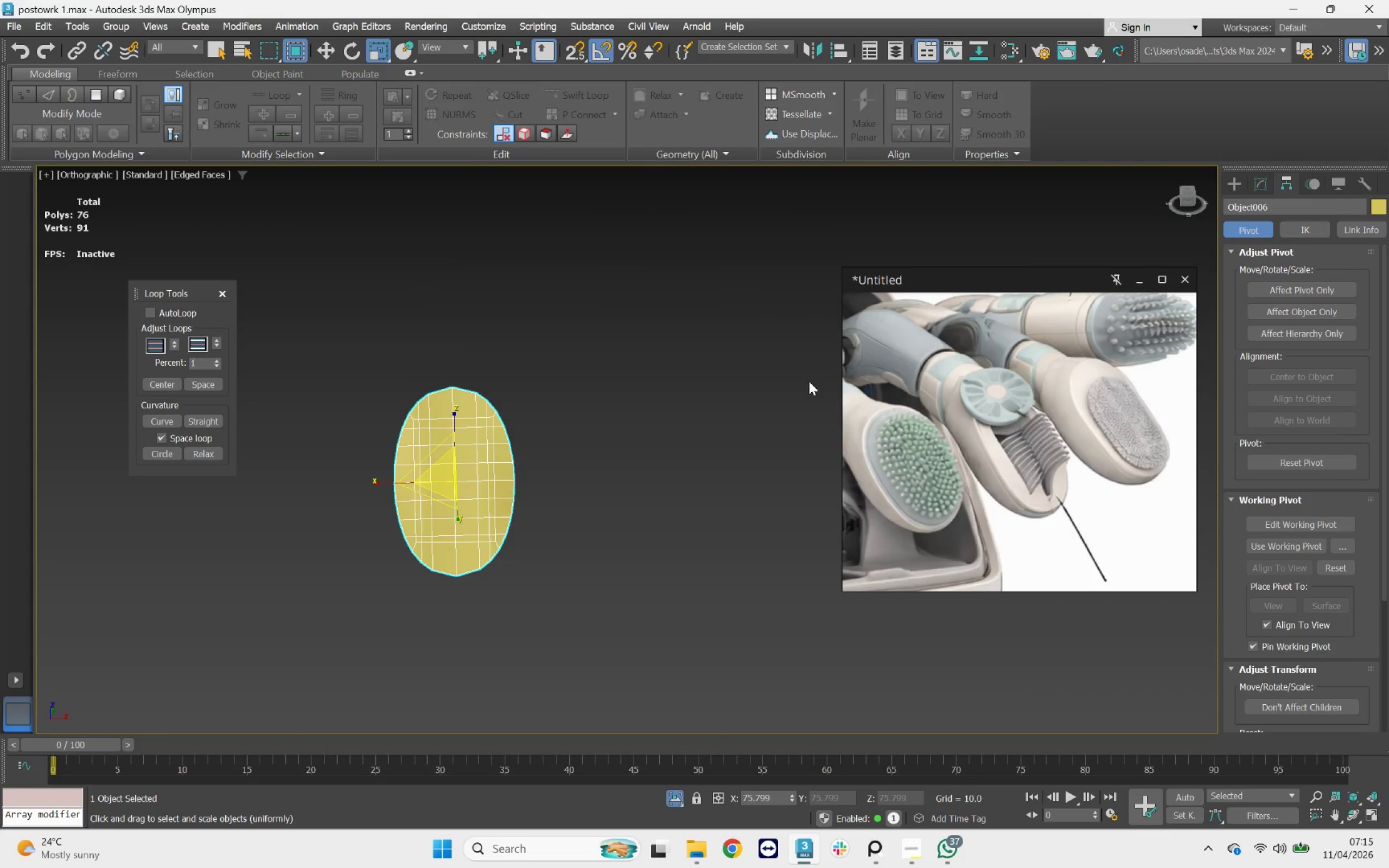 
left_click([1189, 205])
 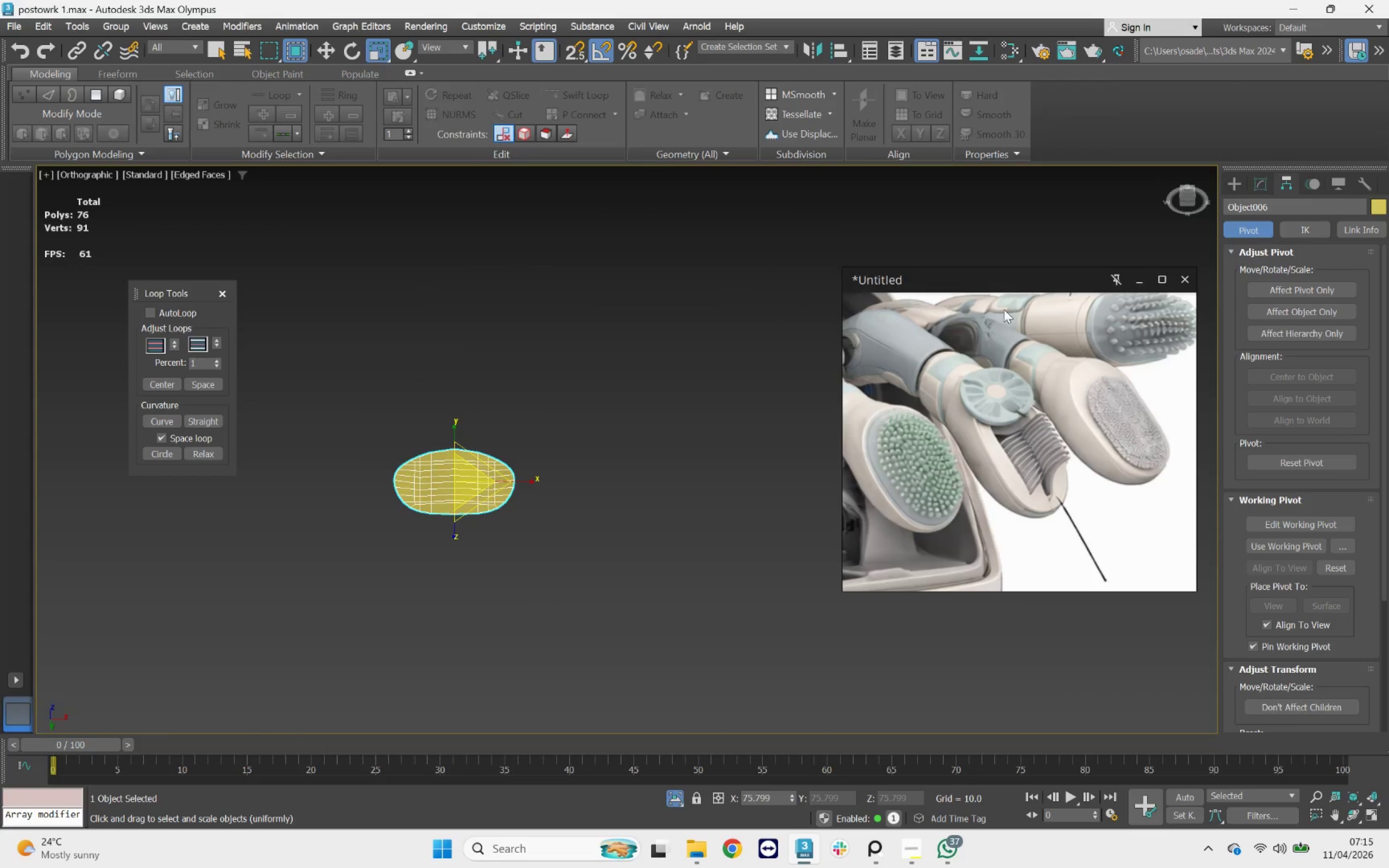 
scroll: coordinate [1140, 434], scroll_direction: up, amount: 10.0
 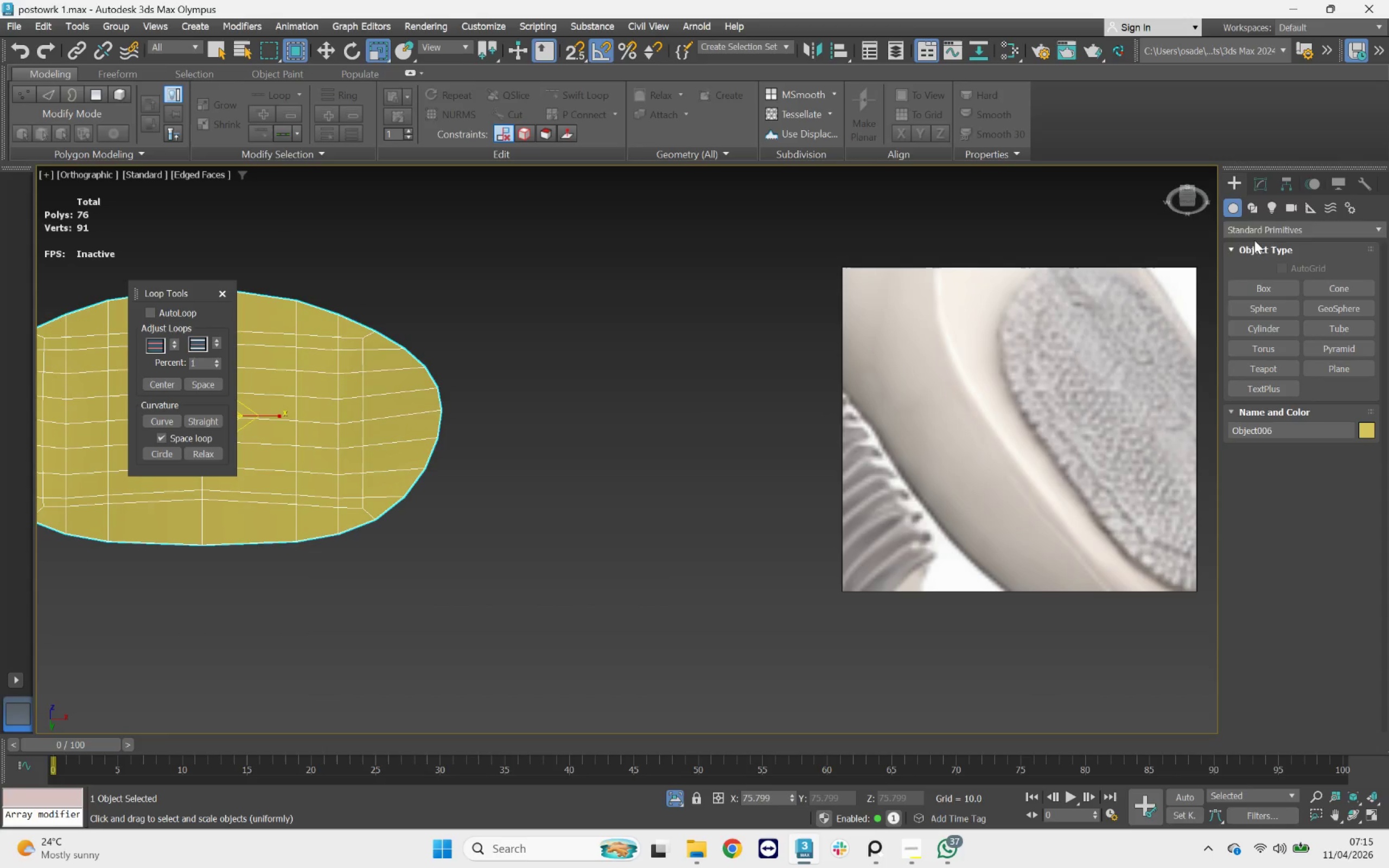 
left_click([1257, 213])
 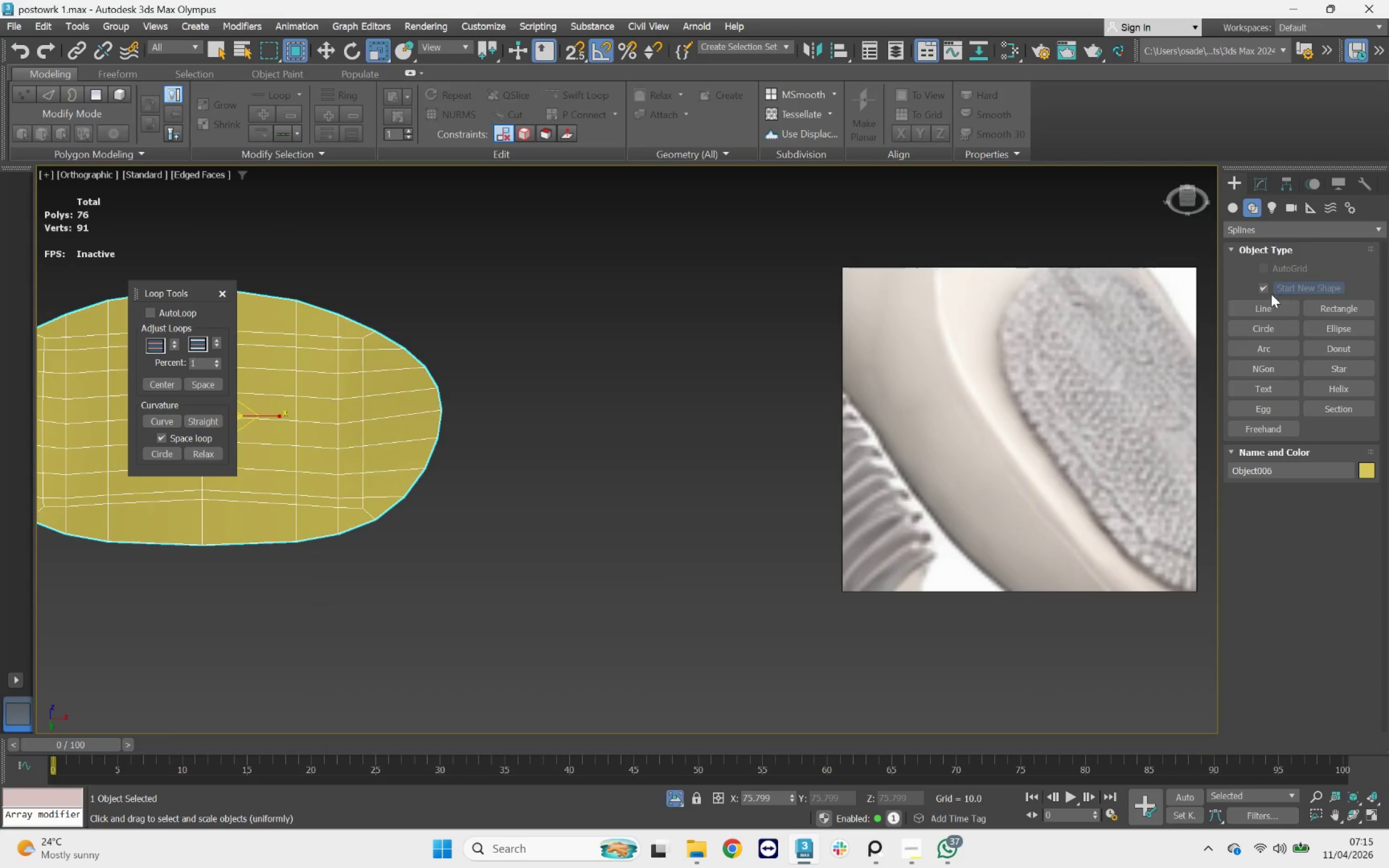 
left_click([1267, 306])
 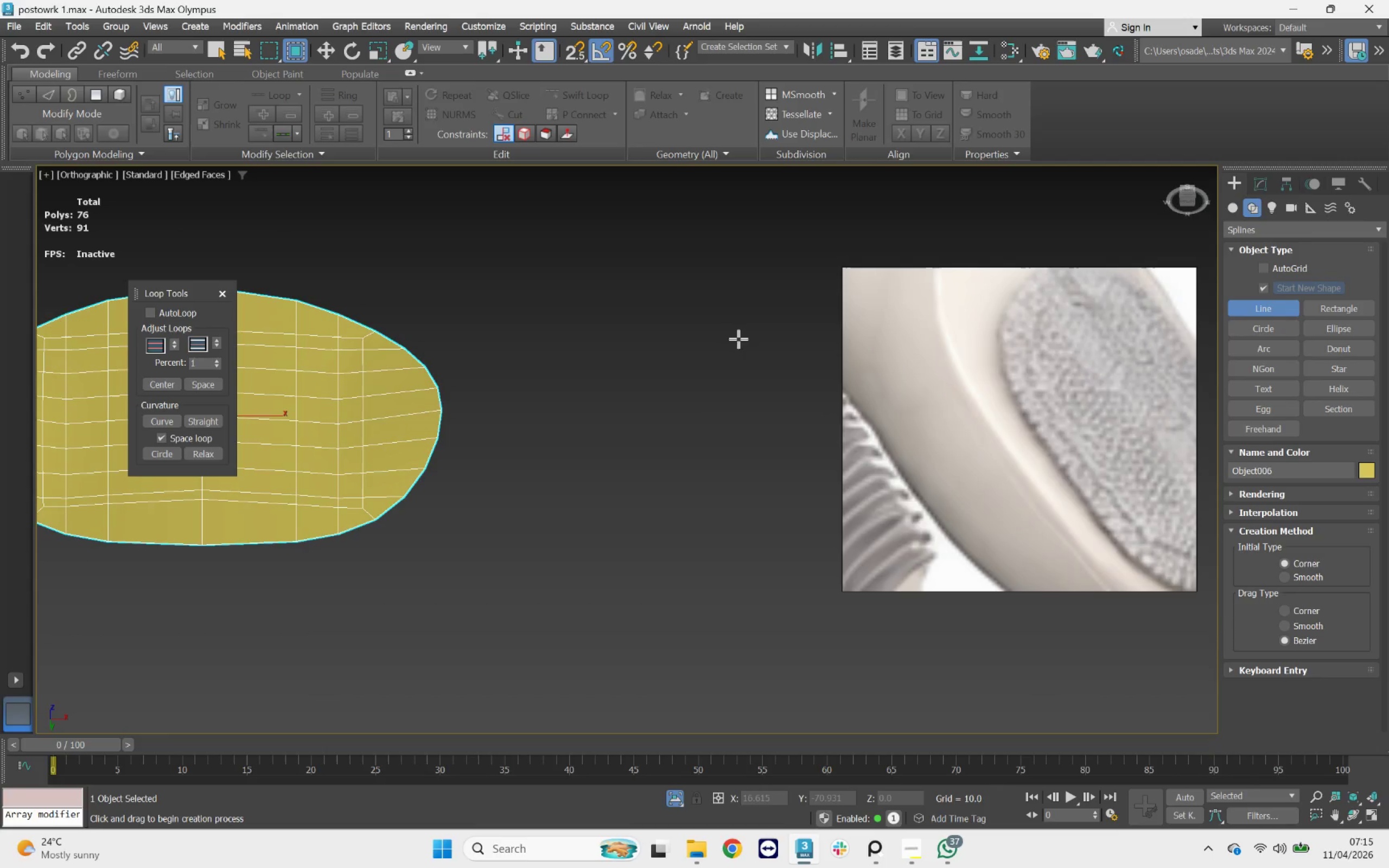 
left_click_drag(start_coordinate=[704, 355], to_coordinate=[695, 373])
 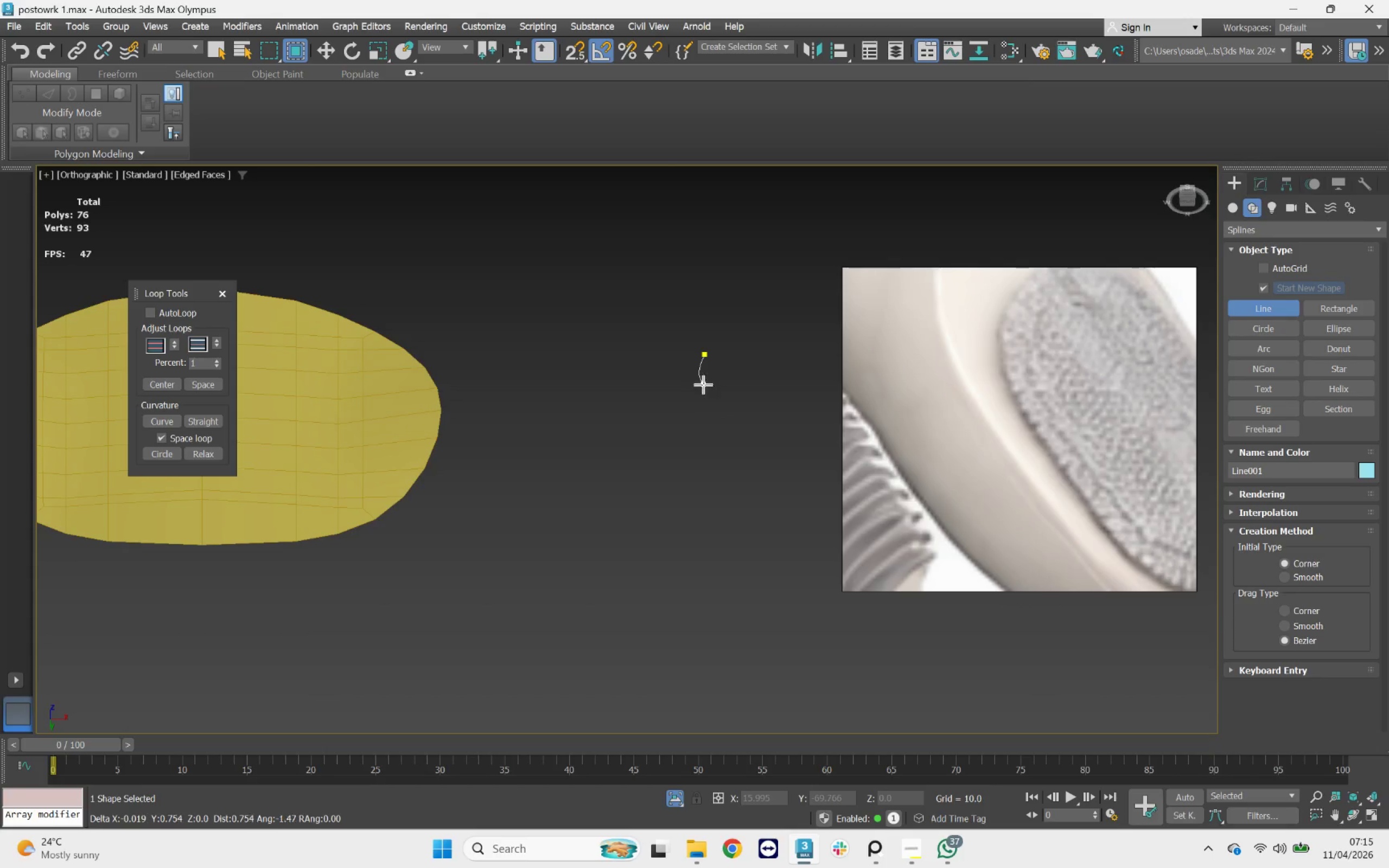 
scroll: coordinate [683, 361], scroll_direction: up, amount: 4.0
 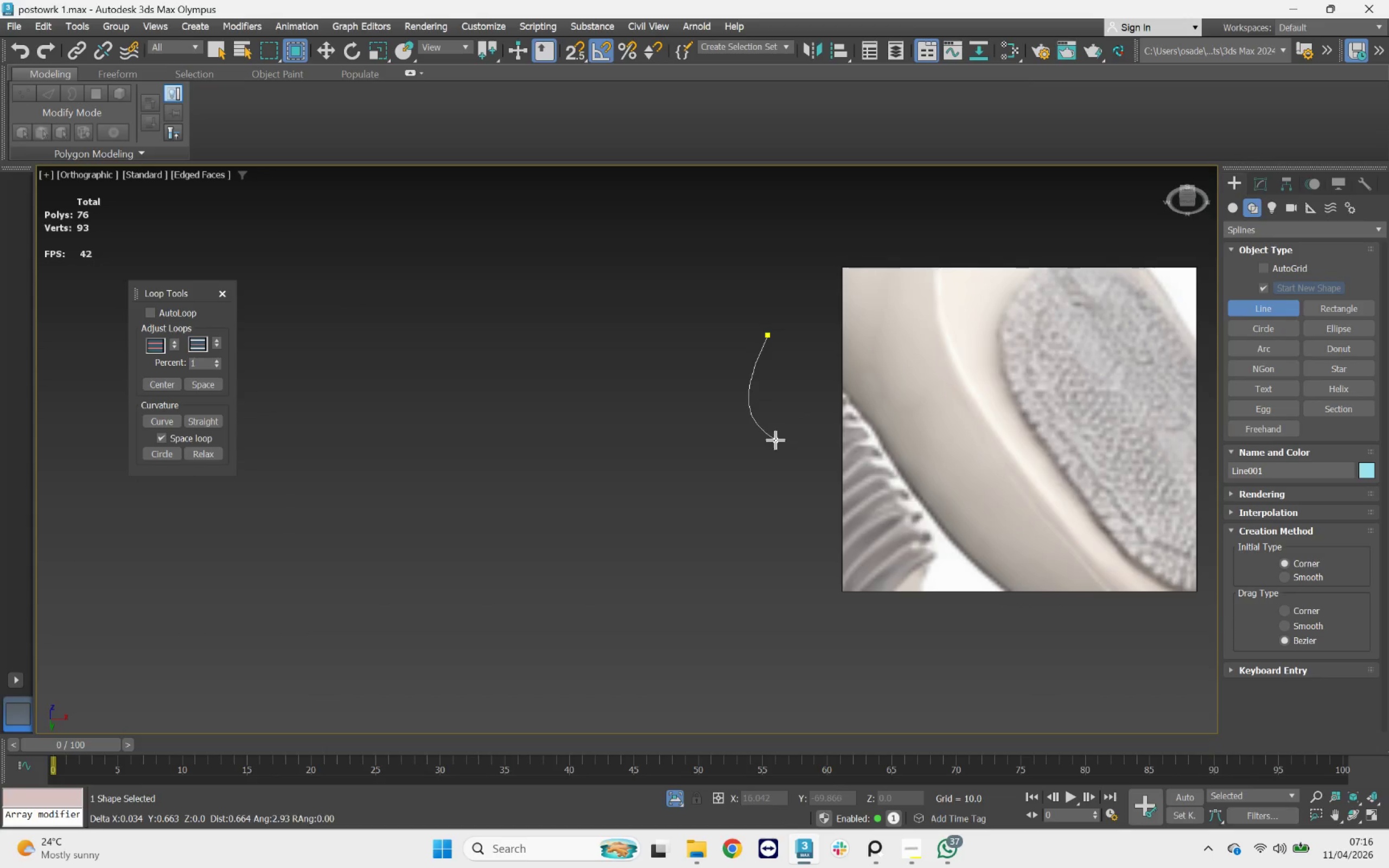 
left_click([775, 440])
 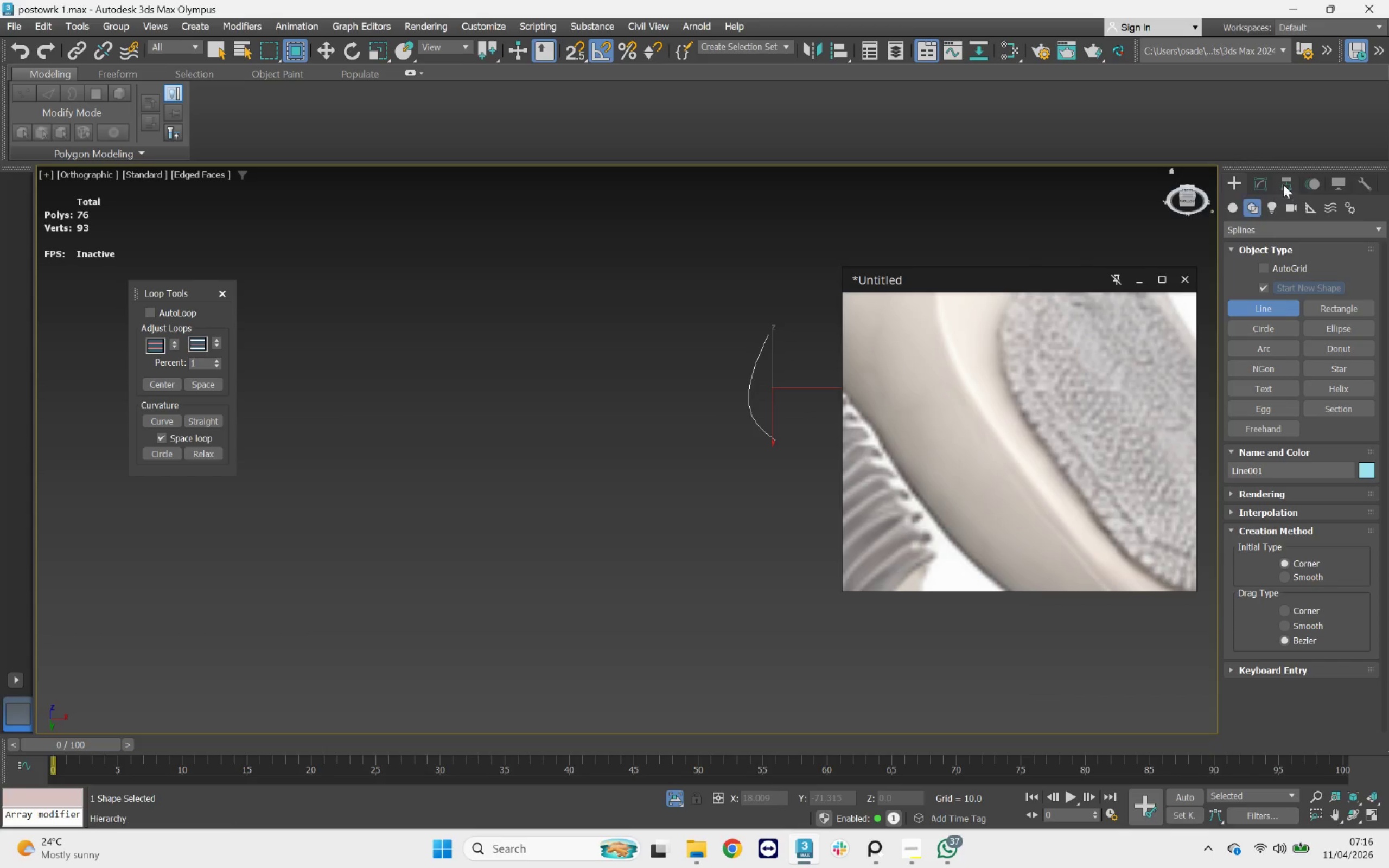 
left_click([1267, 178])
 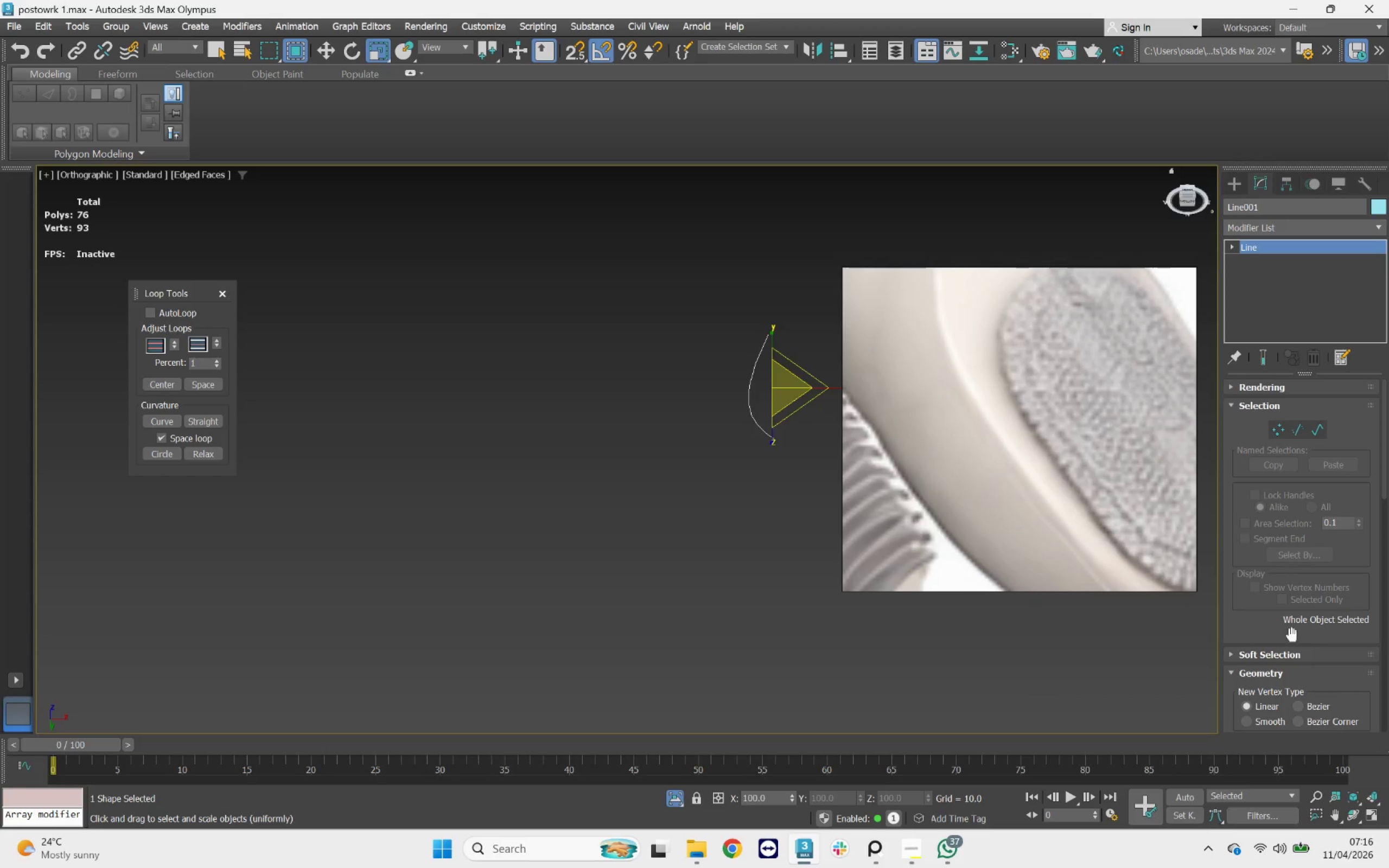 
scroll: coordinate [1293, 665], scroll_direction: down, amount: 4.0
 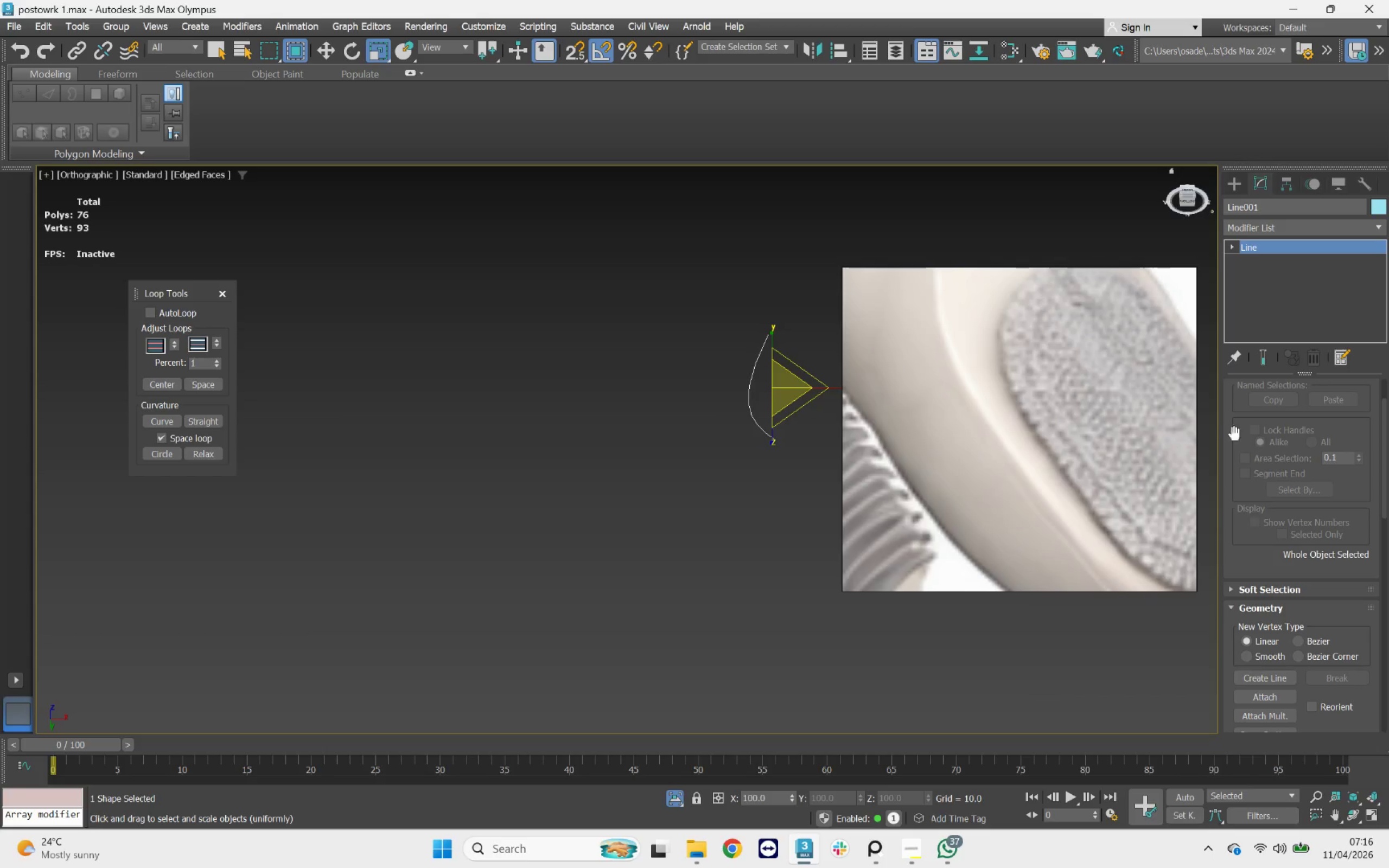 
left_click([1277, 230])
 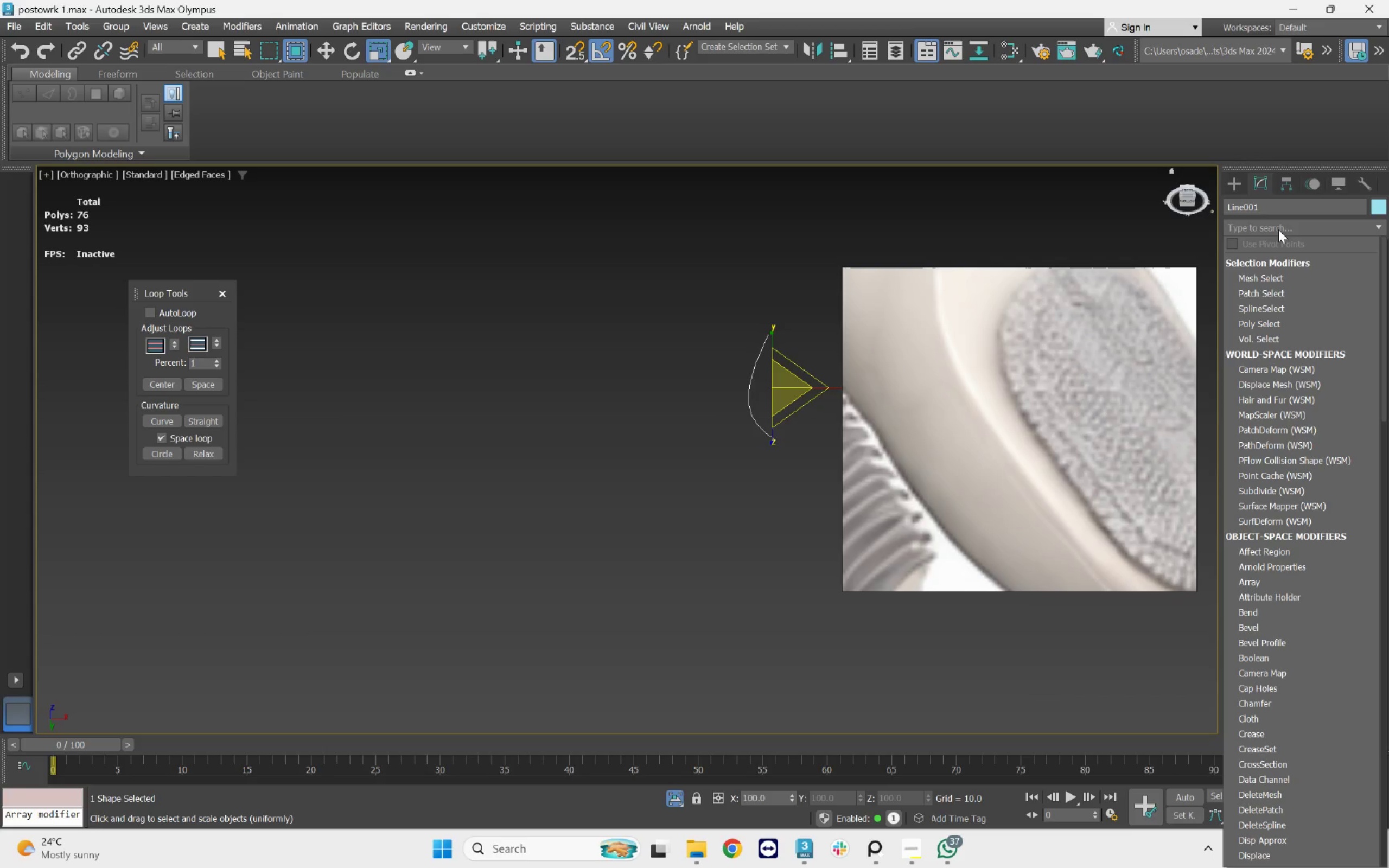 
wait(5.27)
 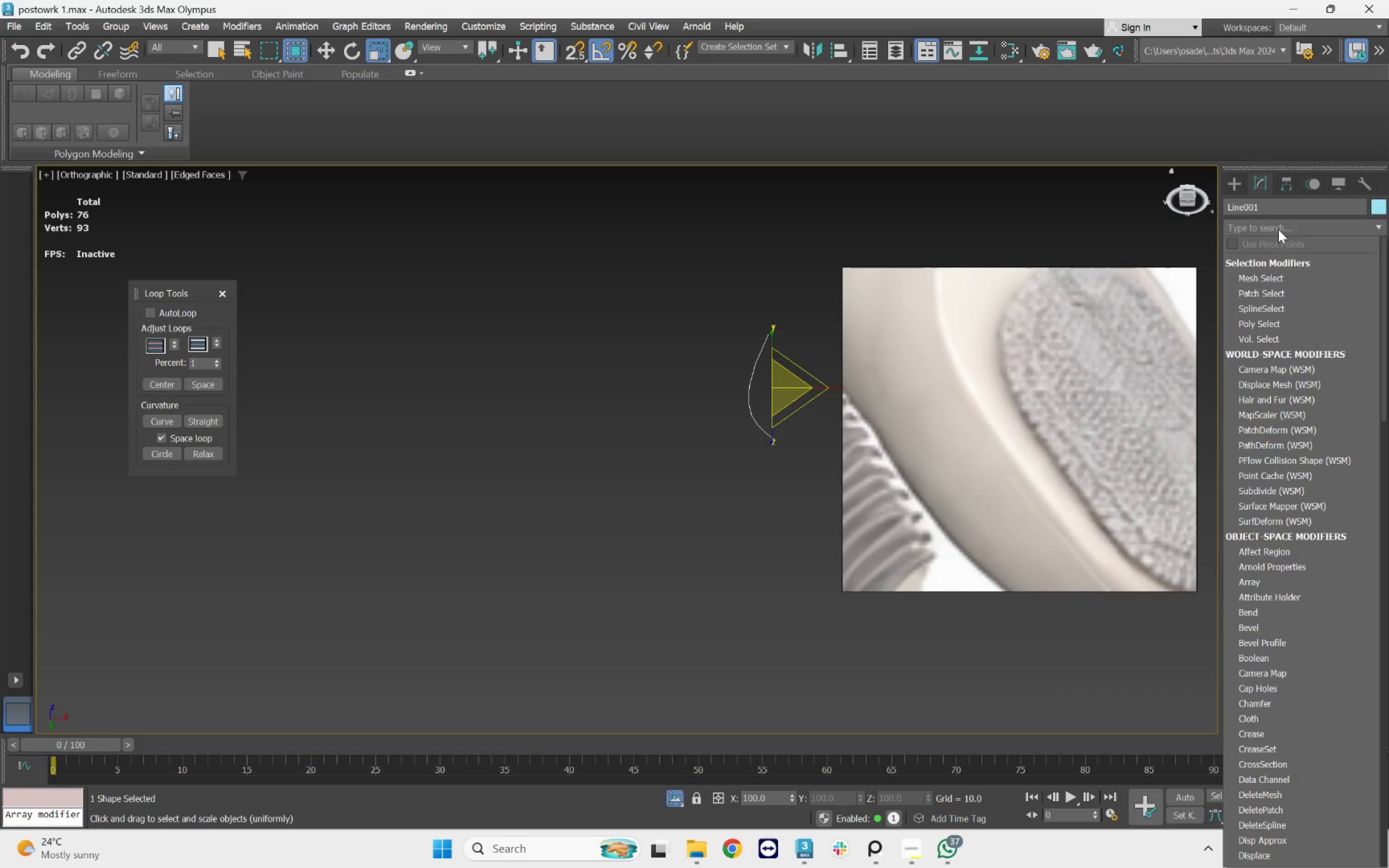 
key(C)
 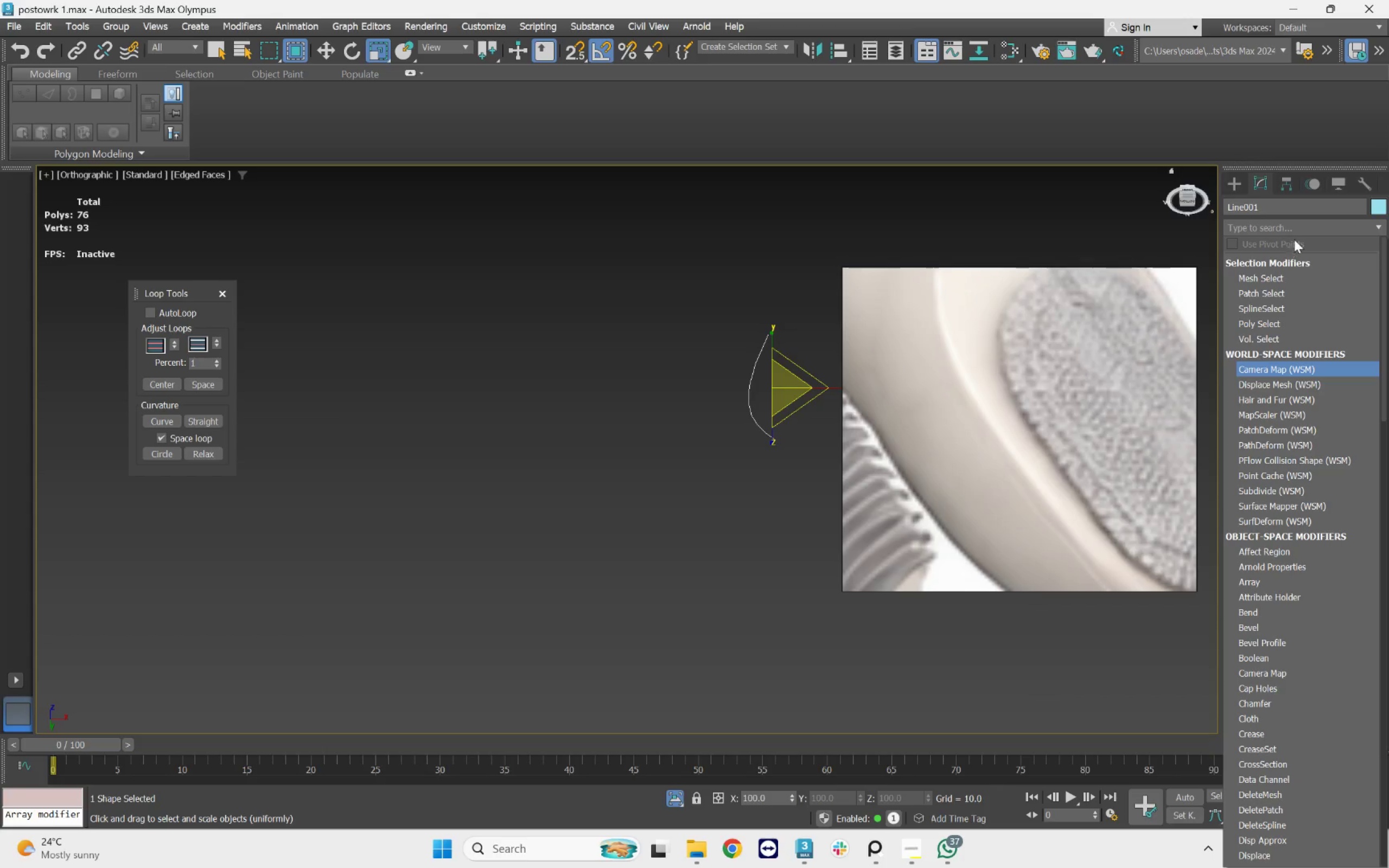 
left_click([1294, 227])
 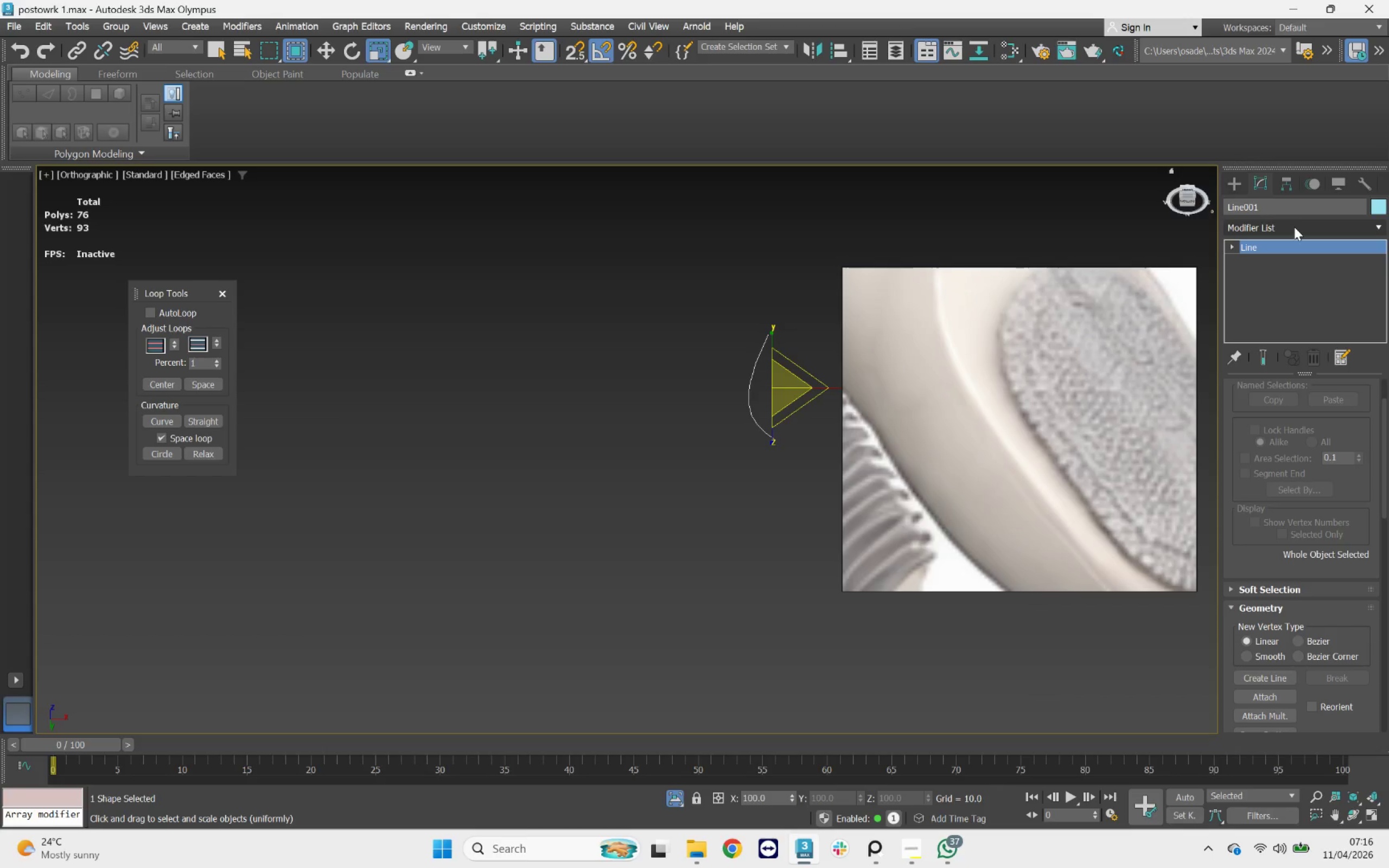 
key(C)
 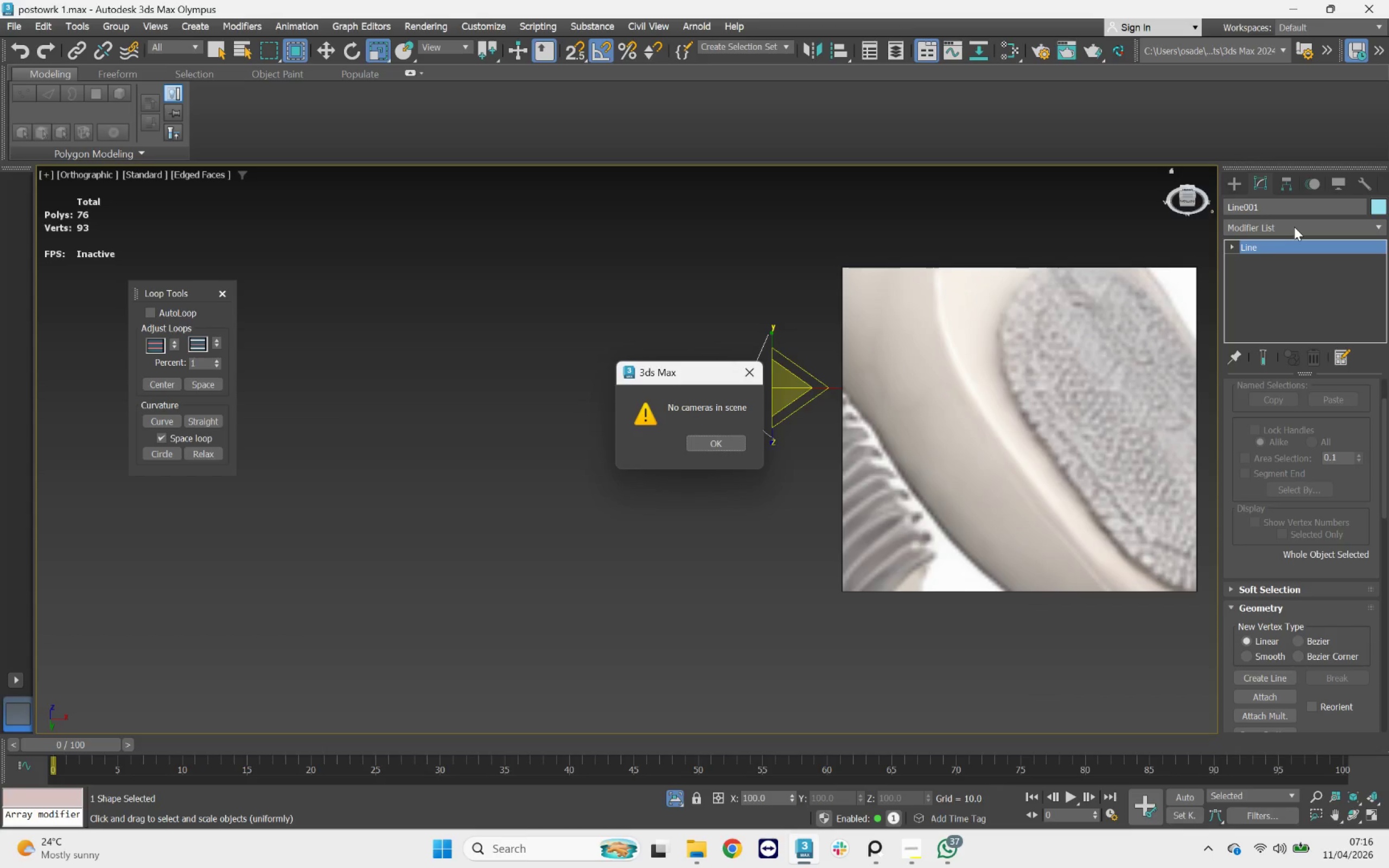 
left_click([1294, 226])
 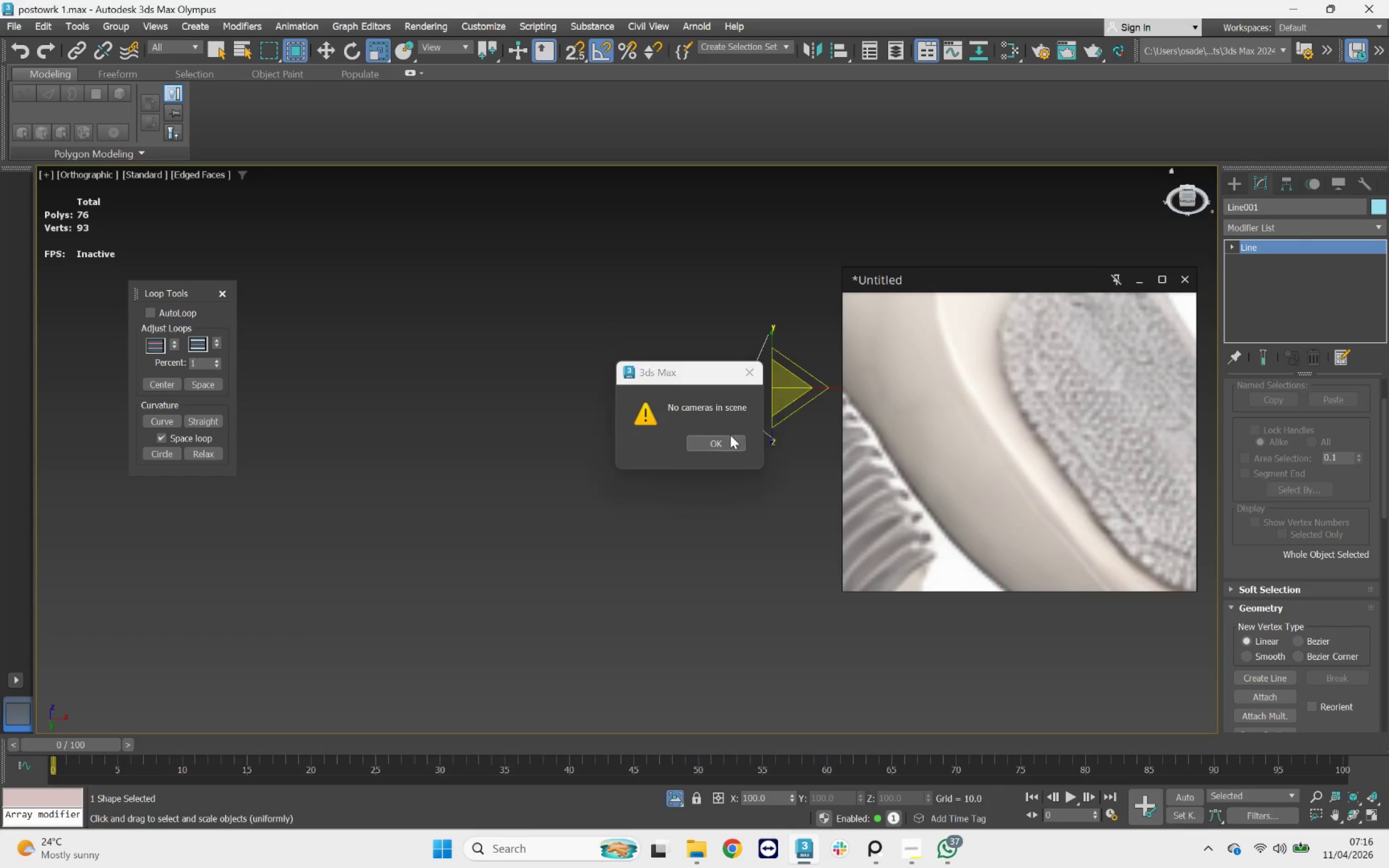 
left_click([730, 443])
 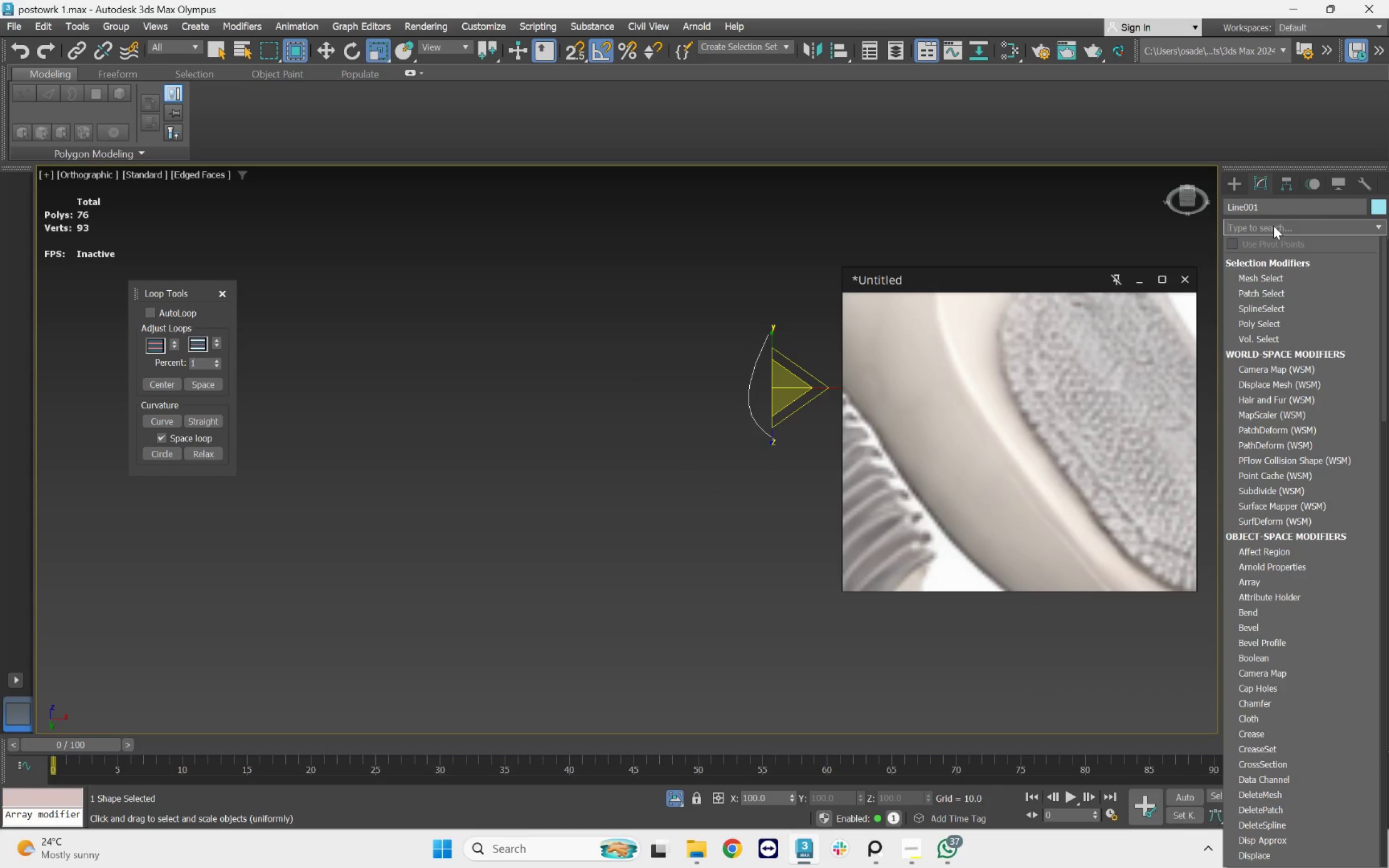 
type(co)
key(Backspace)
key(Backspace)
type(sca)
 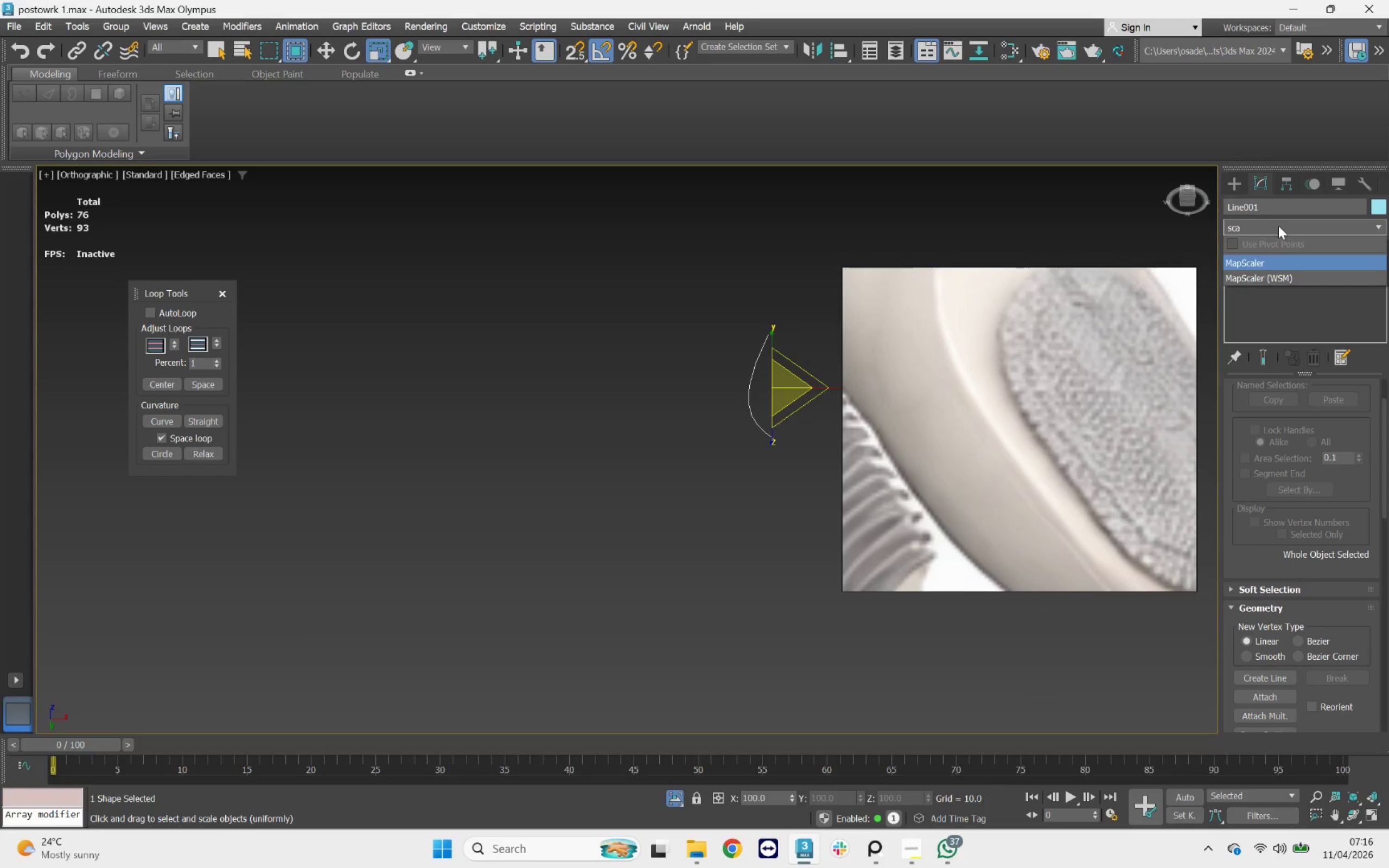 
left_click_drag(start_coordinate=[1252, 227], to_coordinate=[1207, 228])
 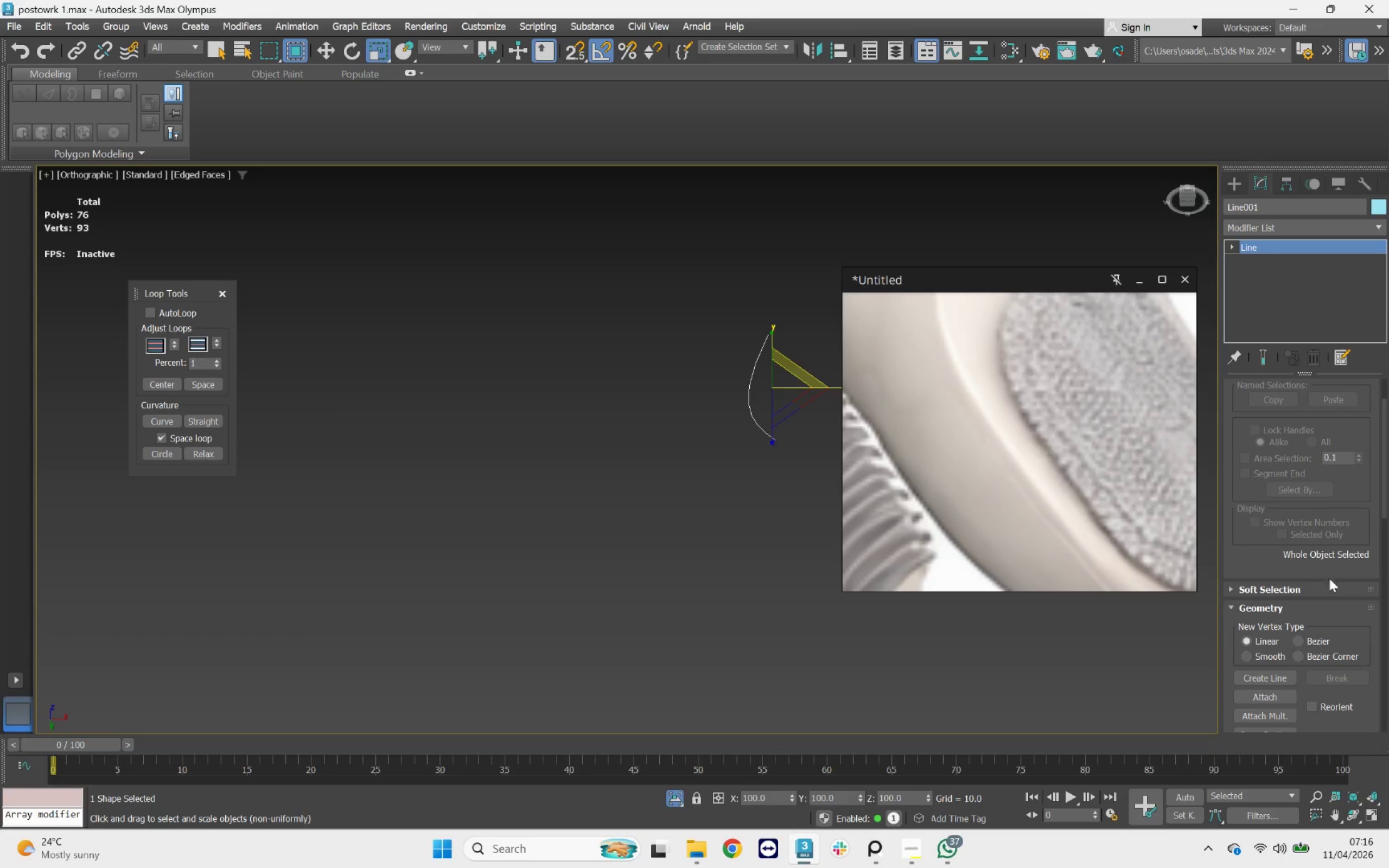 
scroll: coordinate [716, 492], scroll_direction: down, amount: 5.0
 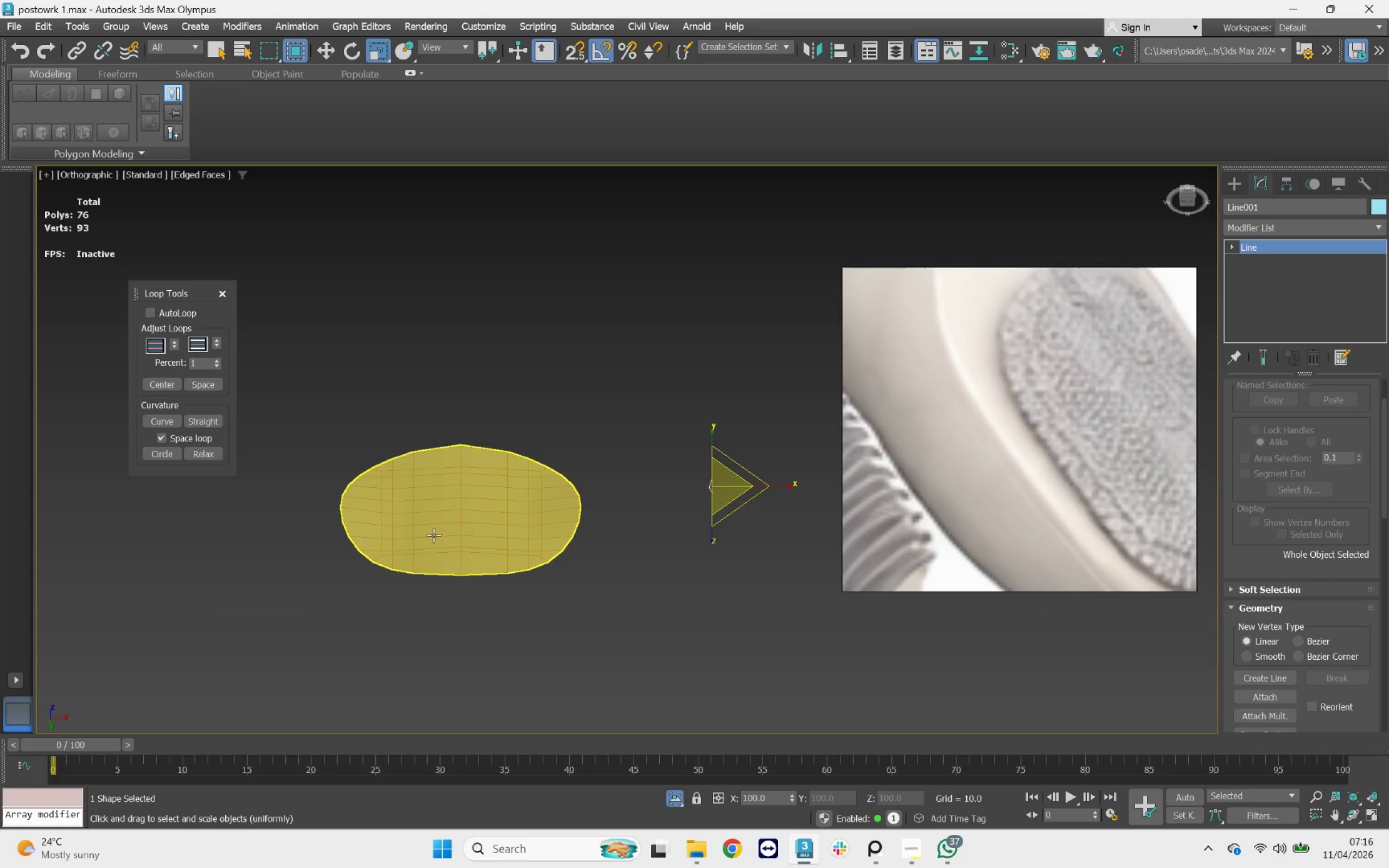 
scroll: coordinate [462, 515], scroll_direction: none, amount: 0.0
 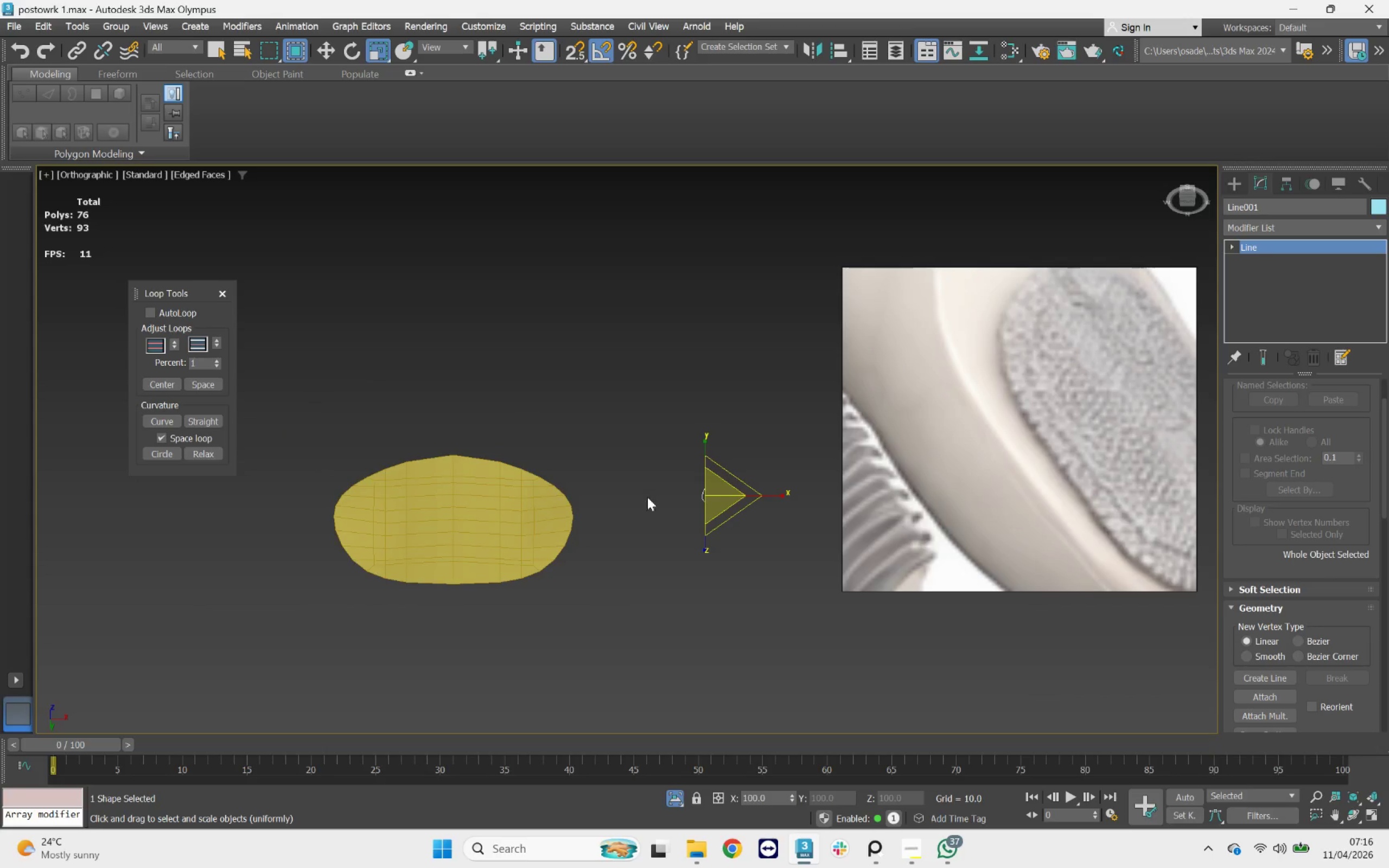 
scroll: coordinate [719, 496], scroll_direction: up, amount: 1.0
 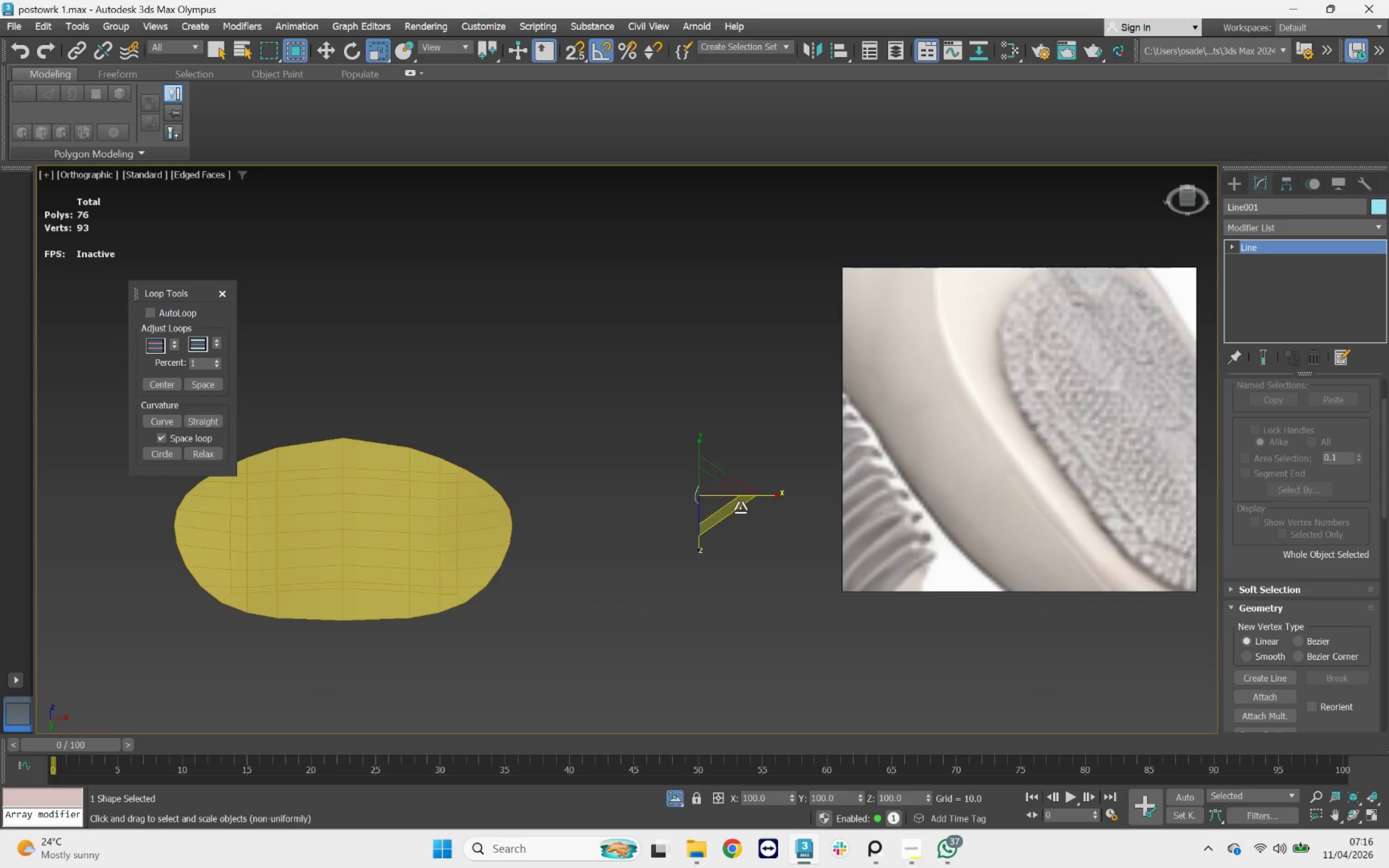 
hold_key(key=AltLeft, duration=0.72)
 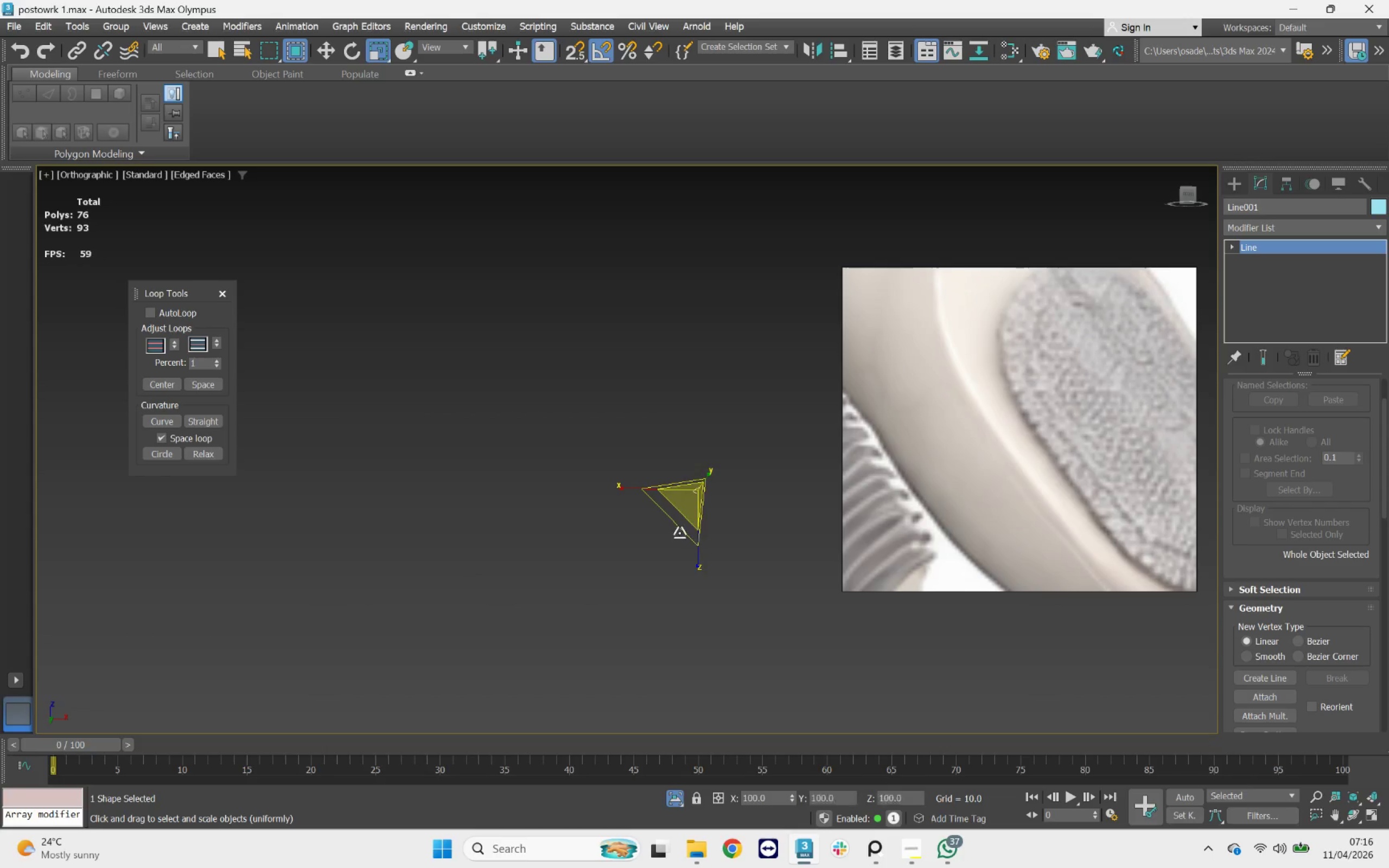 
scroll: coordinate [648, 519], scroll_direction: down, amount: 5.0
 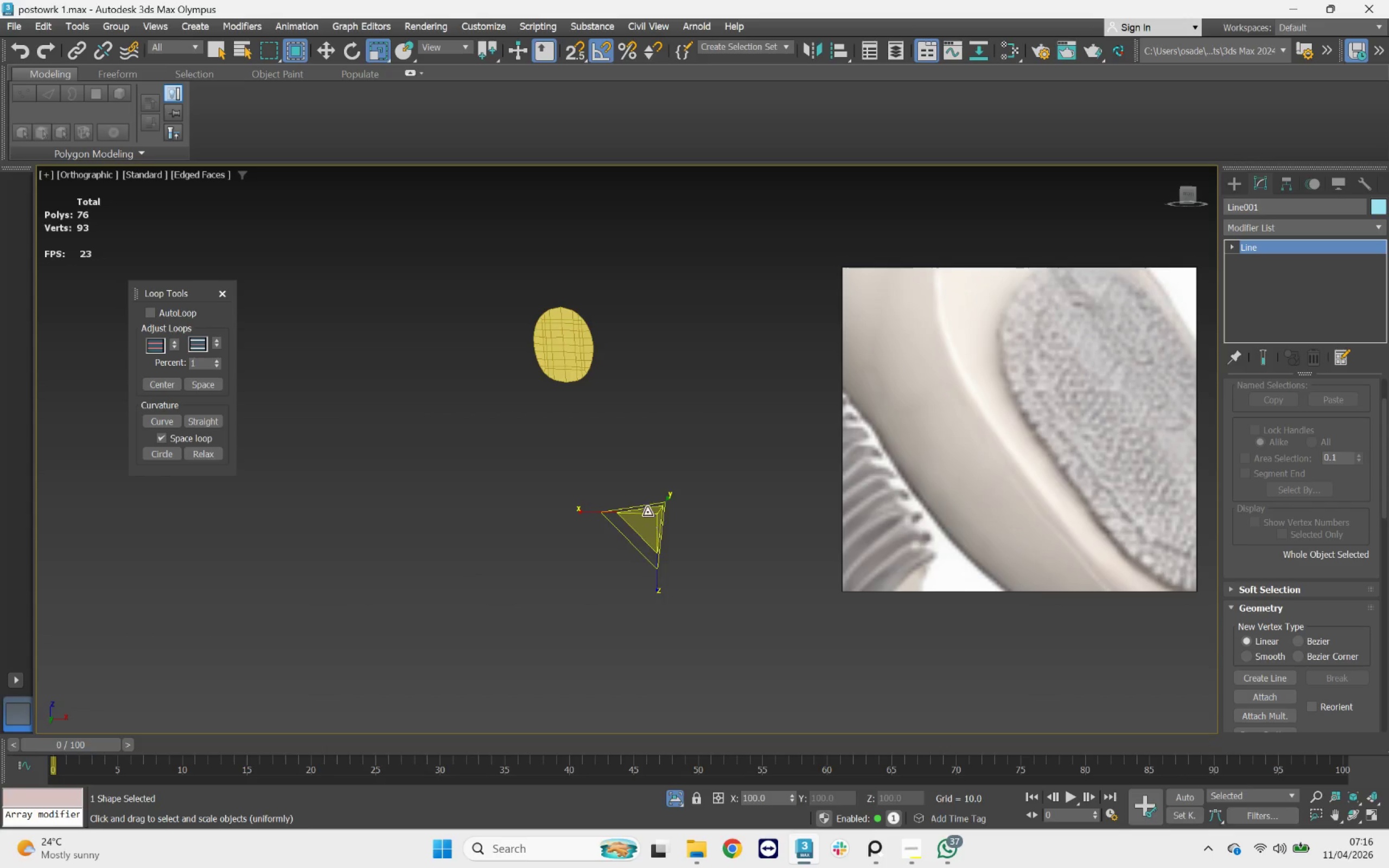 
scroll: coordinate [656, 486], scroll_direction: up, amount: 2.0
 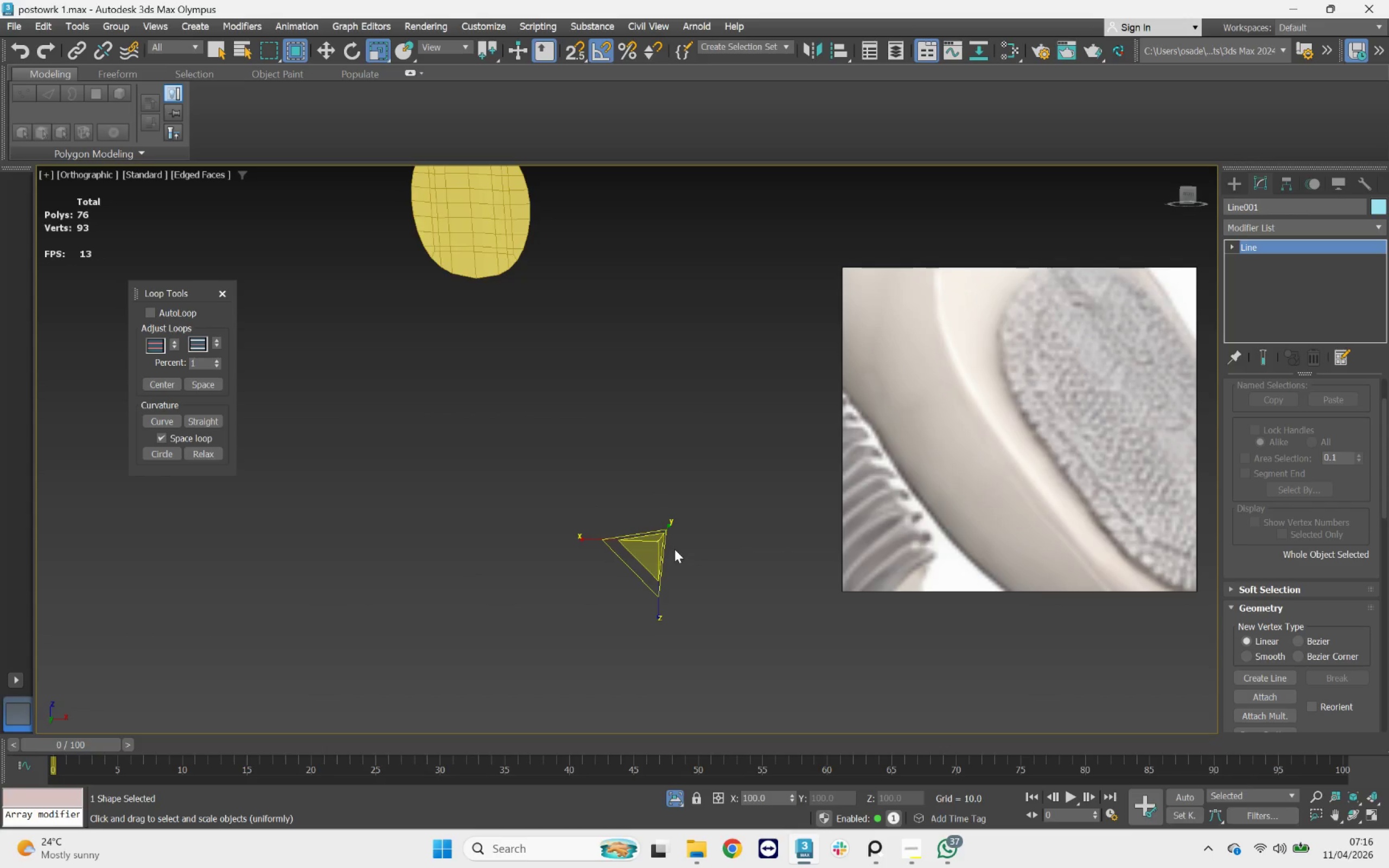 
key(W)
 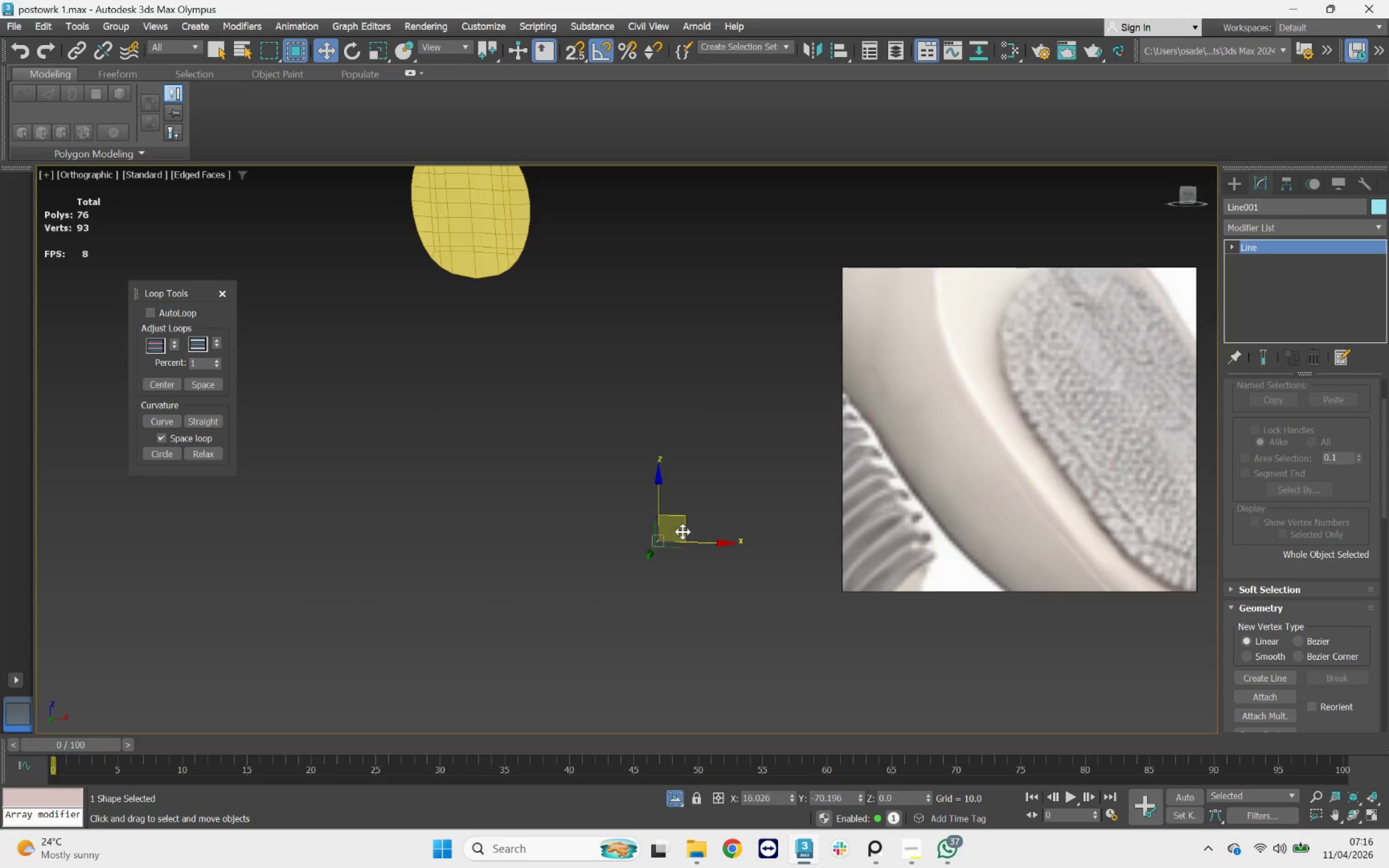 
left_click_drag(start_coordinate=[683, 525], to_coordinate=[585, 215])
 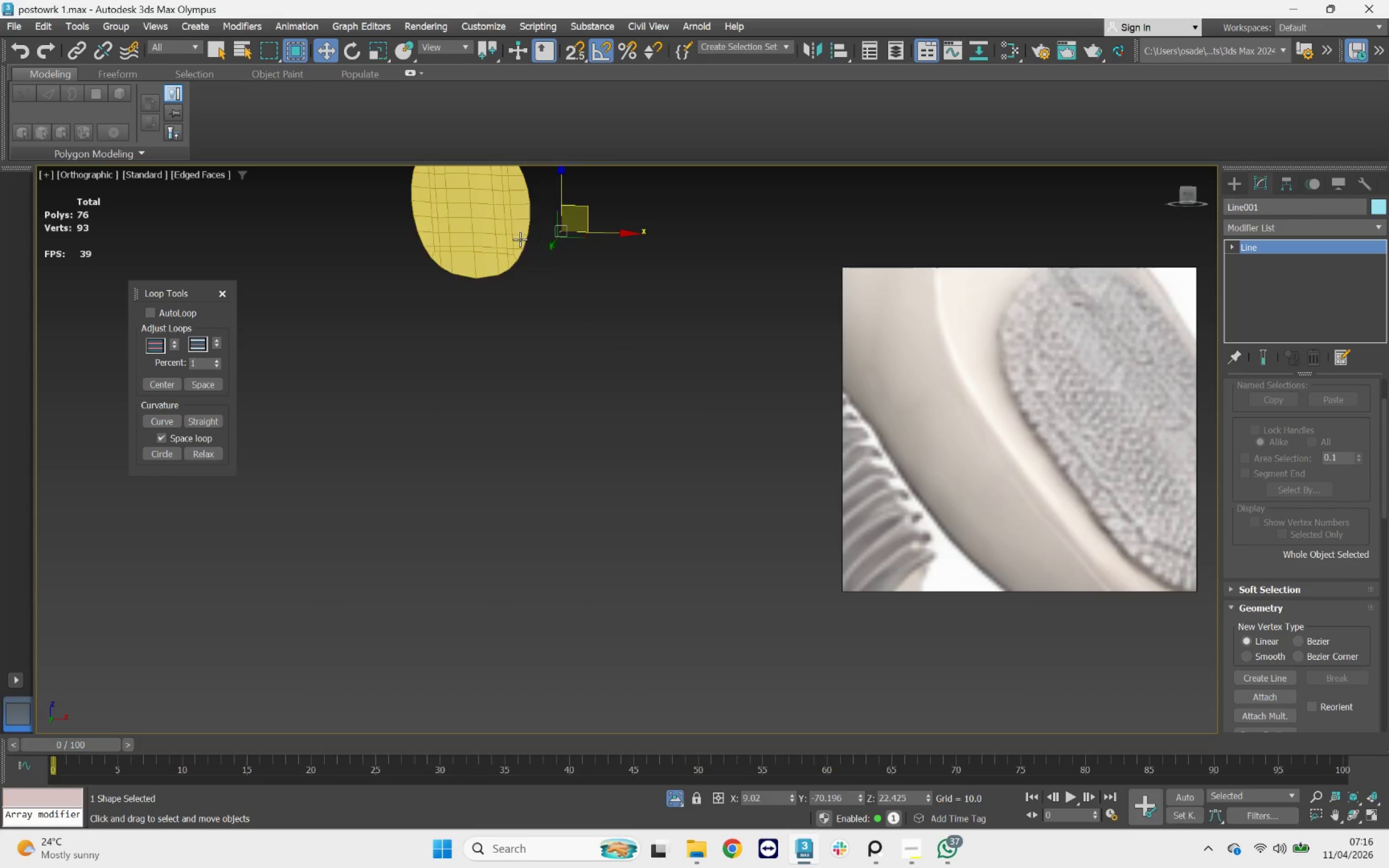 
left_click([514, 238])
 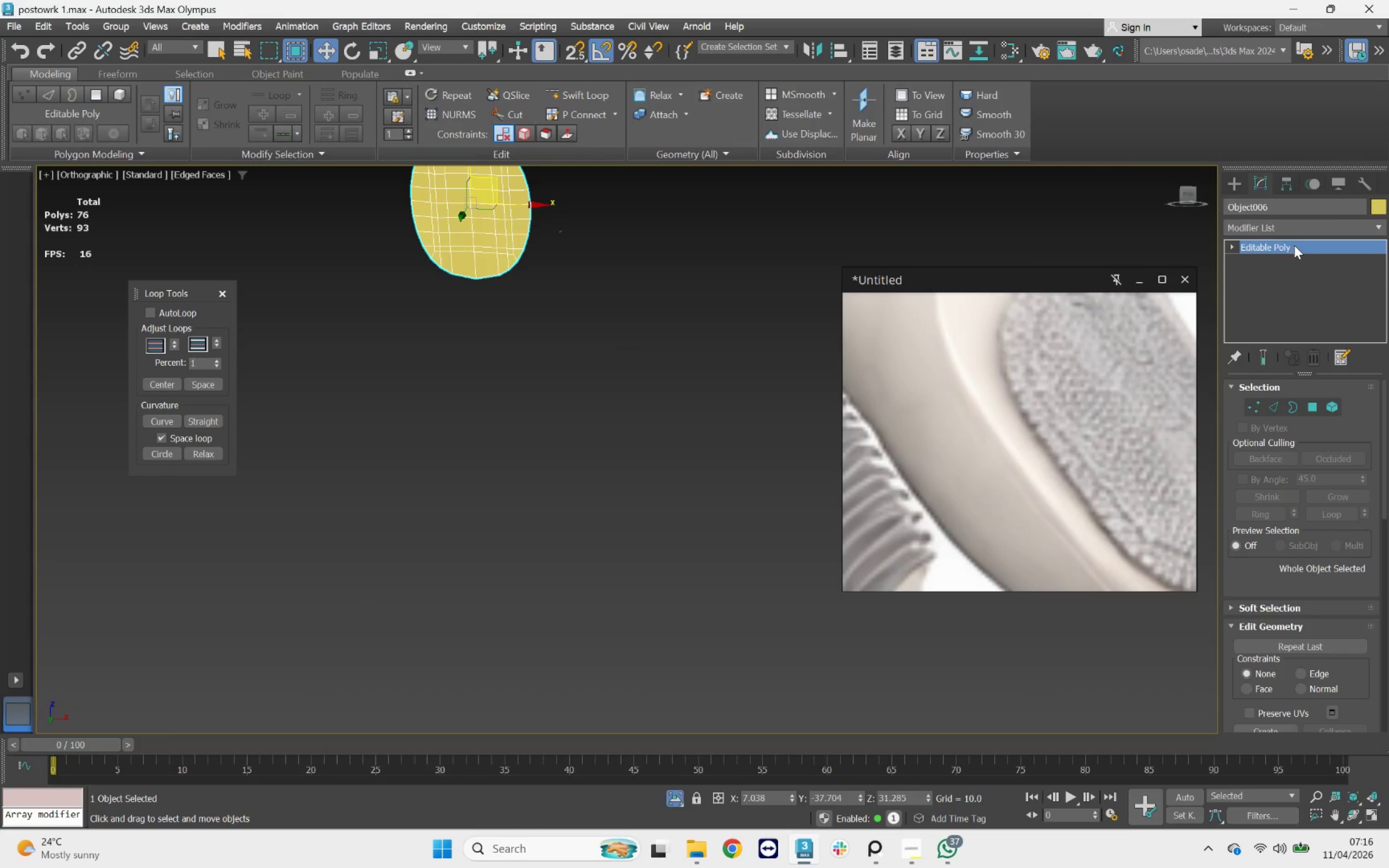 
left_click([1295, 228])
 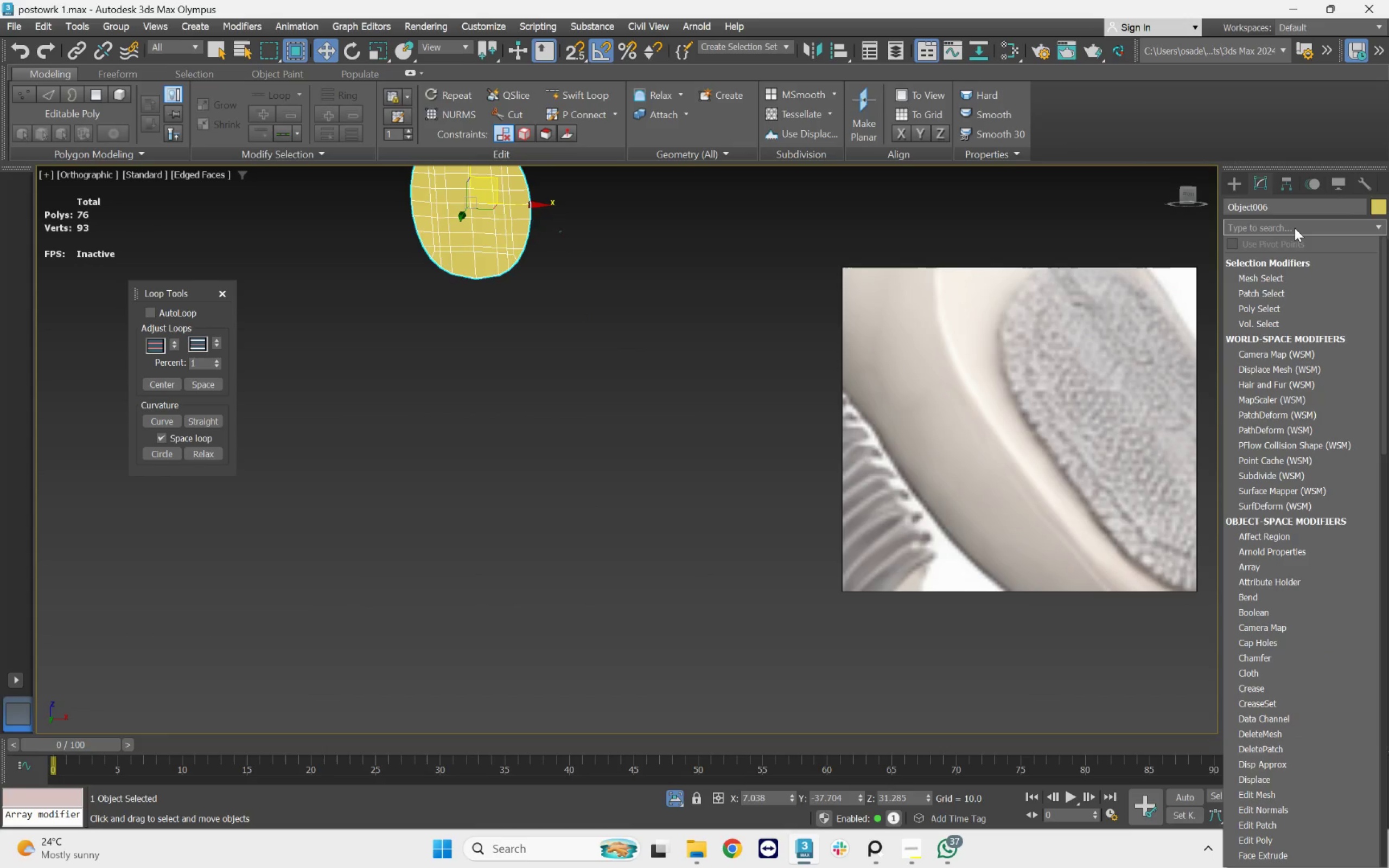 
key(H)
 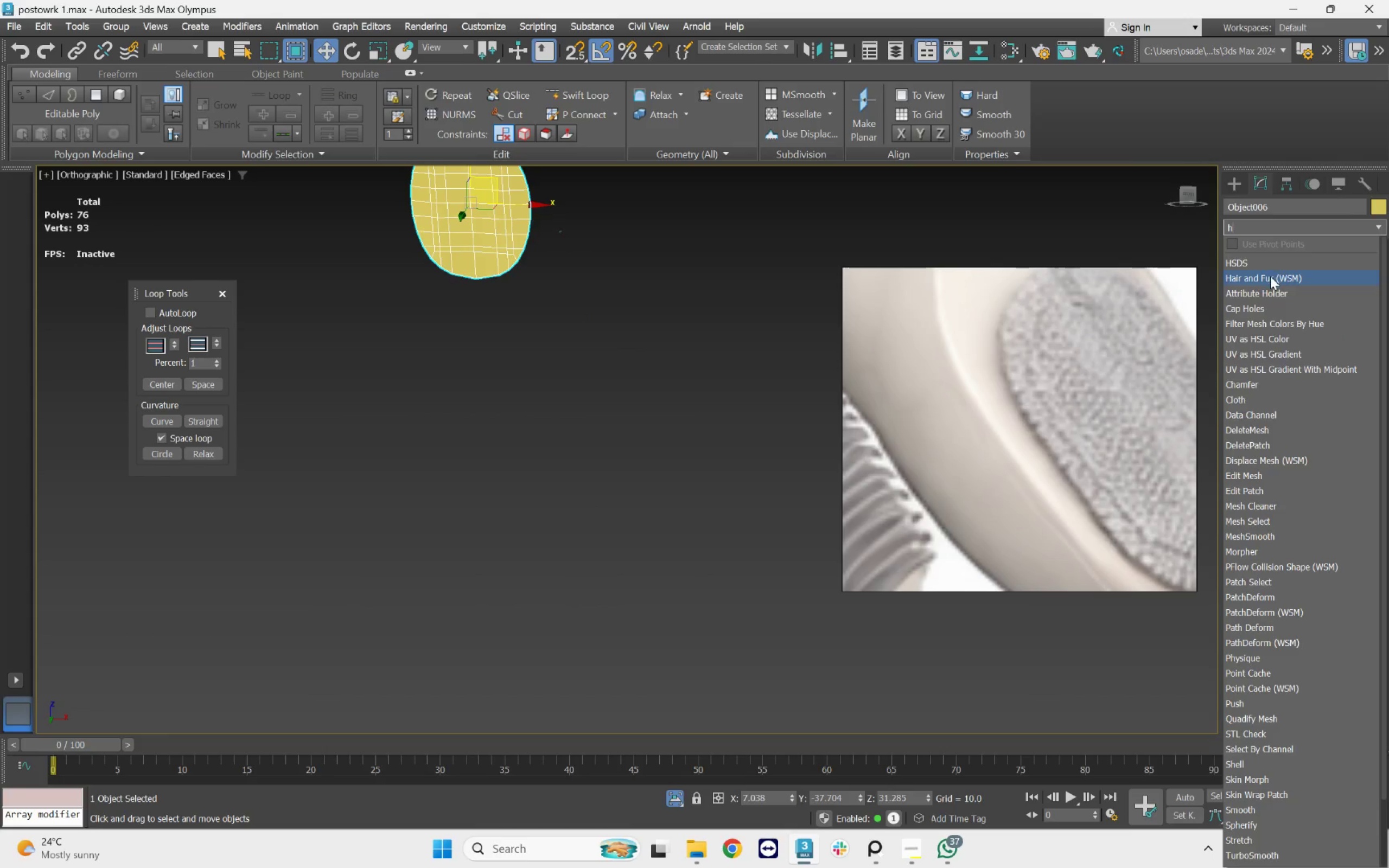 
left_click([1270, 277])
 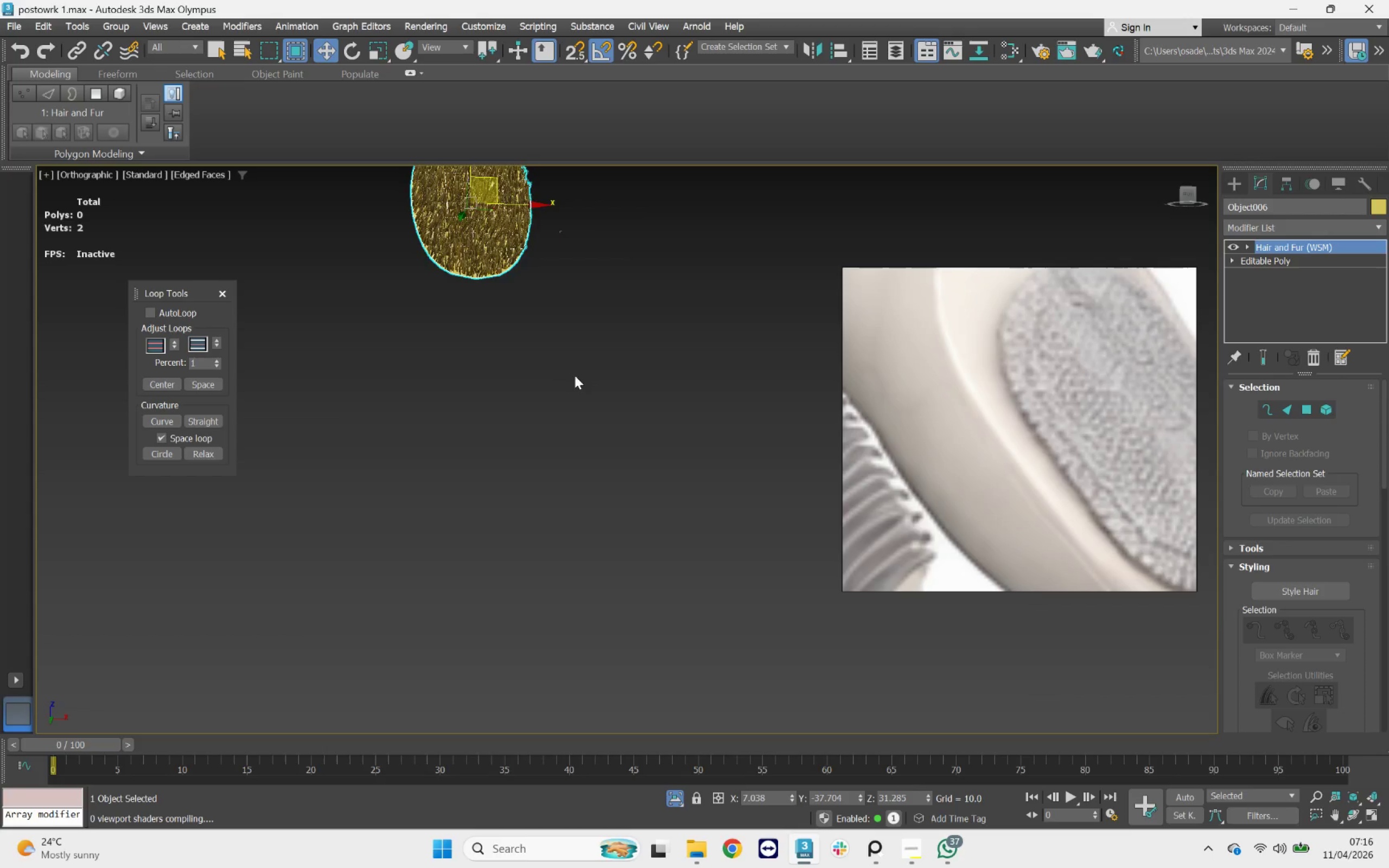 
hold_key(key=AltLeft, duration=0.79)
 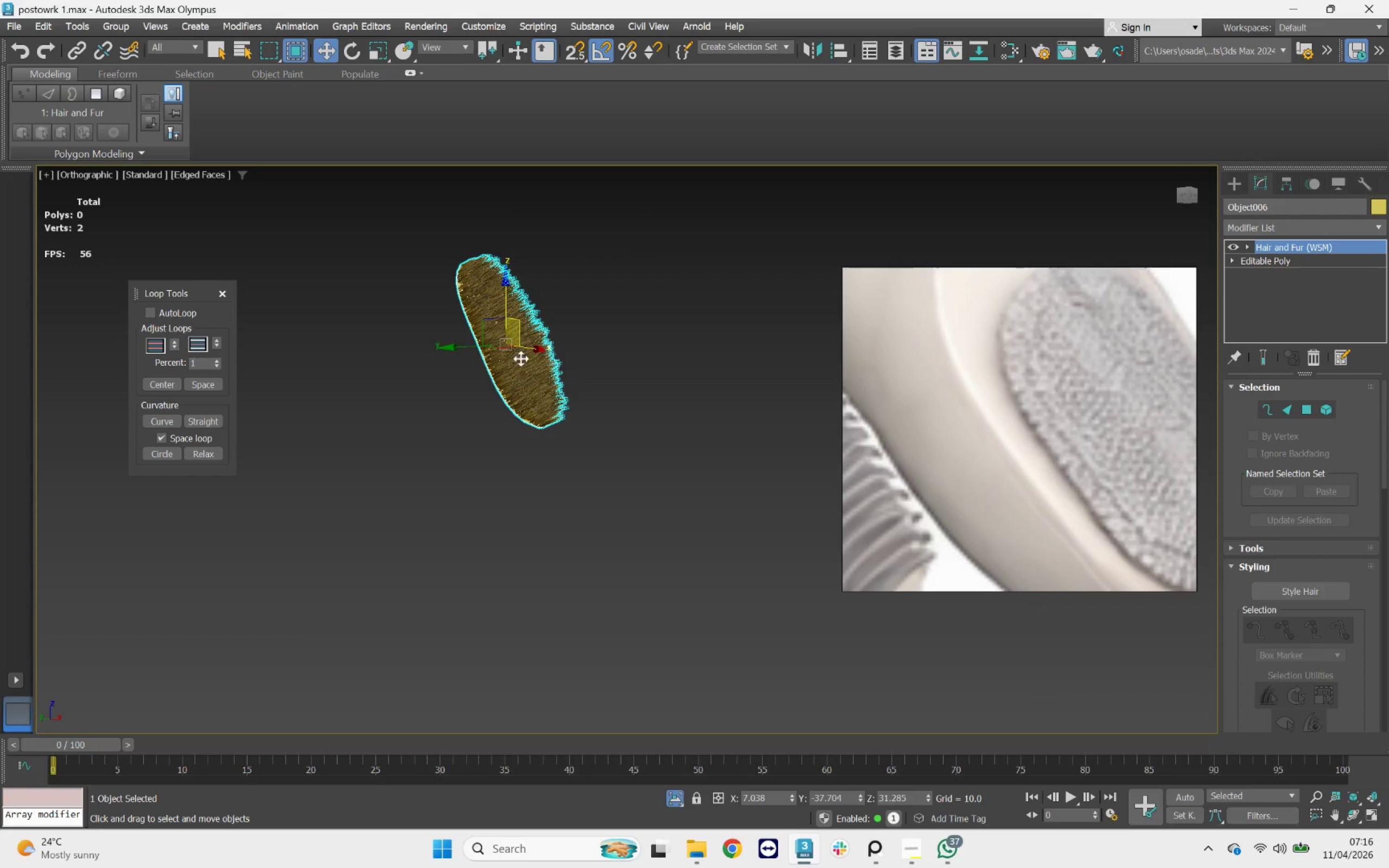 
scroll: coordinate [519, 394], scroll_direction: up, amount: 5.0
 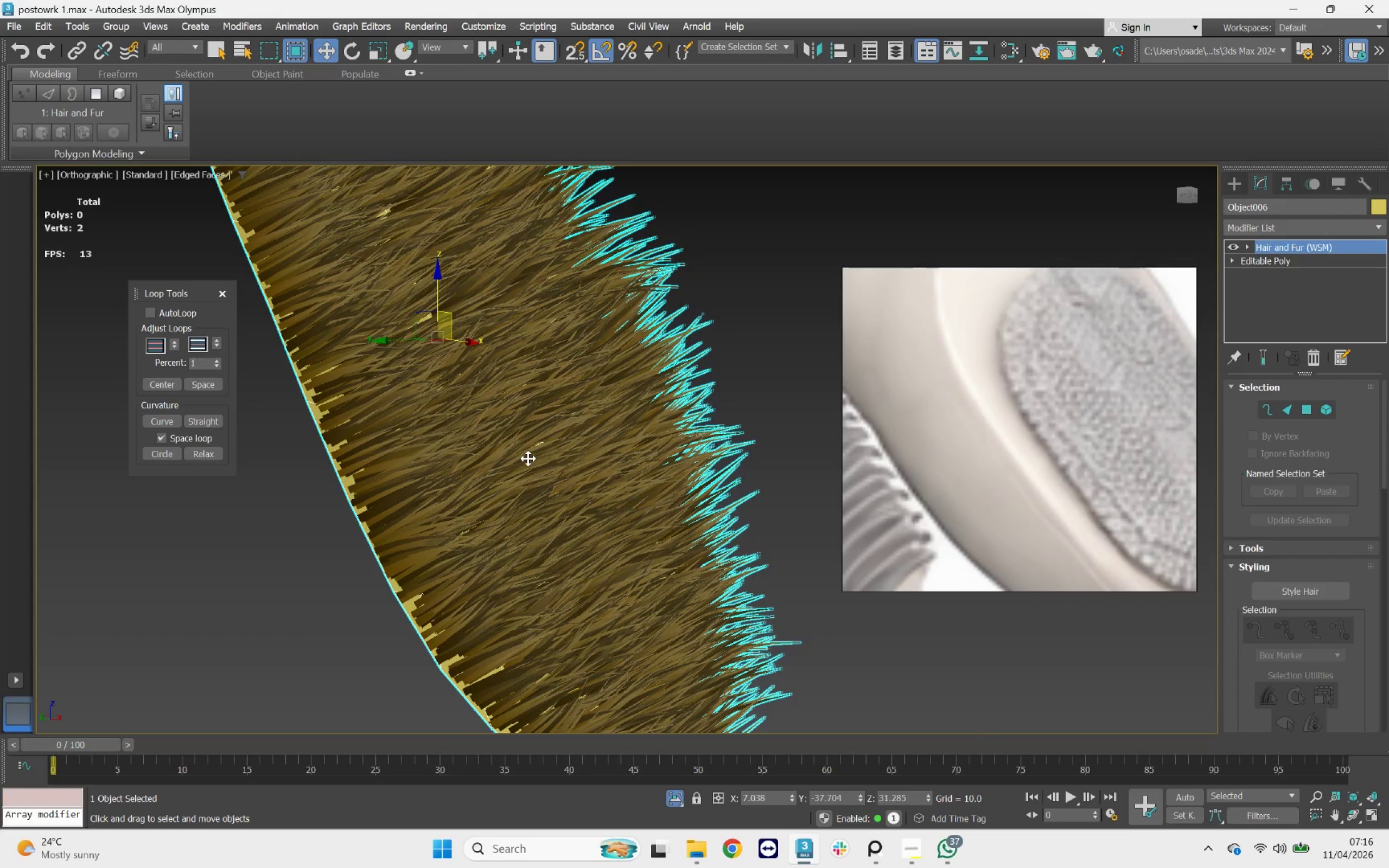 
scroll: coordinate [528, 458], scroll_direction: down, amount: 7.0
 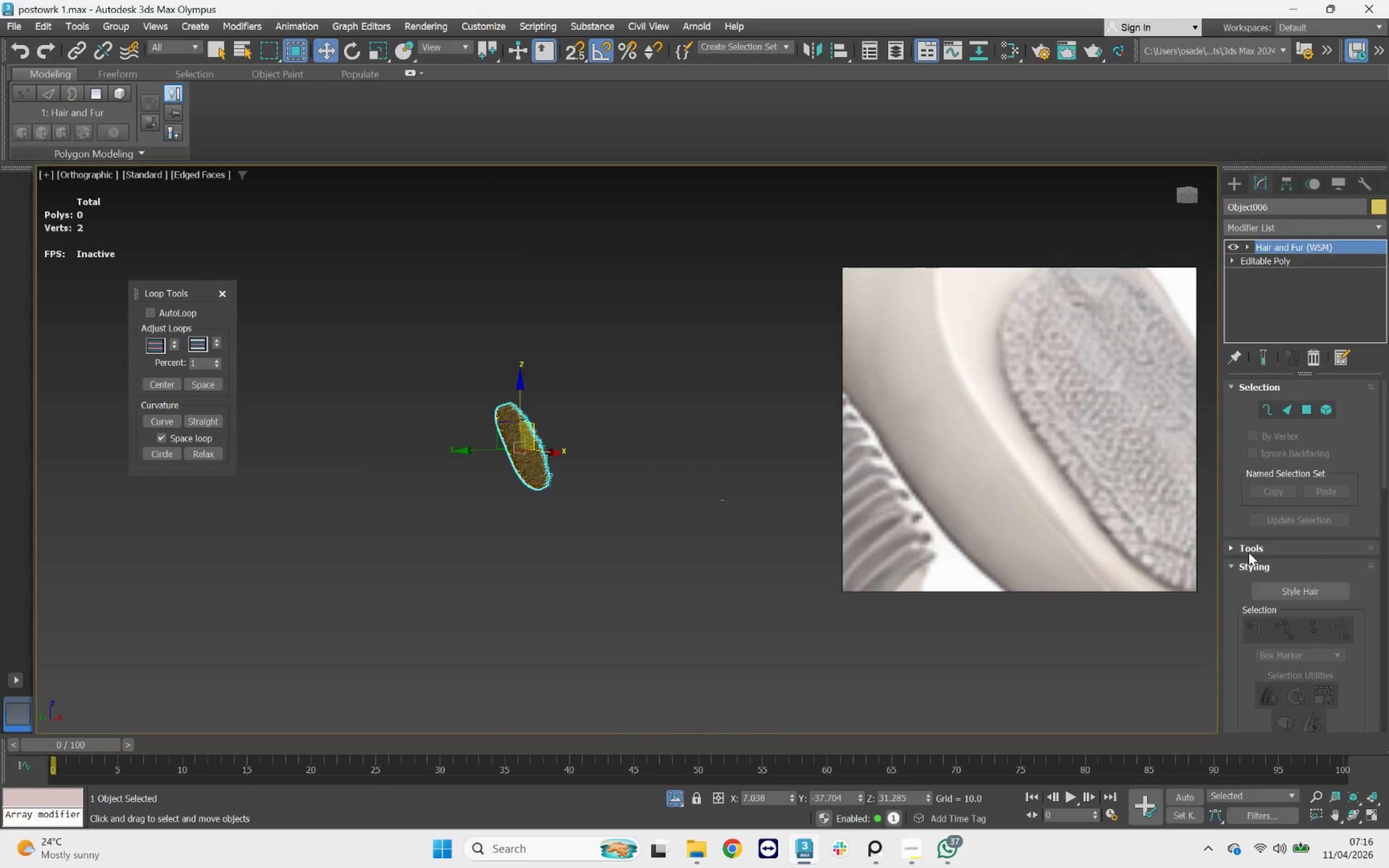 
left_click([1241, 549])
 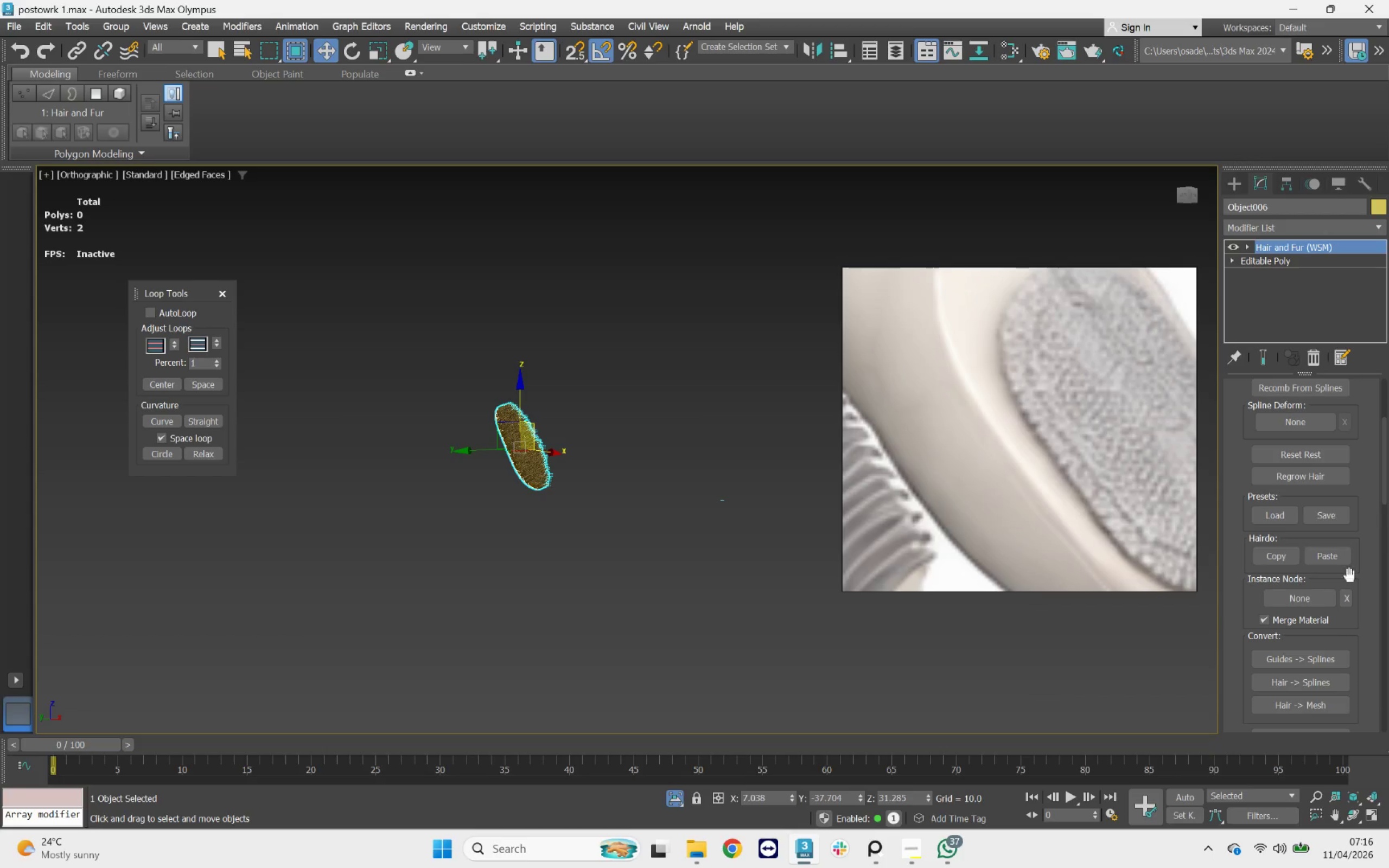 
left_click_drag(start_coordinate=[1384, 475], to_coordinate=[1388, 654])
 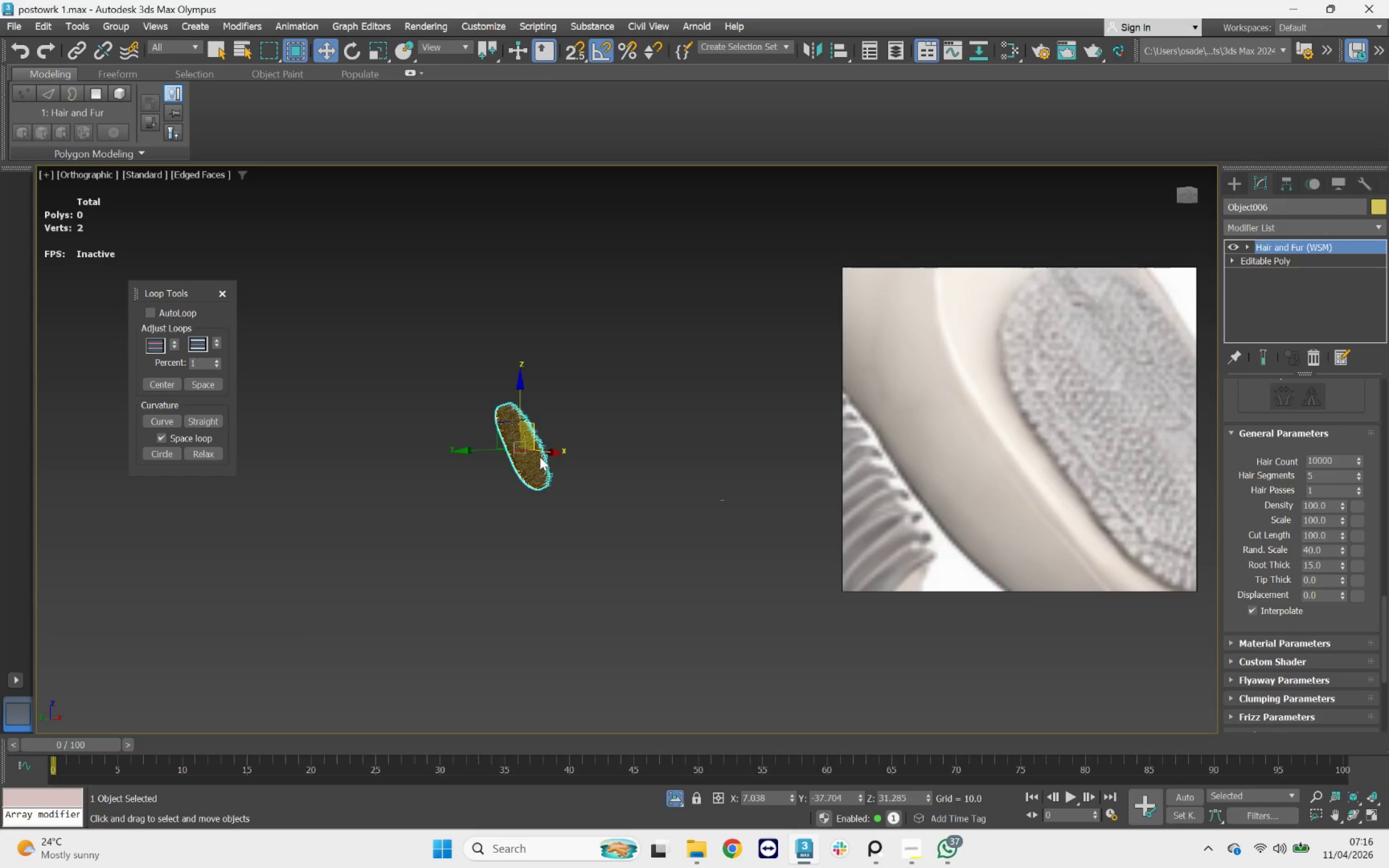 
scroll: coordinate [556, 457], scroll_direction: up, amount: 7.0
 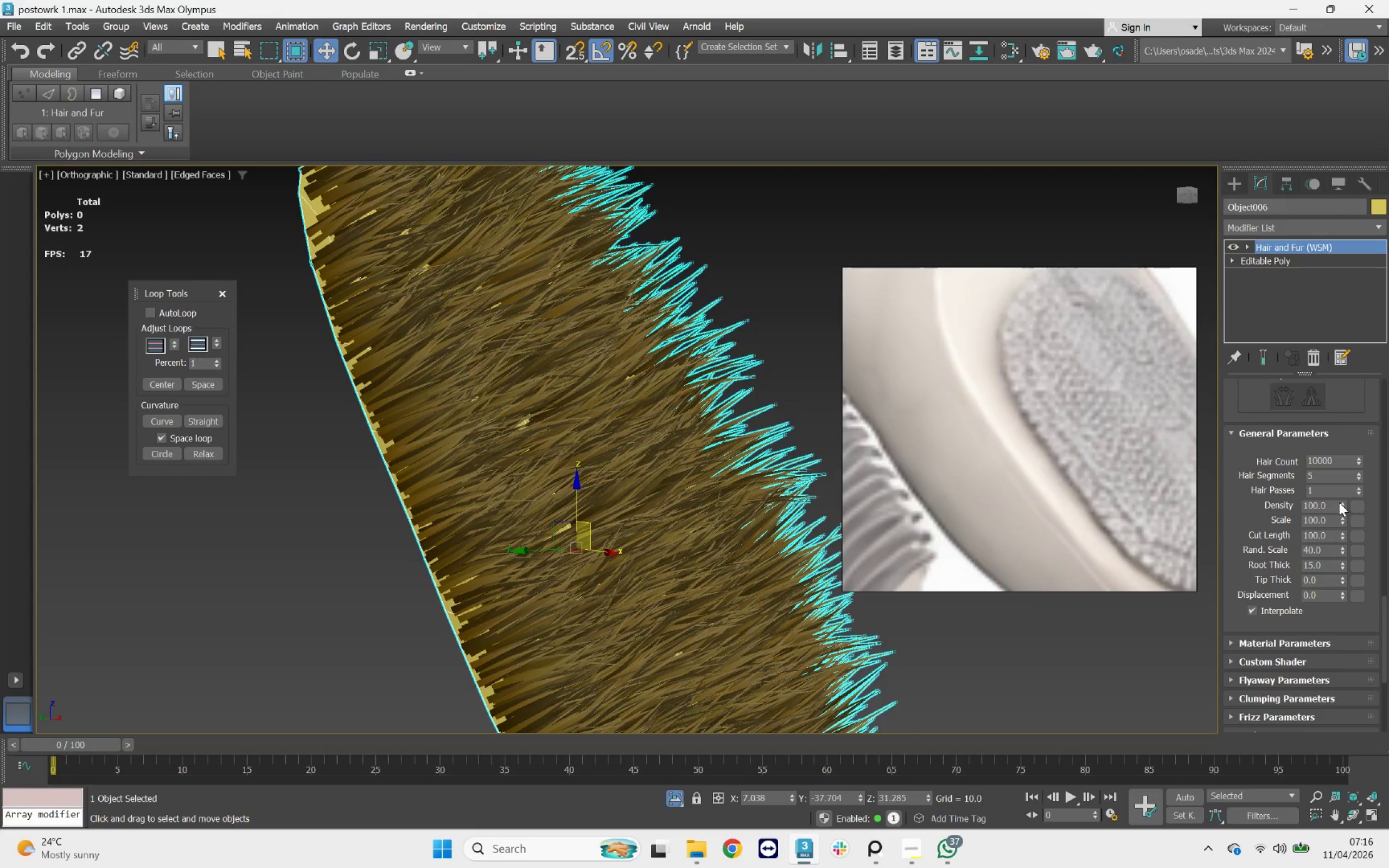 
left_click([1339, 503])
 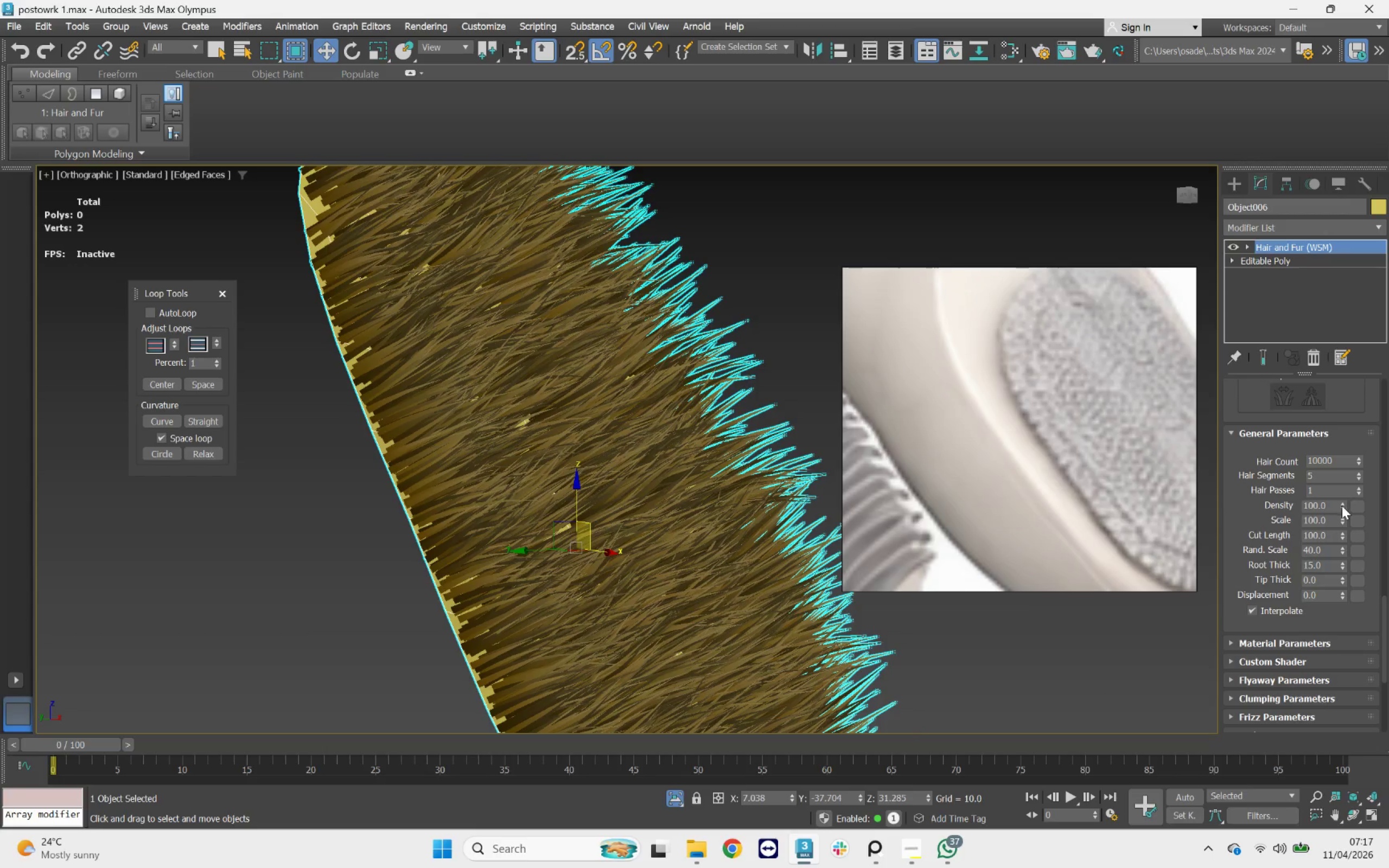 
left_click_drag(start_coordinate=[1342, 506], to_coordinate=[1341, 483])
 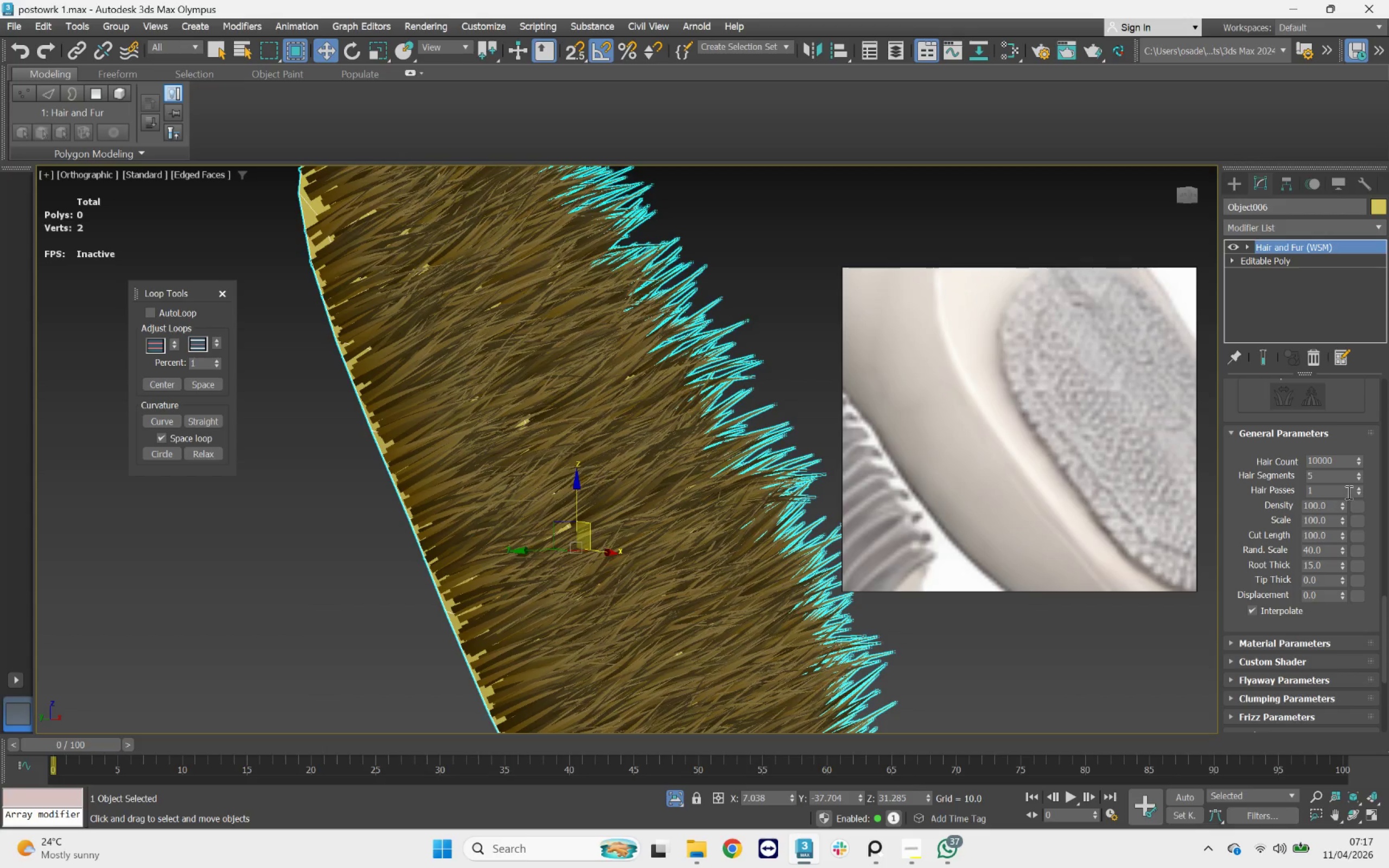 
left_click([1363, 486])
 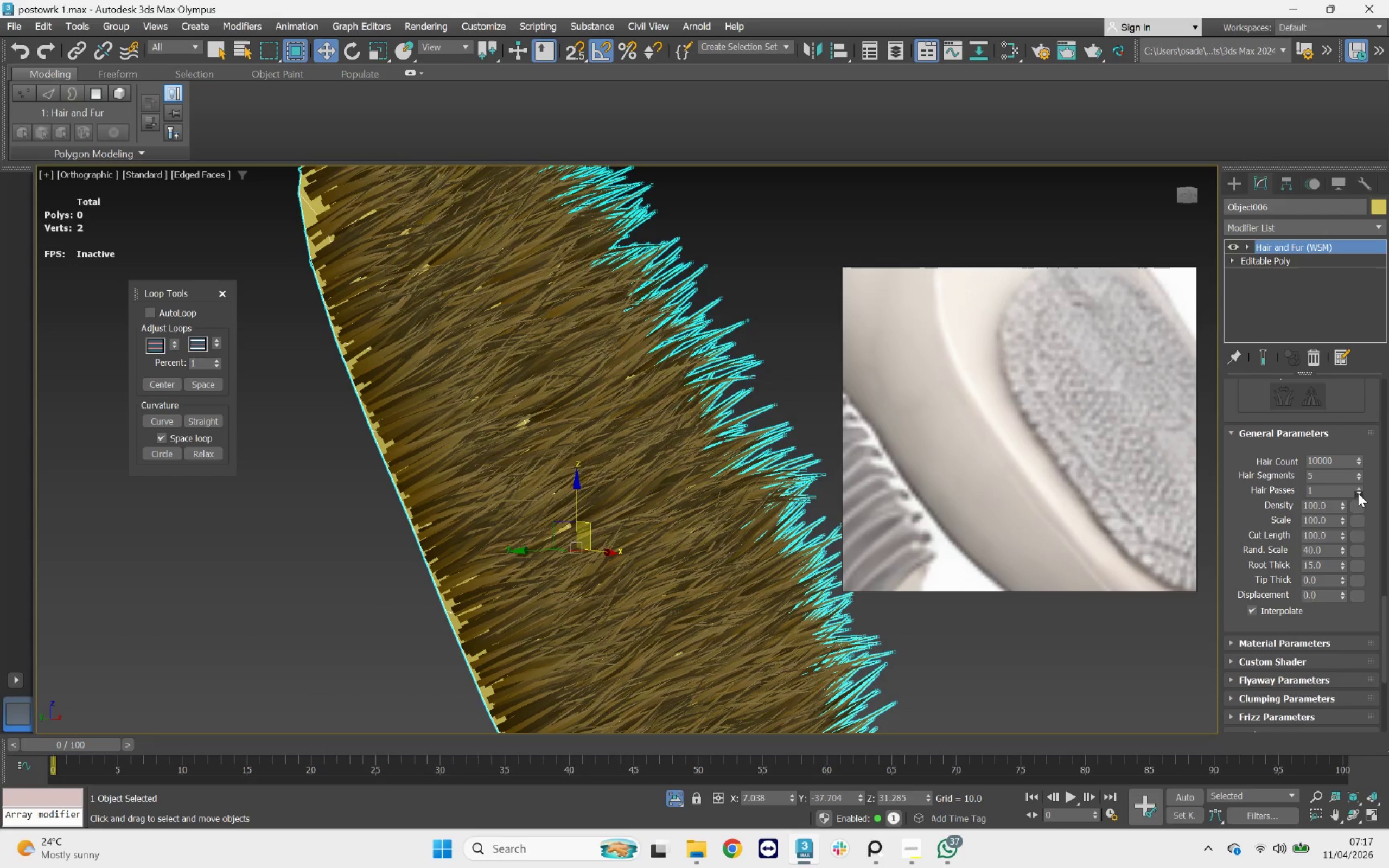 
left_click([1360, 469])
 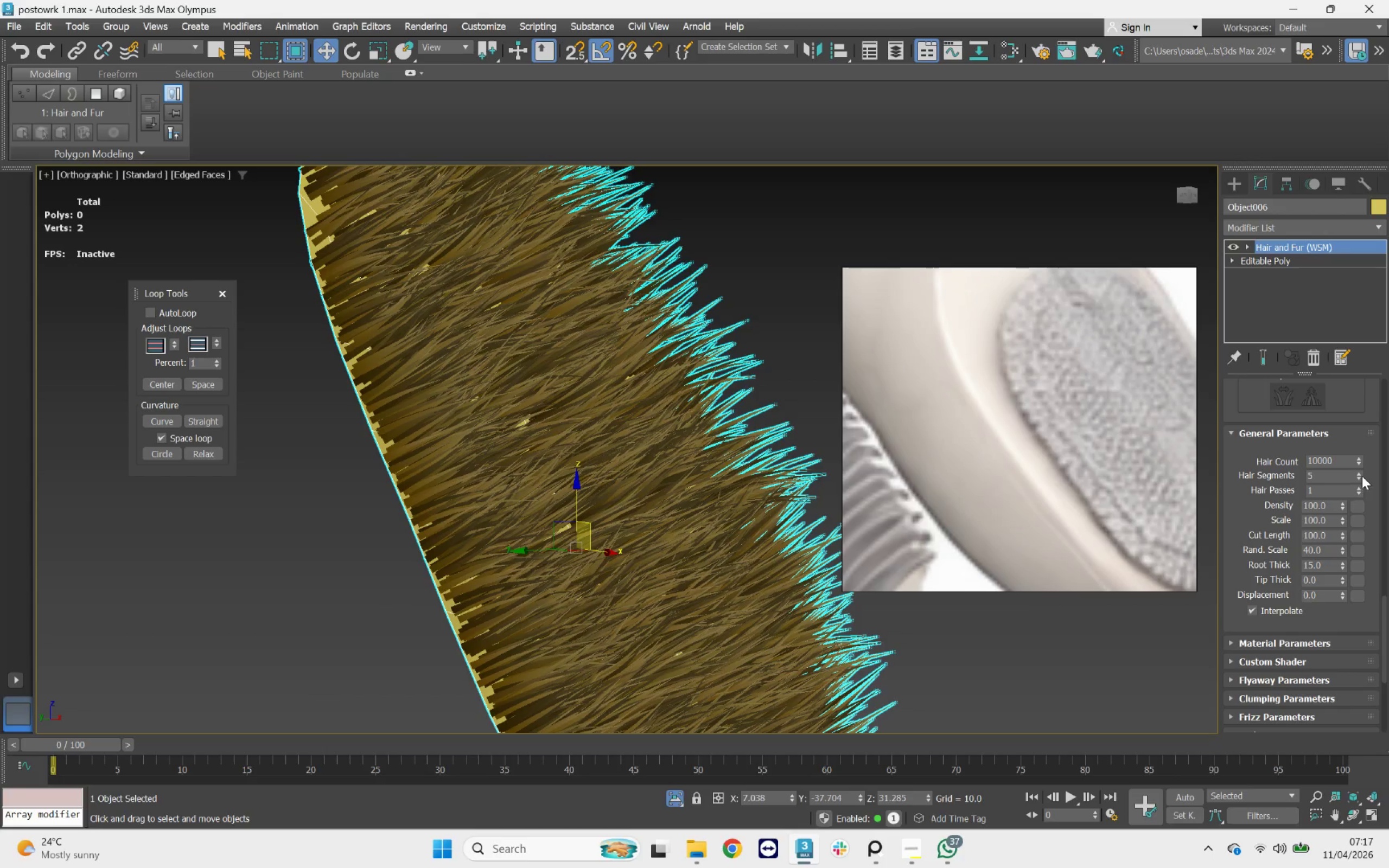 
left_click([1360, 473])
 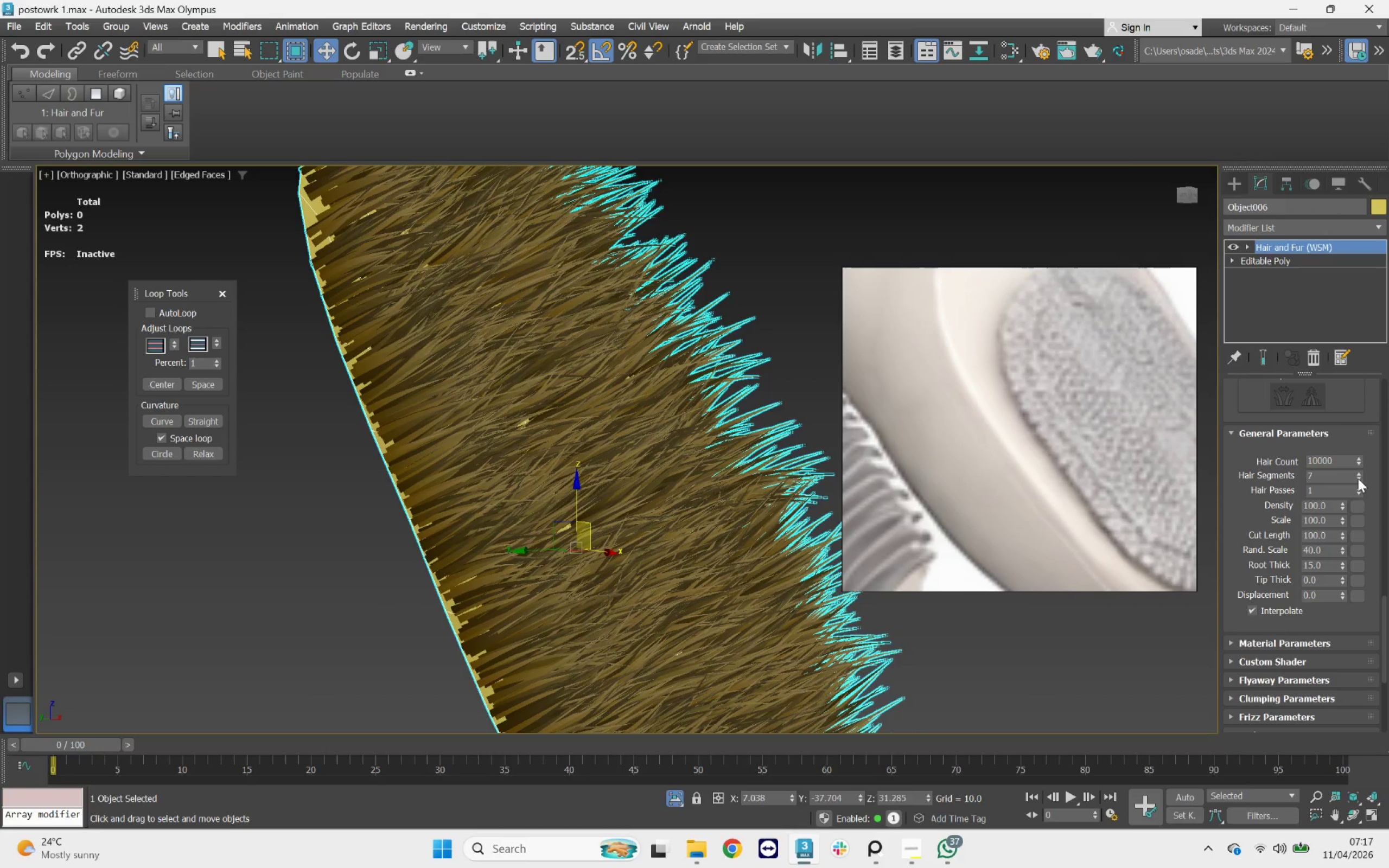 
double_click([1358, 479])
 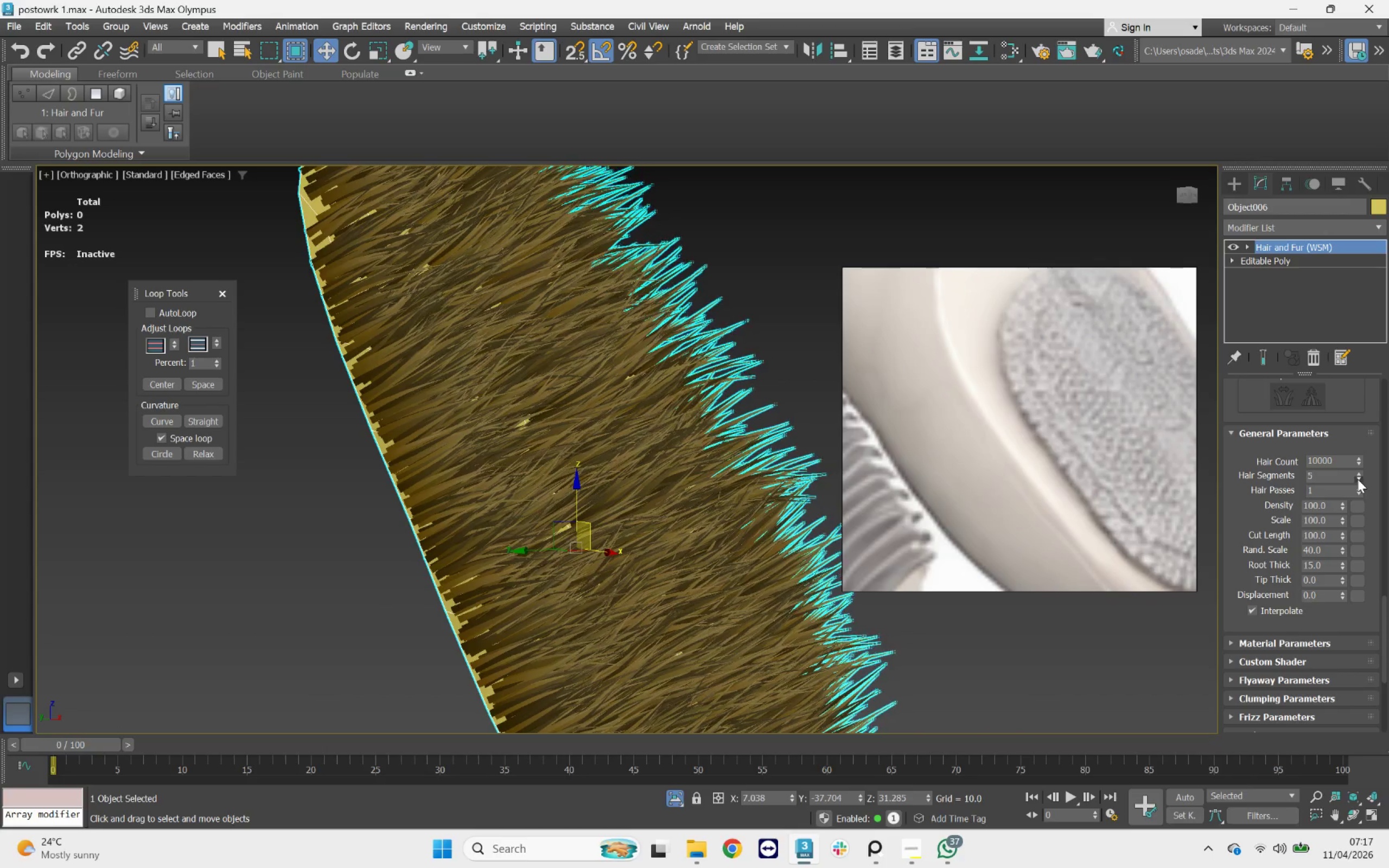 
triple_click([1358, 479])
 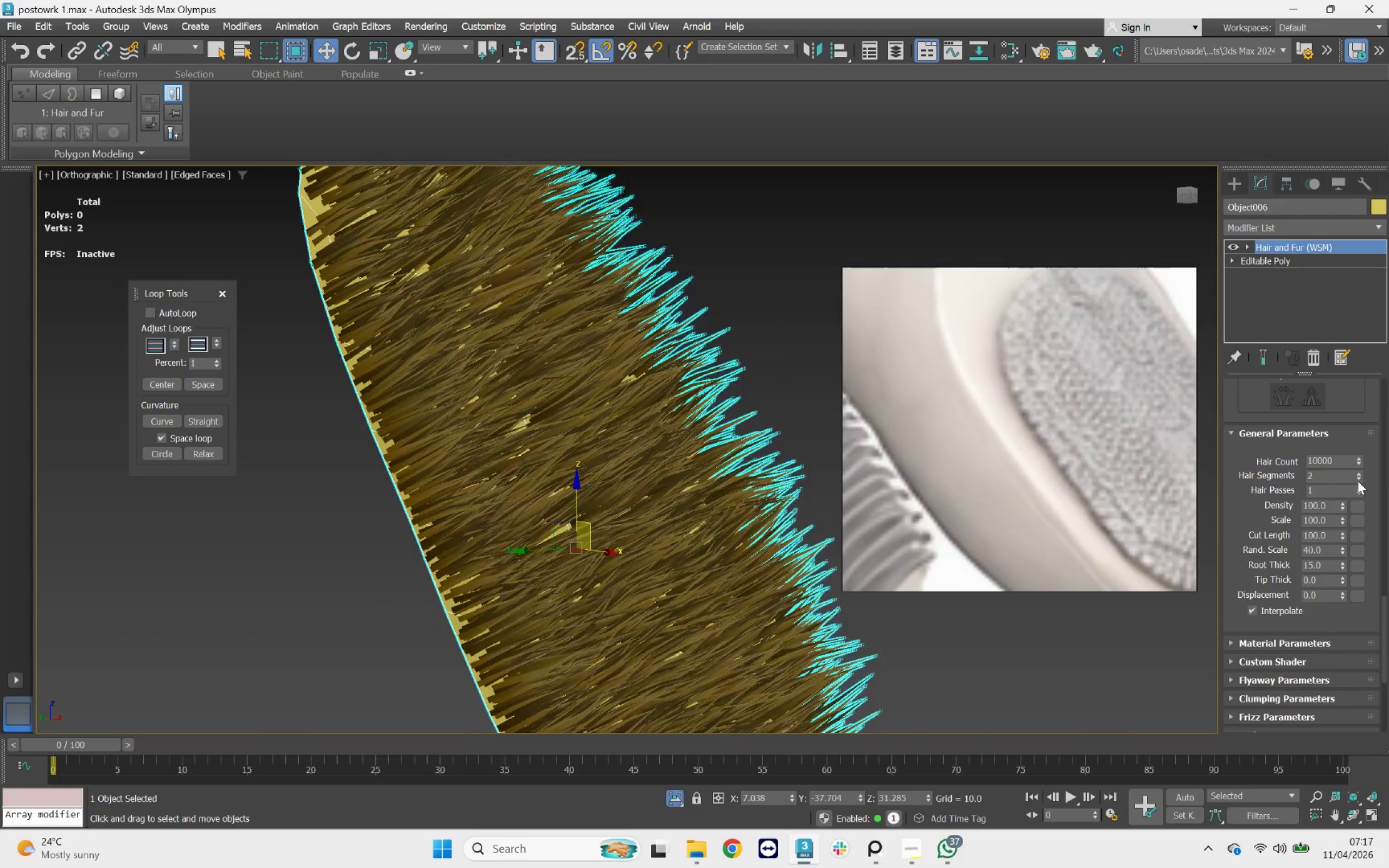 
triple_click([1356, 481])
 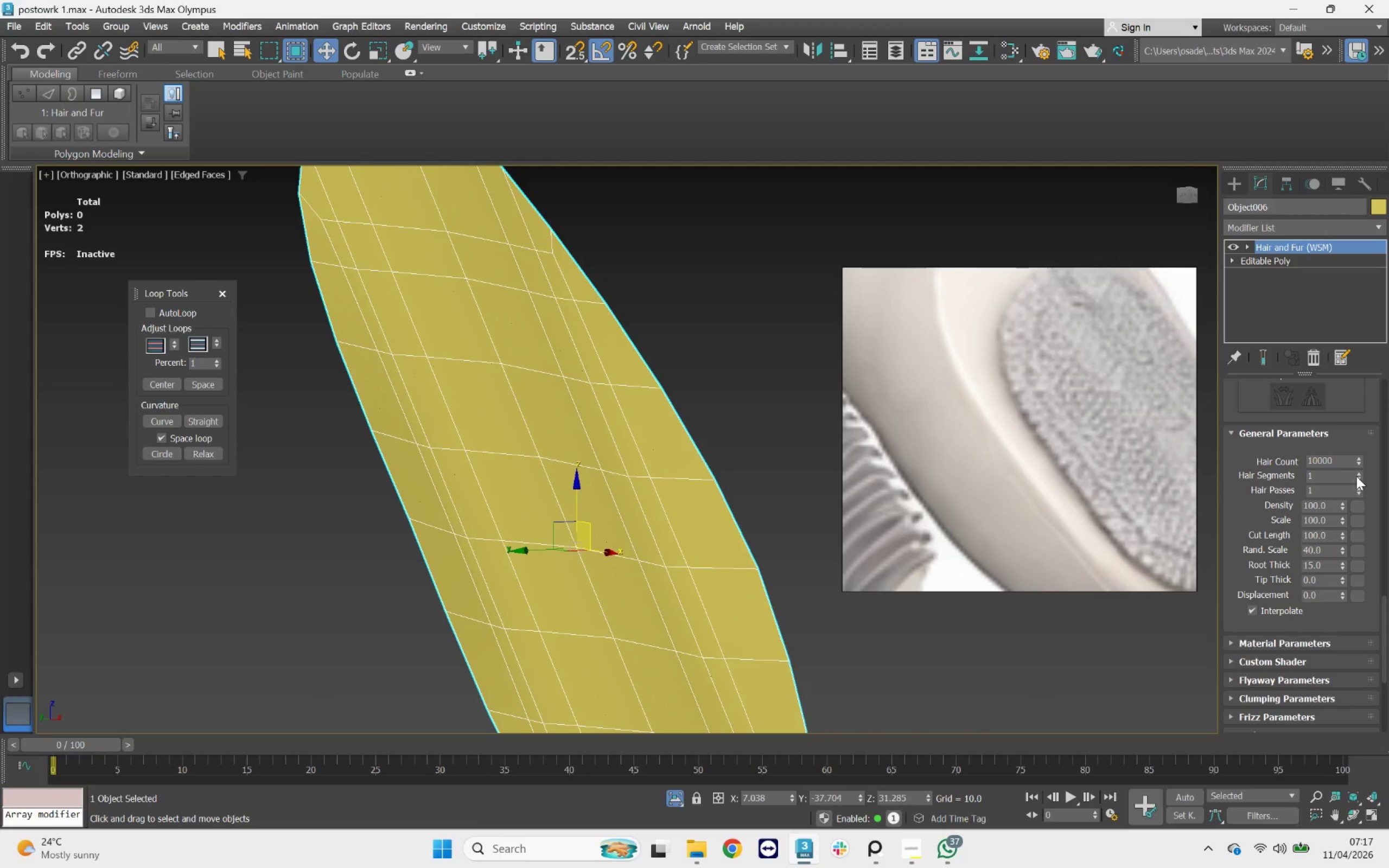 
left_click([1358, 473])
 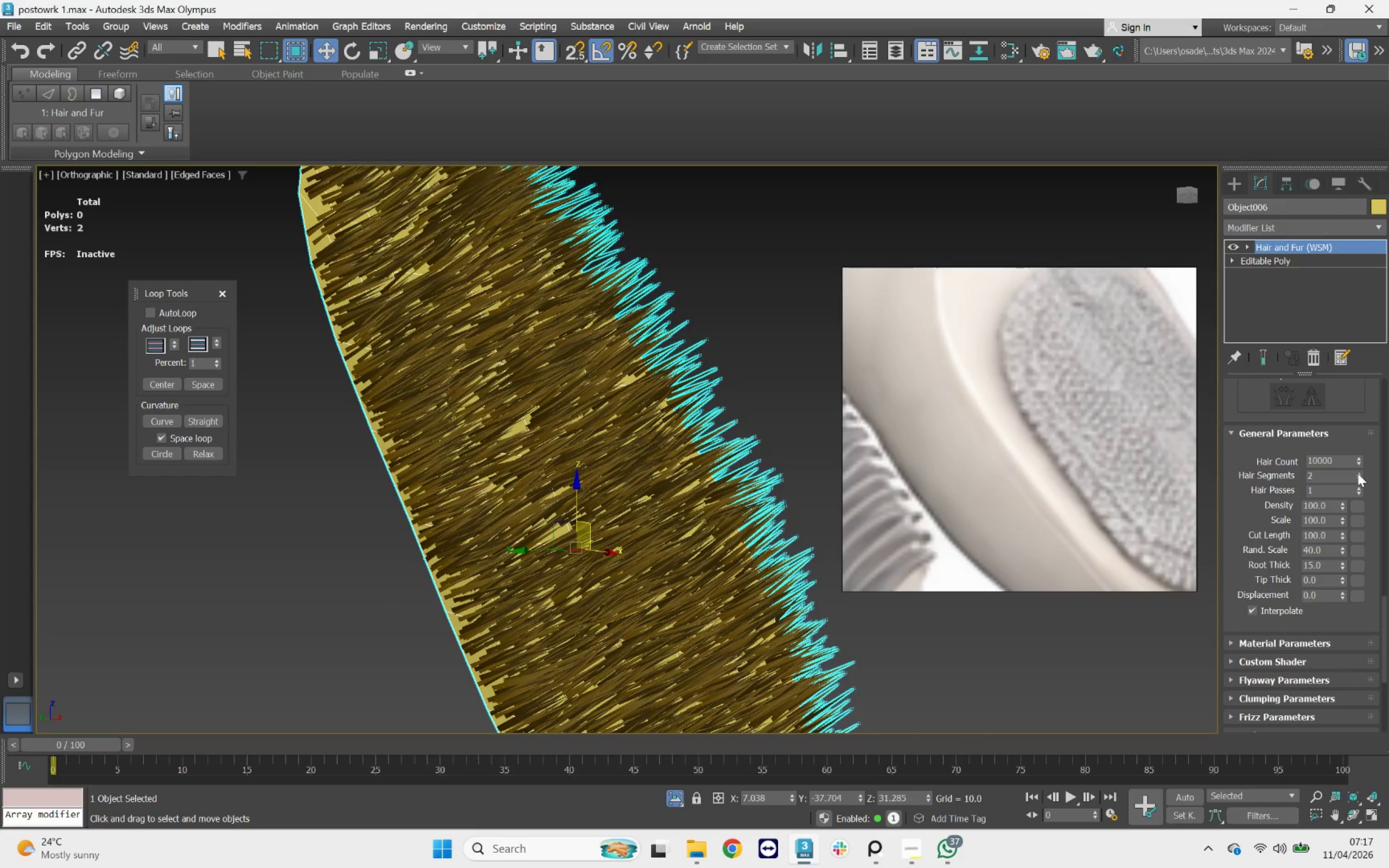 
scroll: coordinate [712, 441], scroll_direction: down, amount: 1.0
 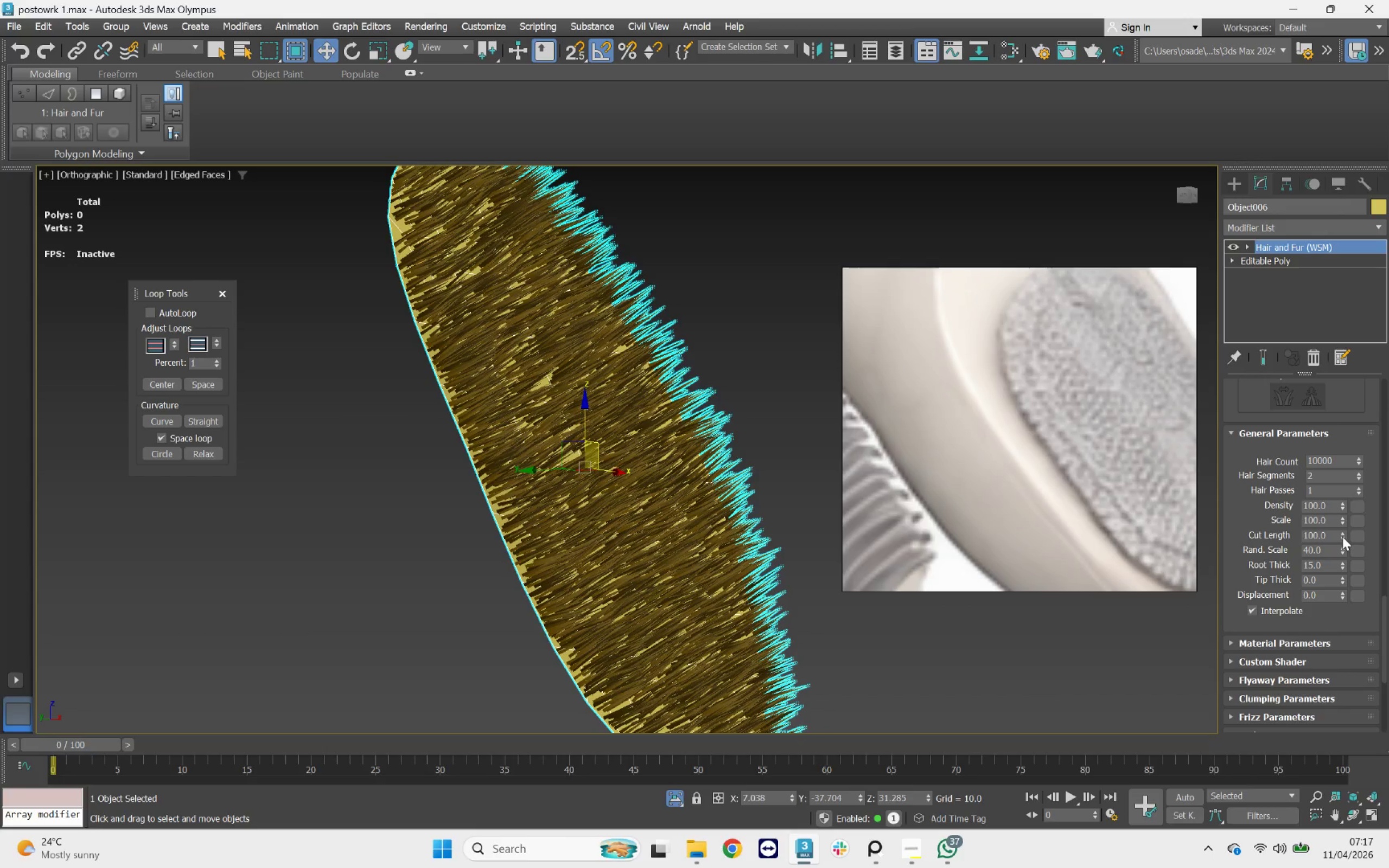 
left_click_drag(start_coordinate=[1340, 535], to_coordinate=[1339, 519])
 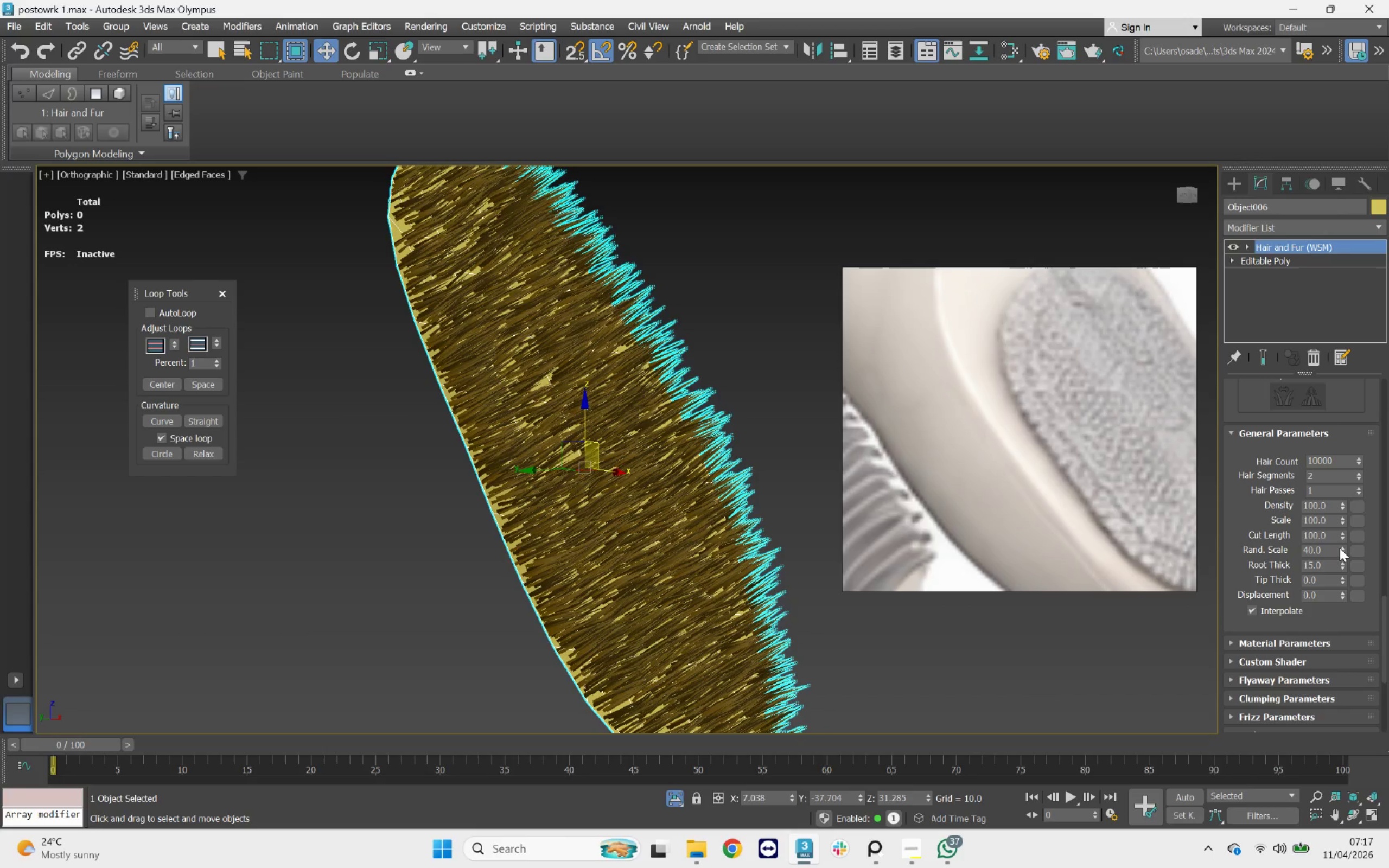 
left_click([1340, 548])
 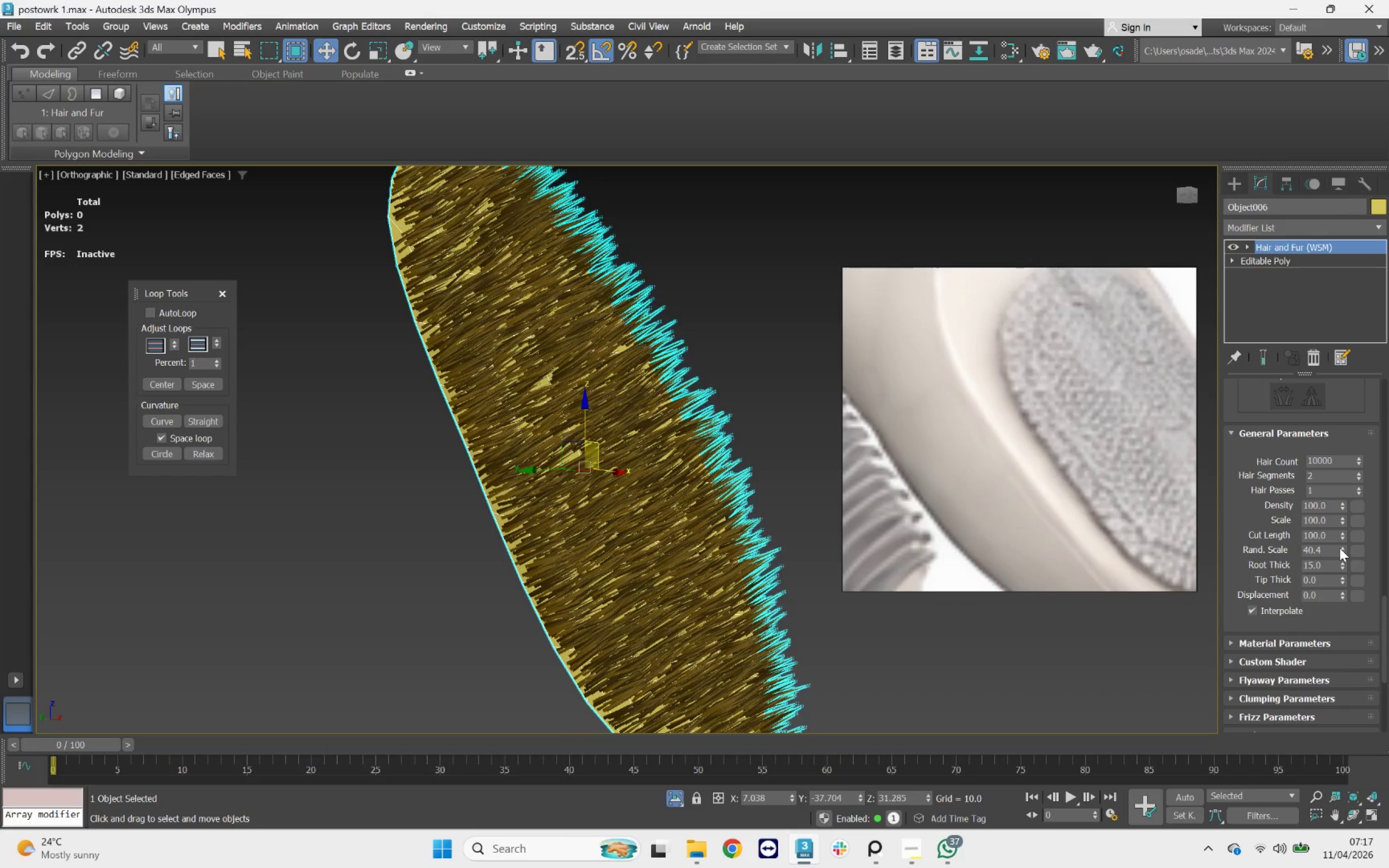 
left_click_drag(start_coordinate=[1340, 548], to_coordinate=[1342, 481])
 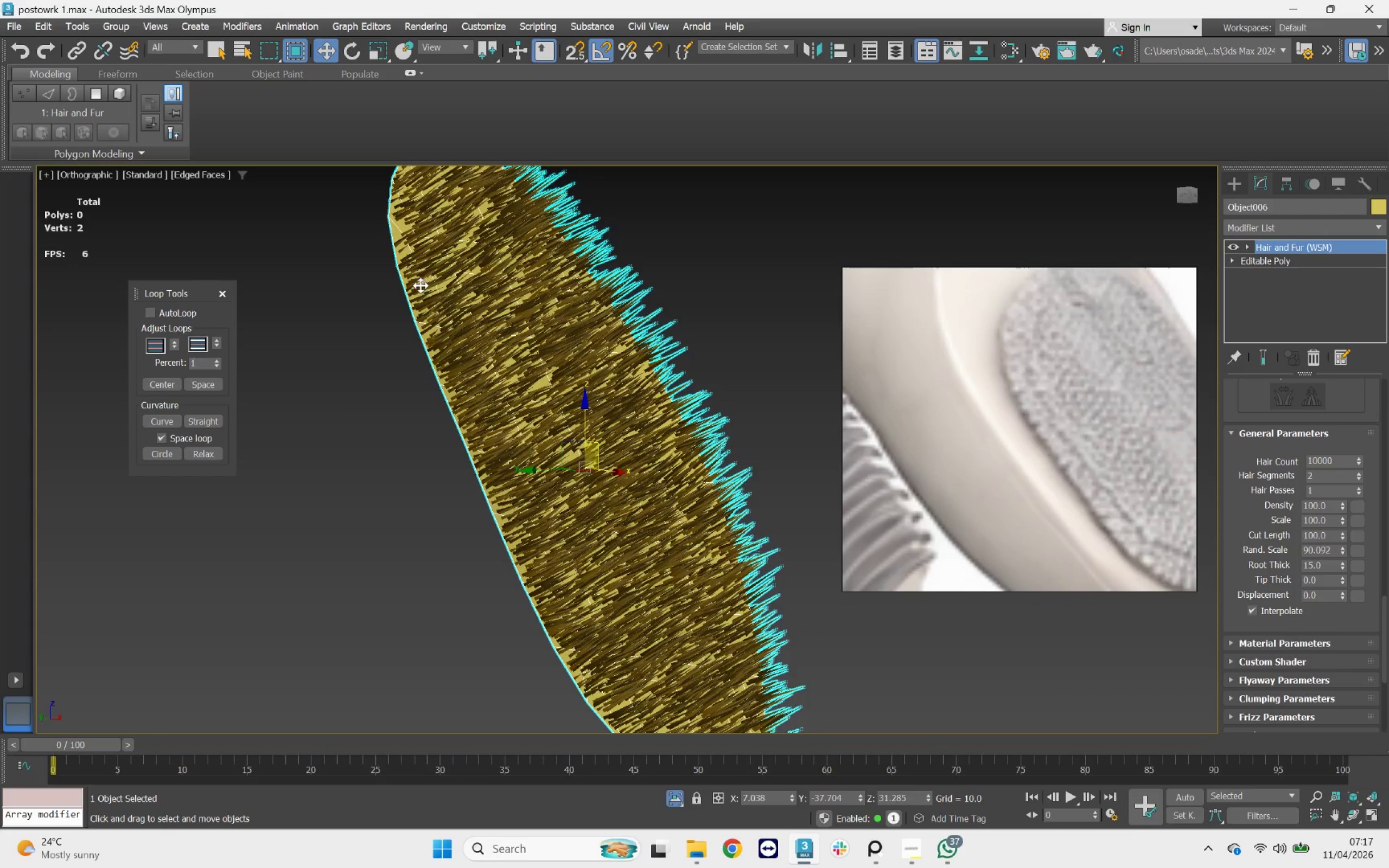 
scroll: coordinate [410, 268], scroll_direction: down, amount: 1.0
 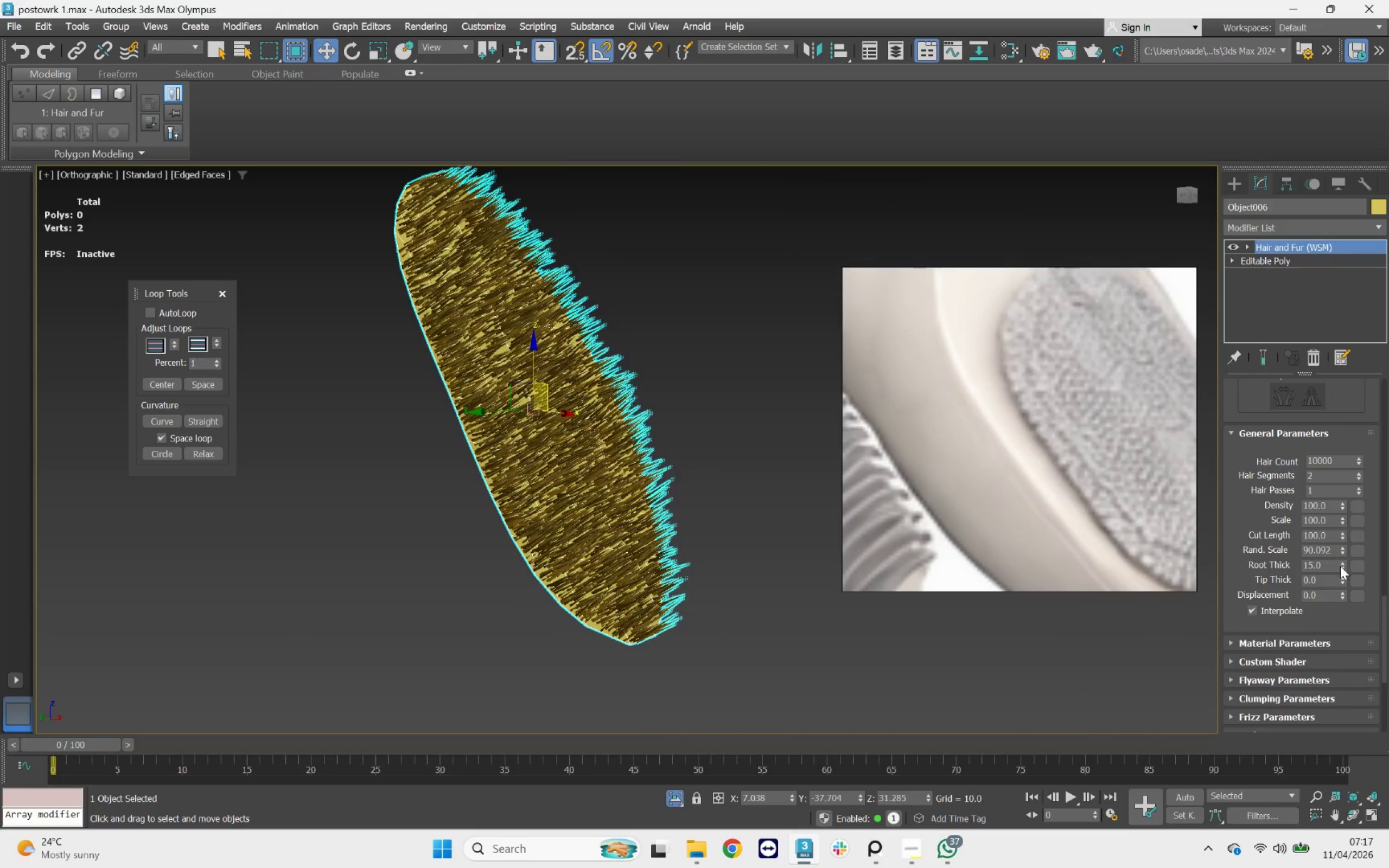 
left_click_drag(start_coordinate=[1342, 565], to_coordinate=[1340, 503])
 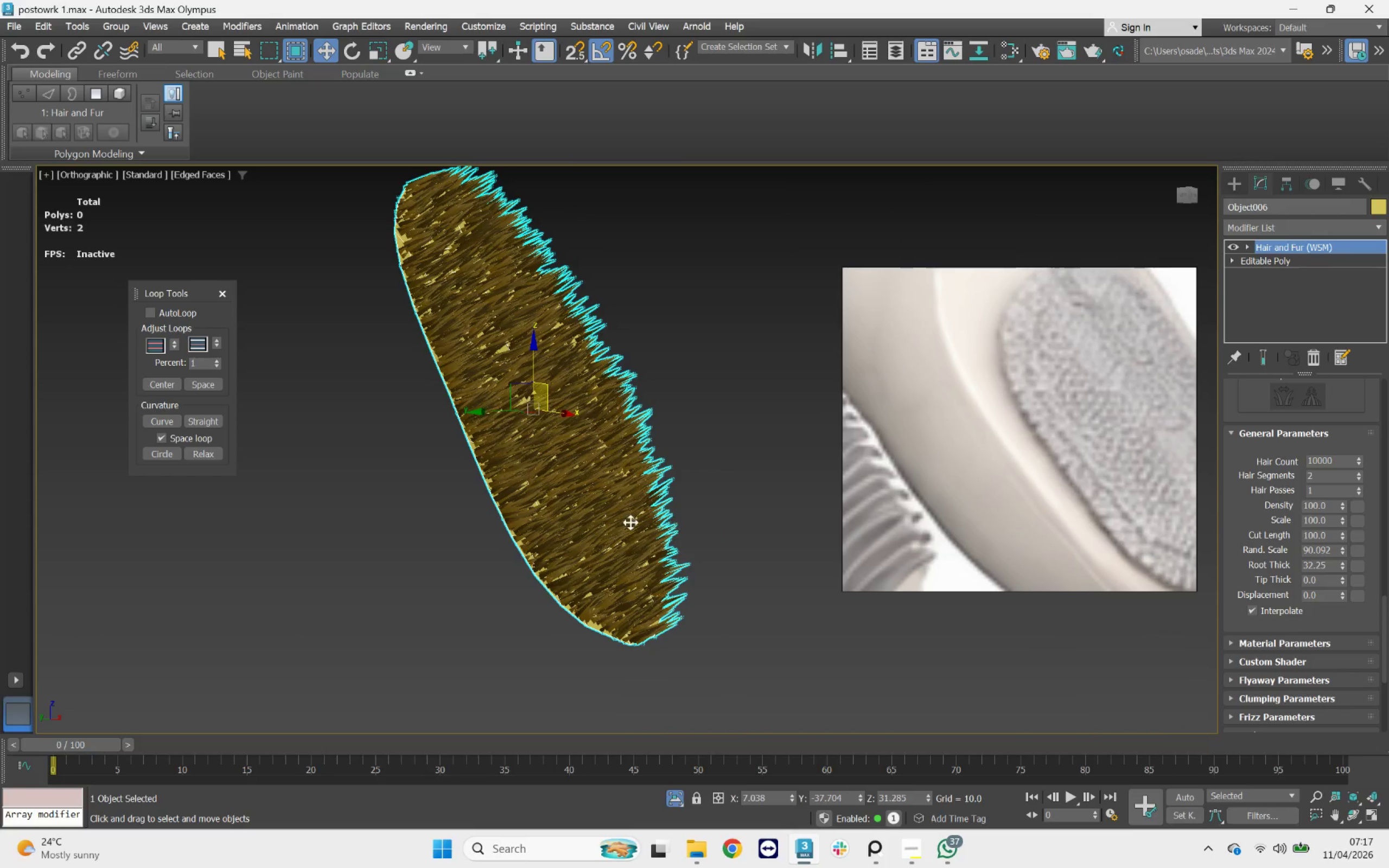 
scroll: coordinate [441, 625], scroll_direction: up, amount: 8.0
 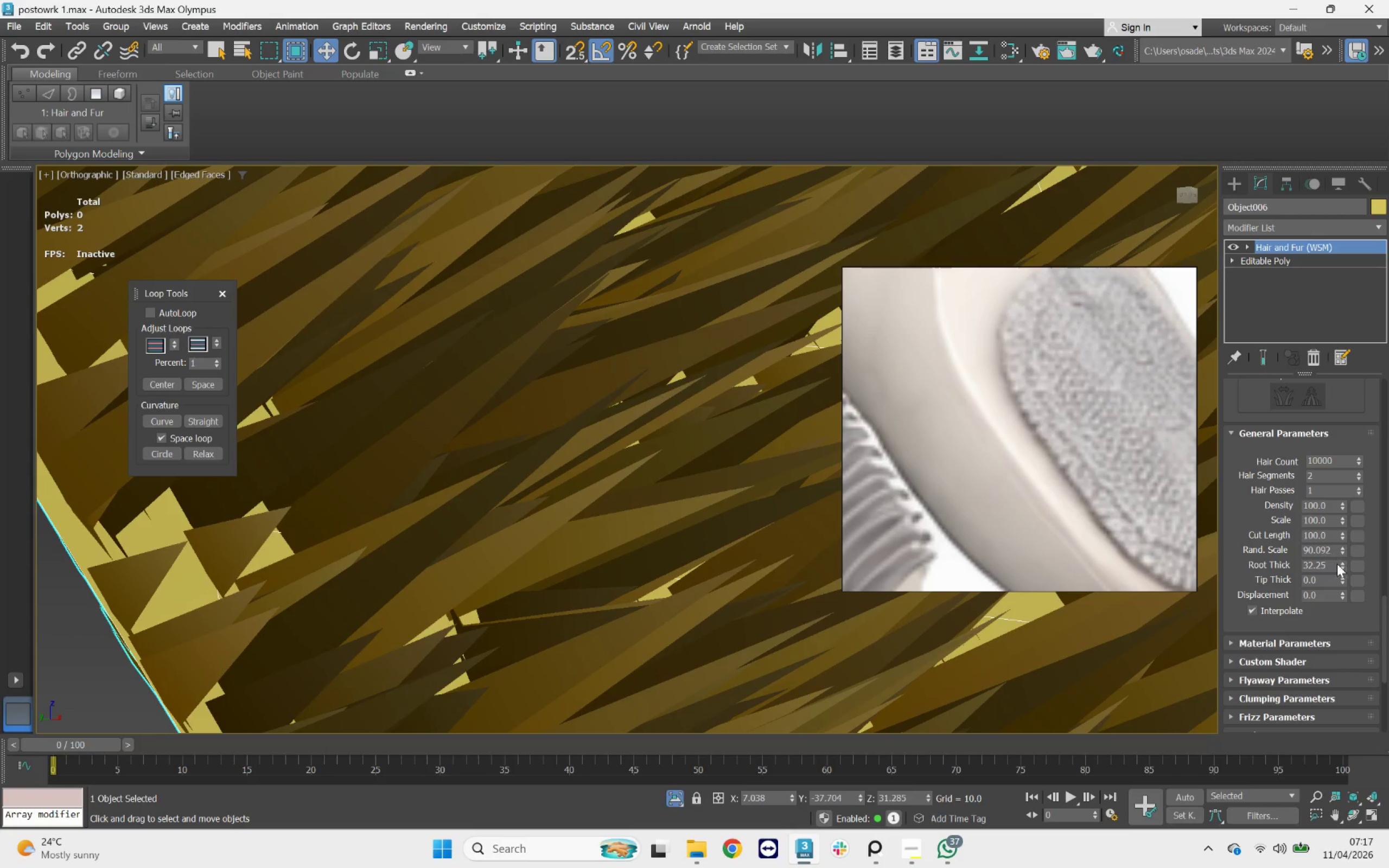 
left_click_drag(start_coordinate=[1341, 563], to_coordinate=[1328, 503])
 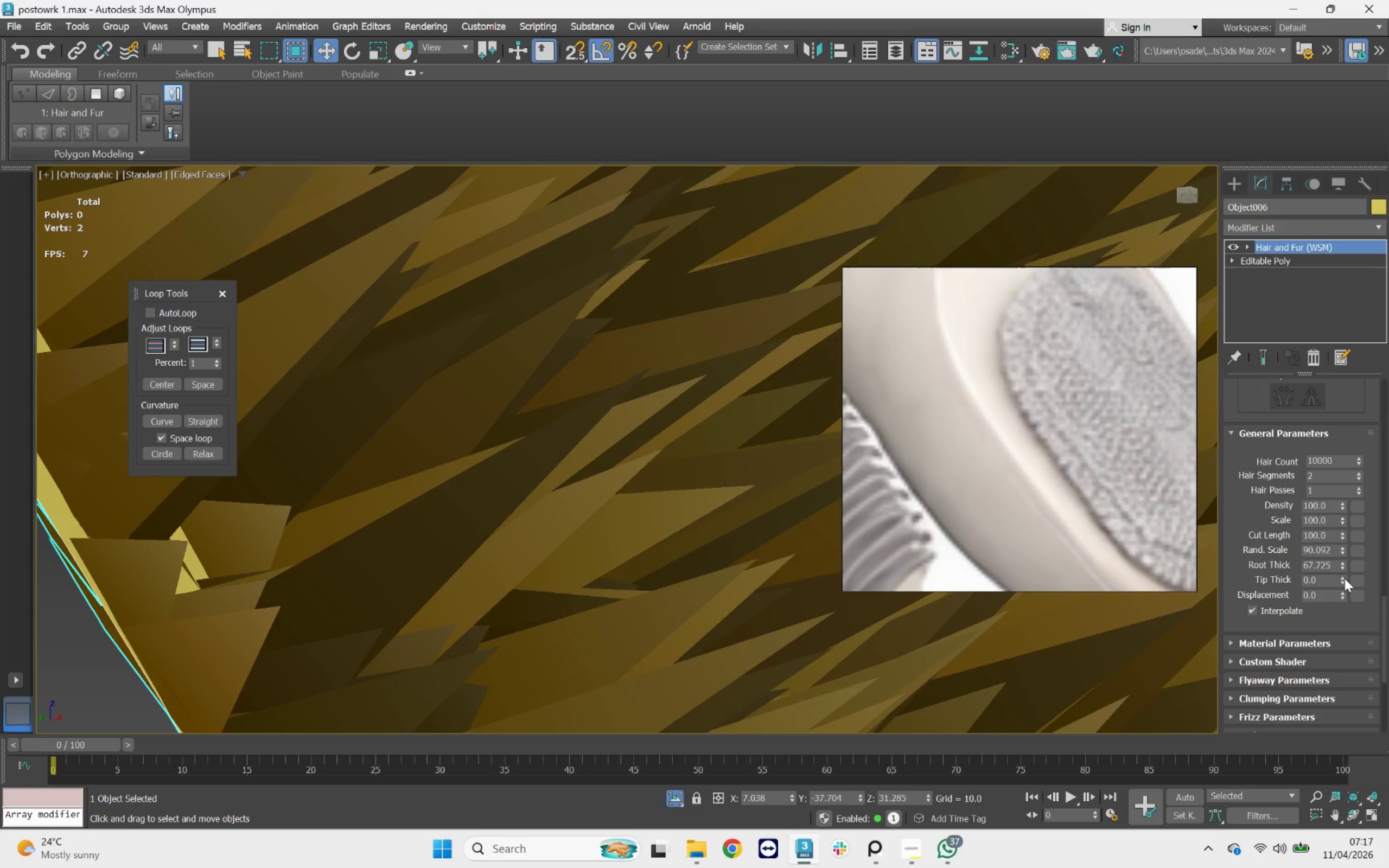 
left_click_drag(start_coordinate=[1345, 578], to_coordinate=[155, 263])
 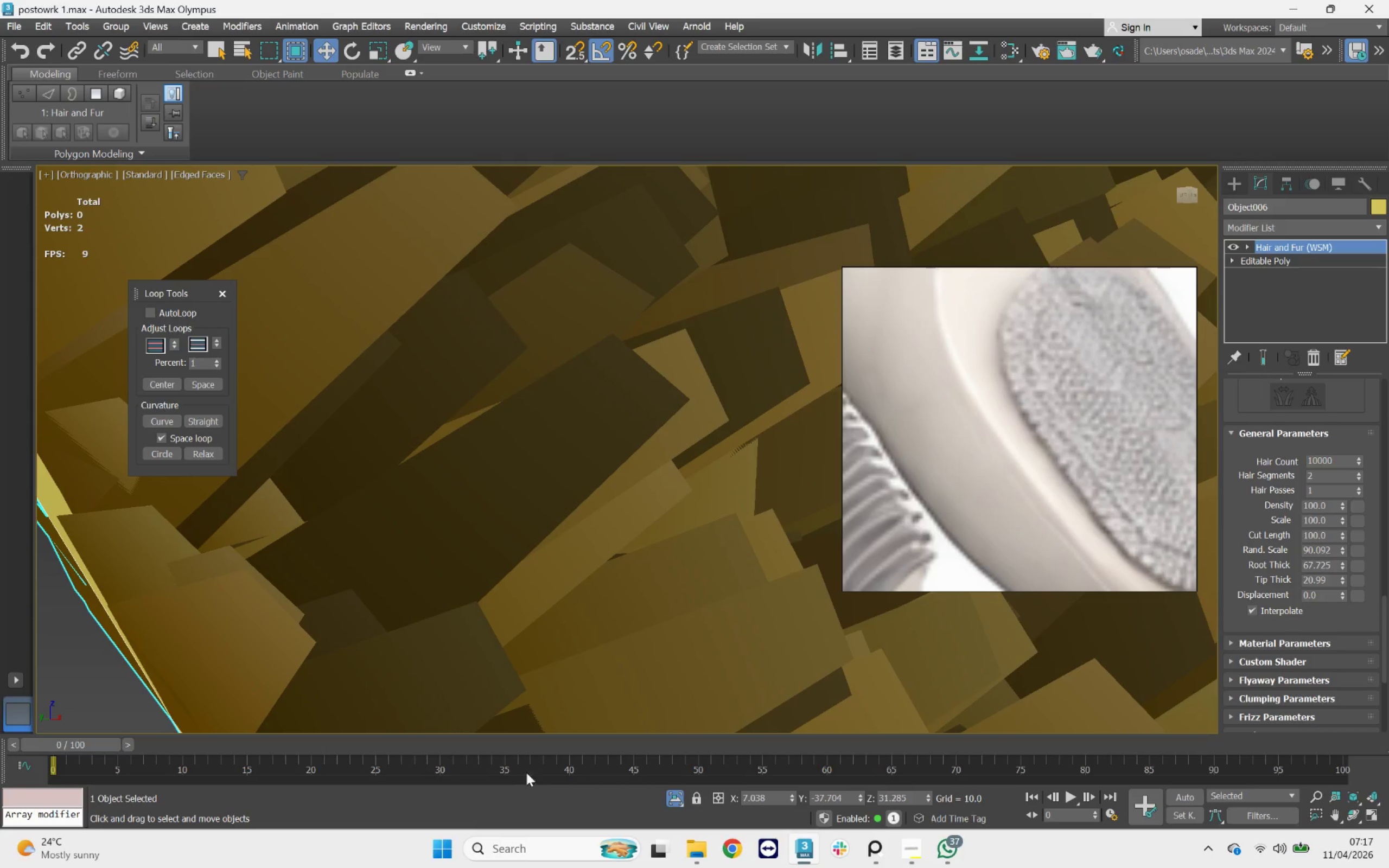 
scroll: coordinate [514, 587], scroll_direction: down, amount: 8.0
 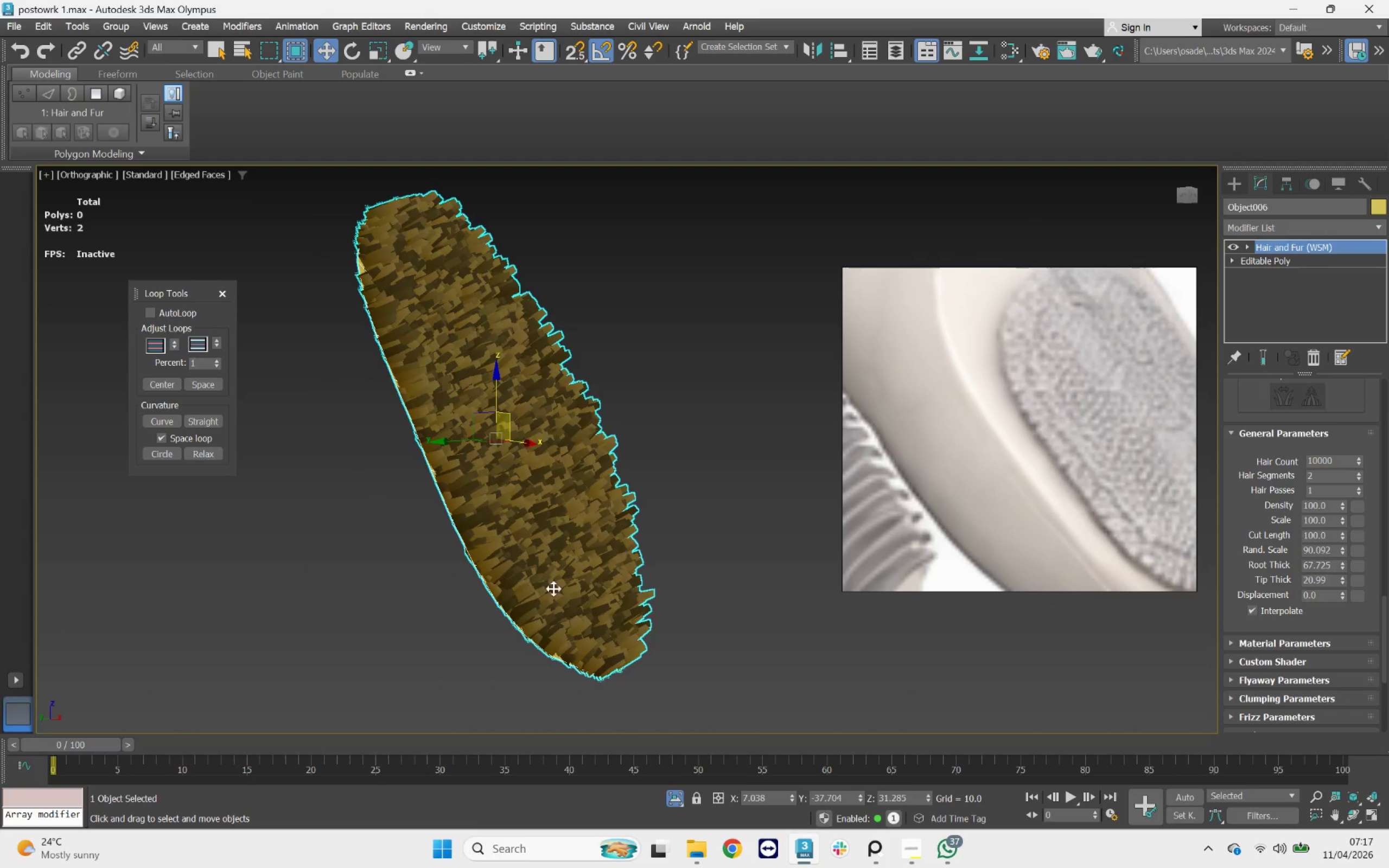 
hold_key(key=MetaLeft, duration=0.53)
 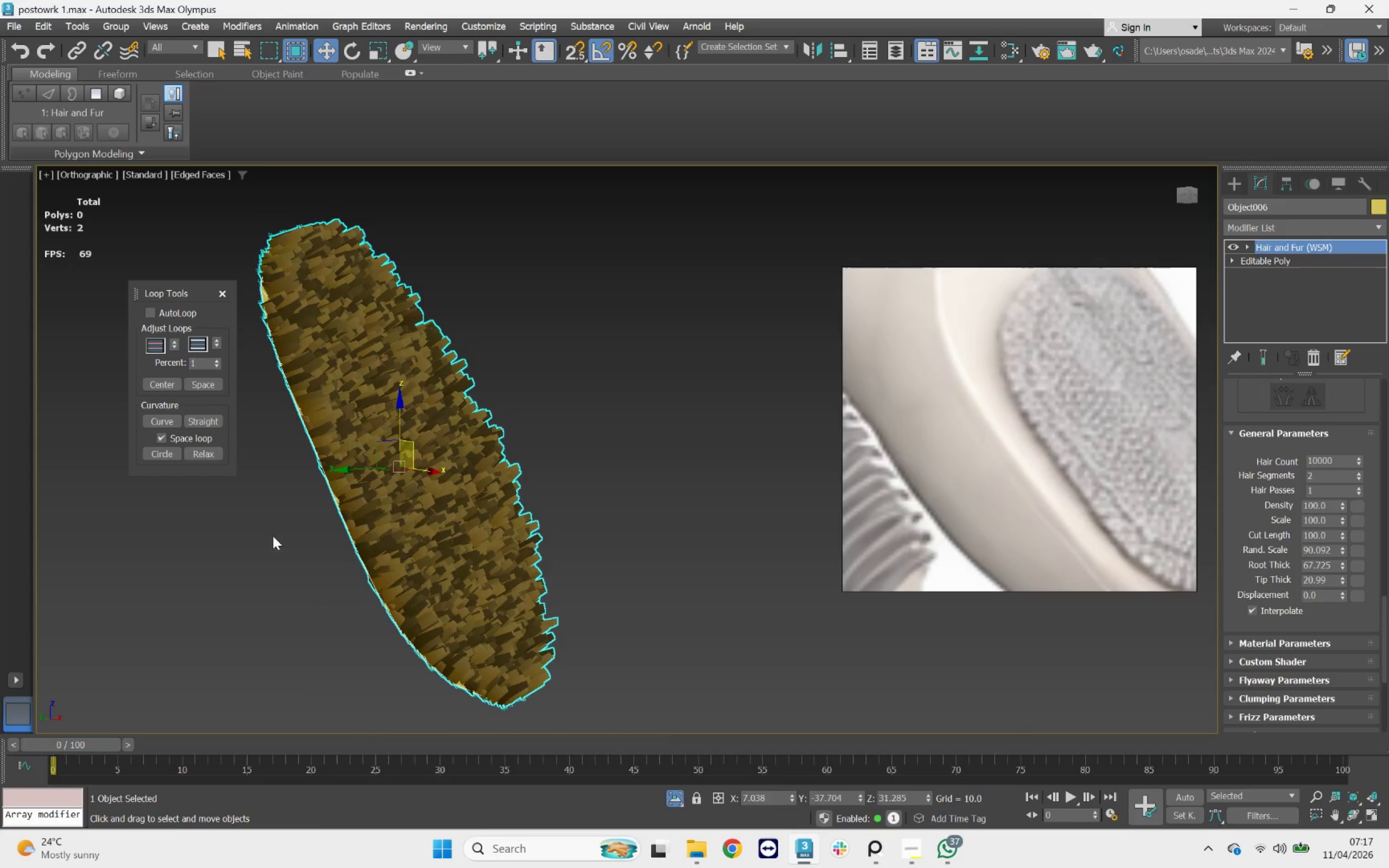 
hold_key(key=AltLeft, duration=4.06)
 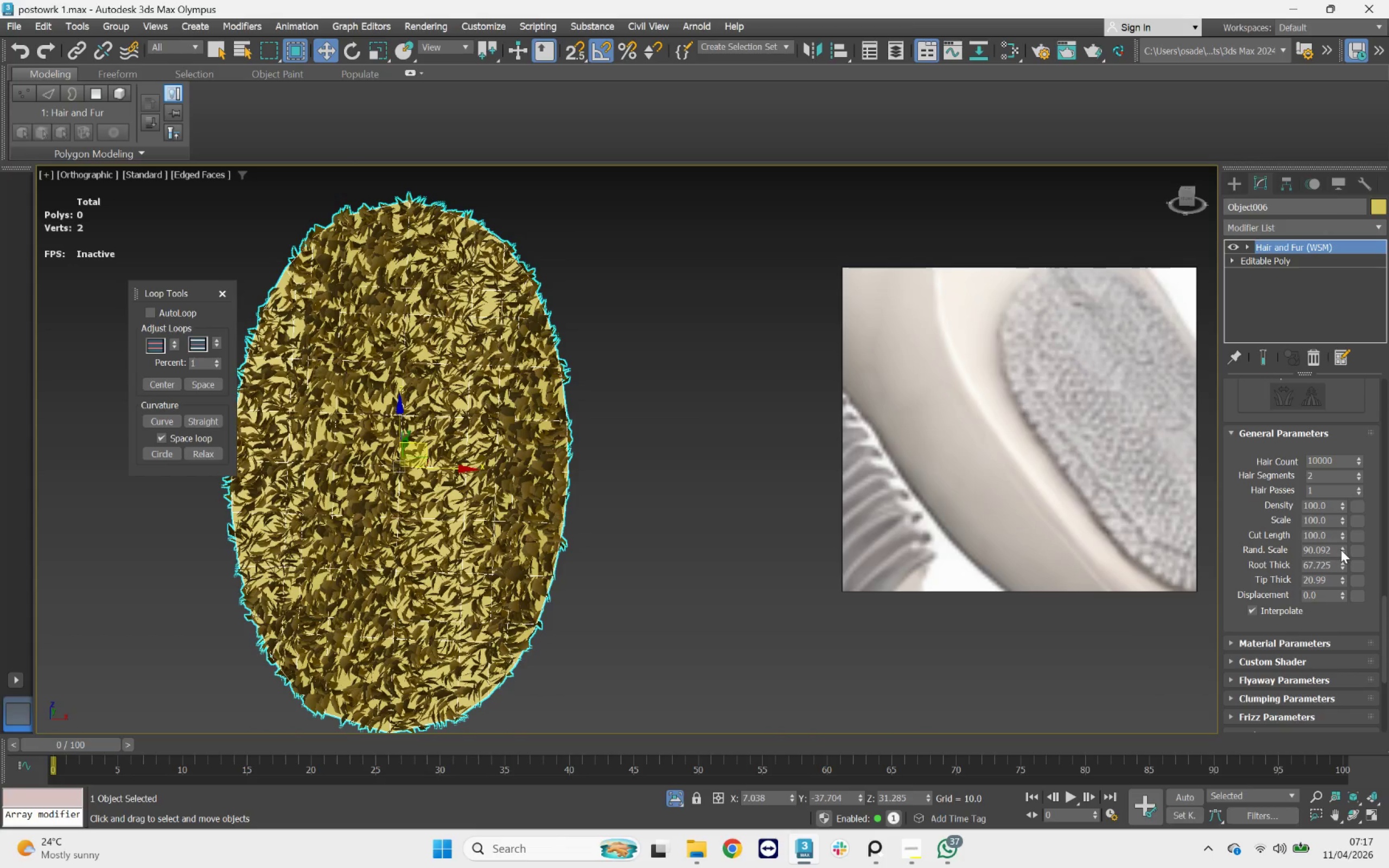 
left_click_drag(start_coordinate=[1341, 550], to_coordinate=[1356, 688])
 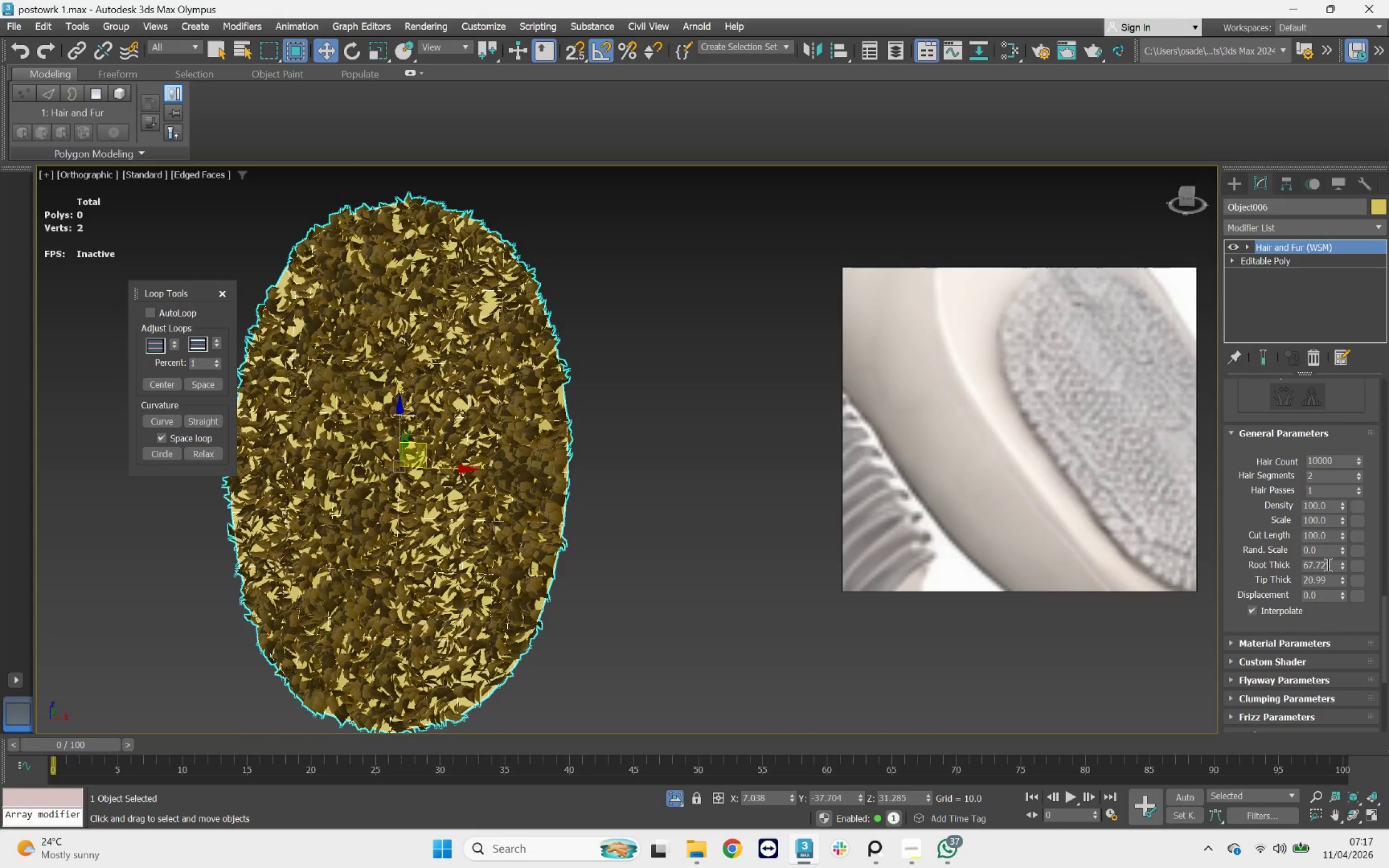 
left_click_drag(start_coordinate=[1327, 553], to_coordinate=[1266, 552])
 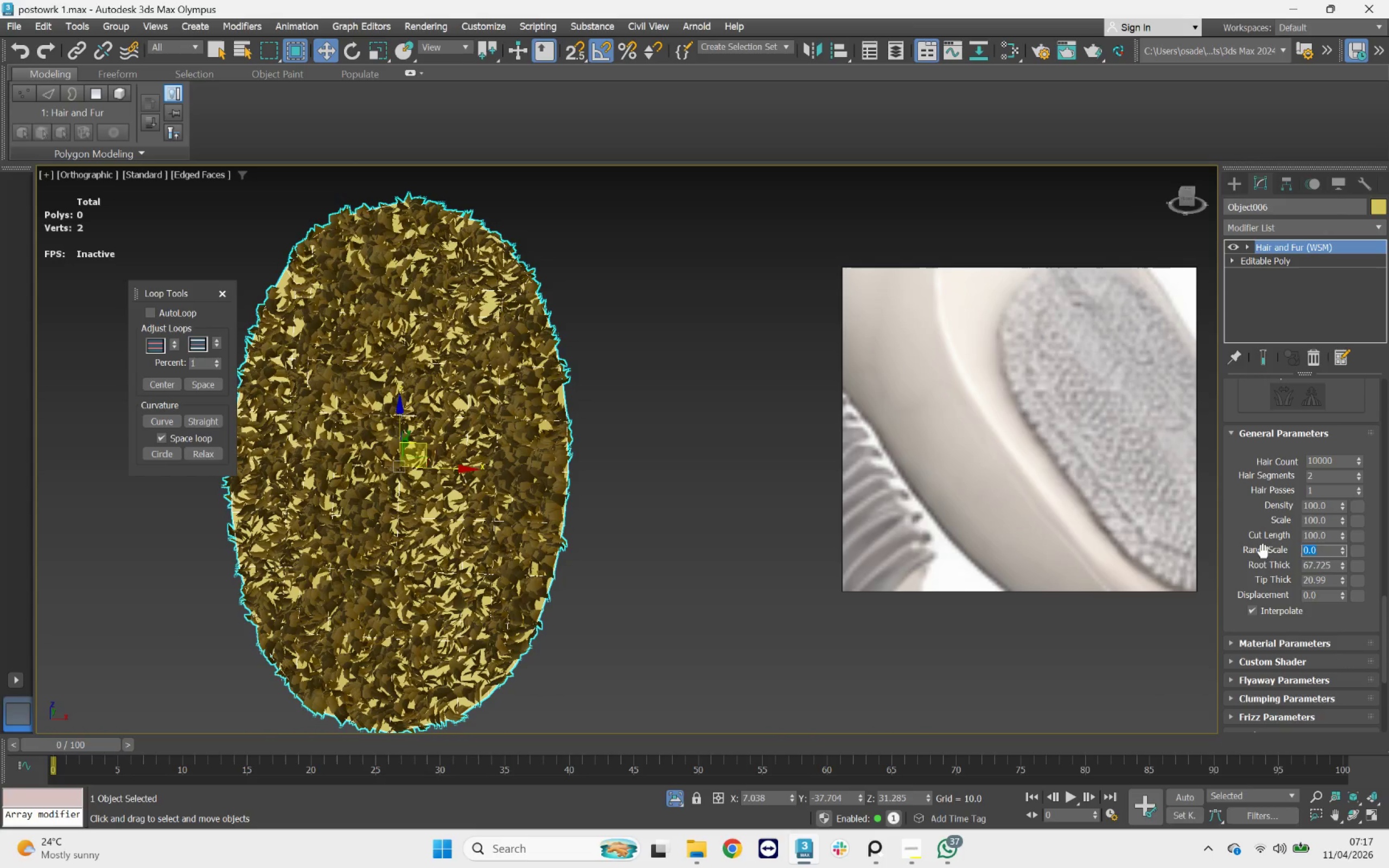 
type(100)
 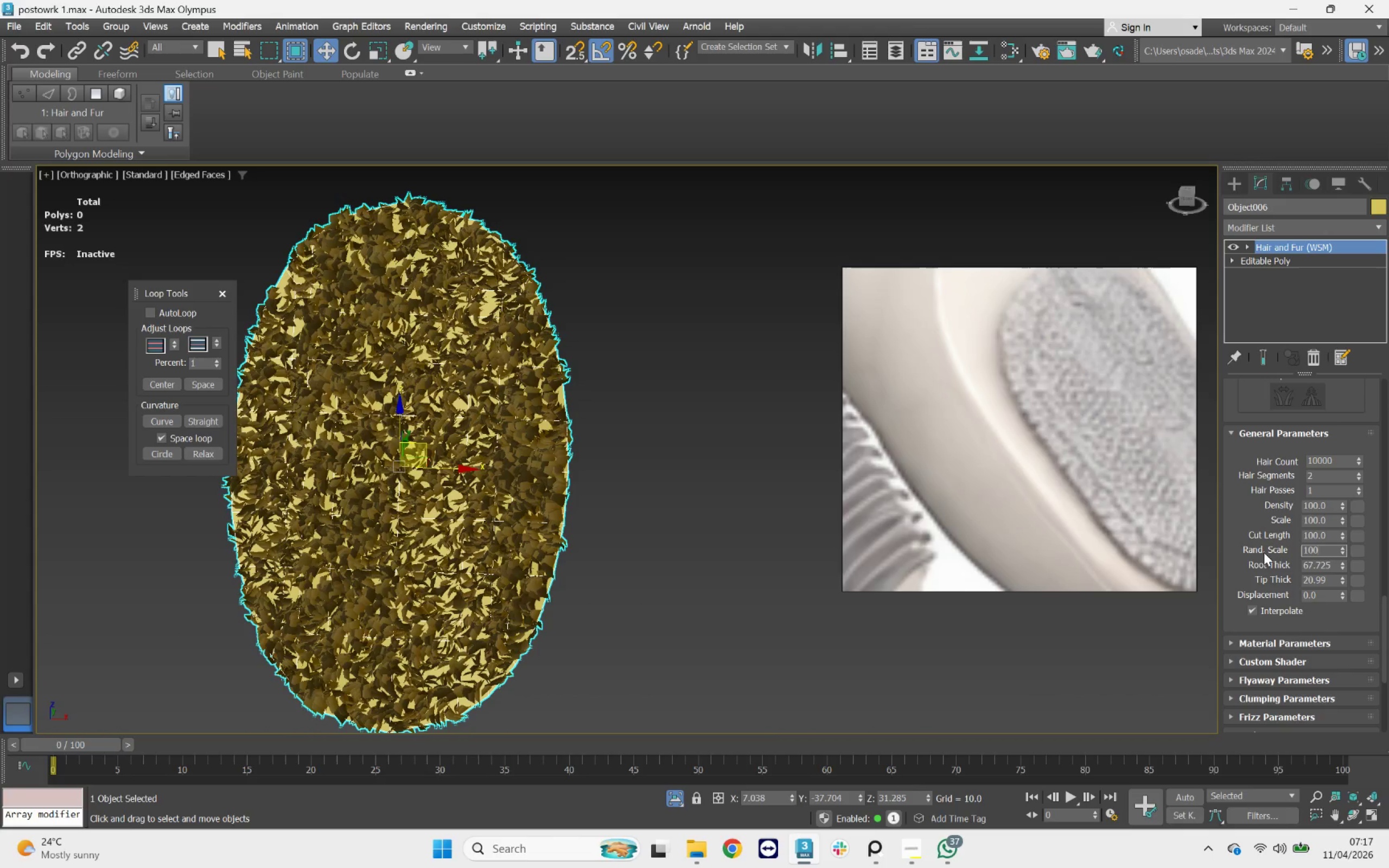 
key(Enter)
 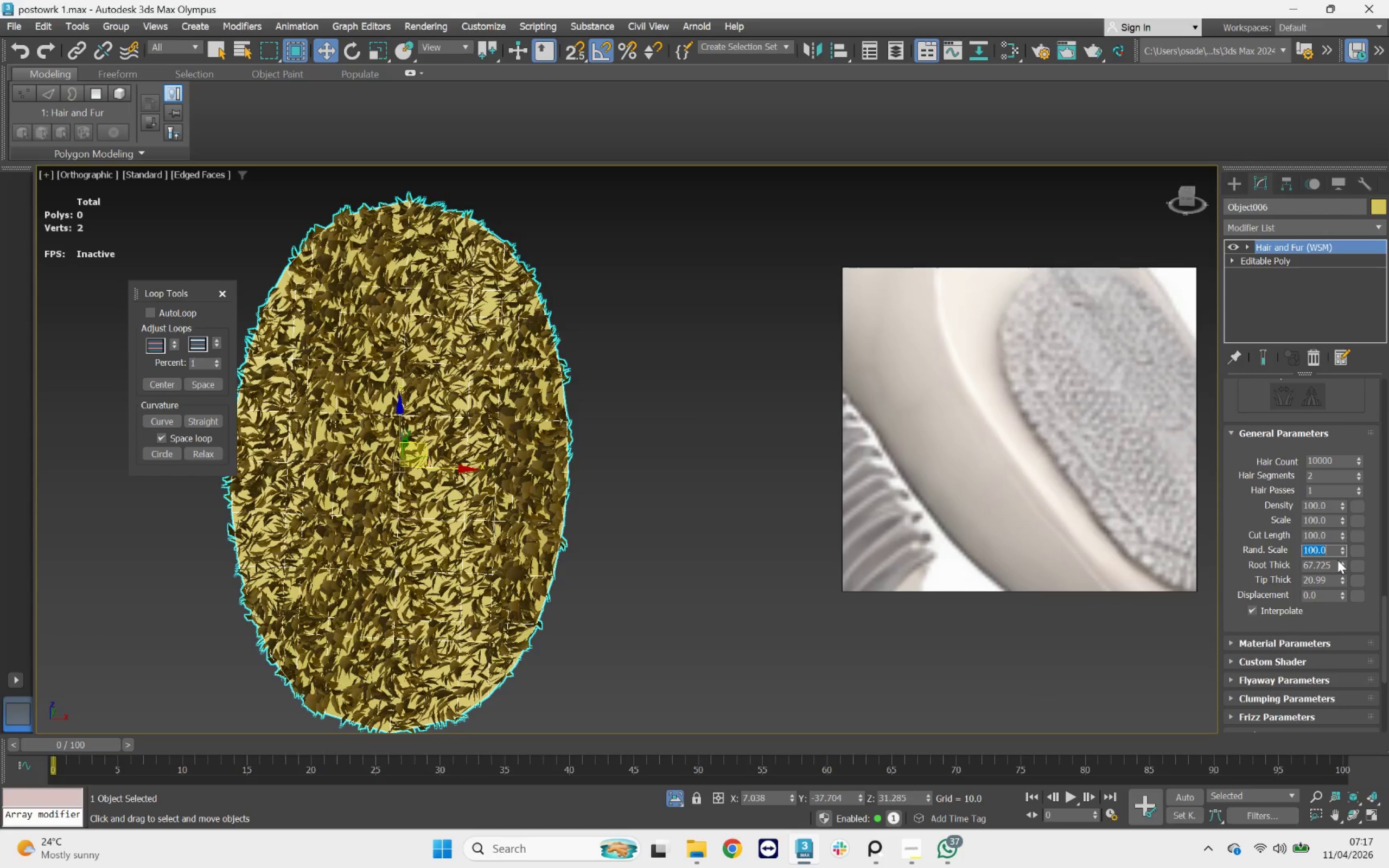 
type(40)
 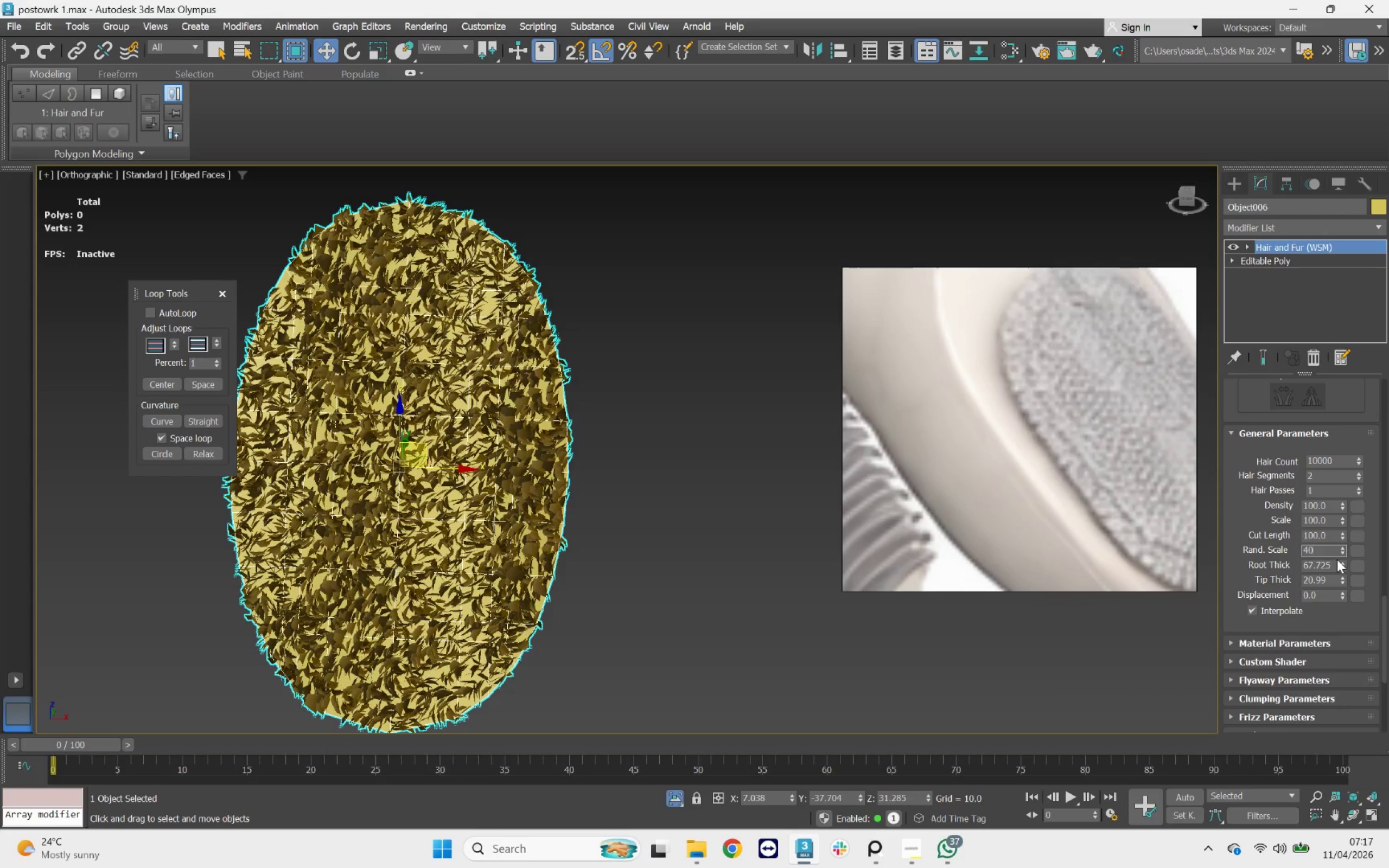 
key(Enter)
 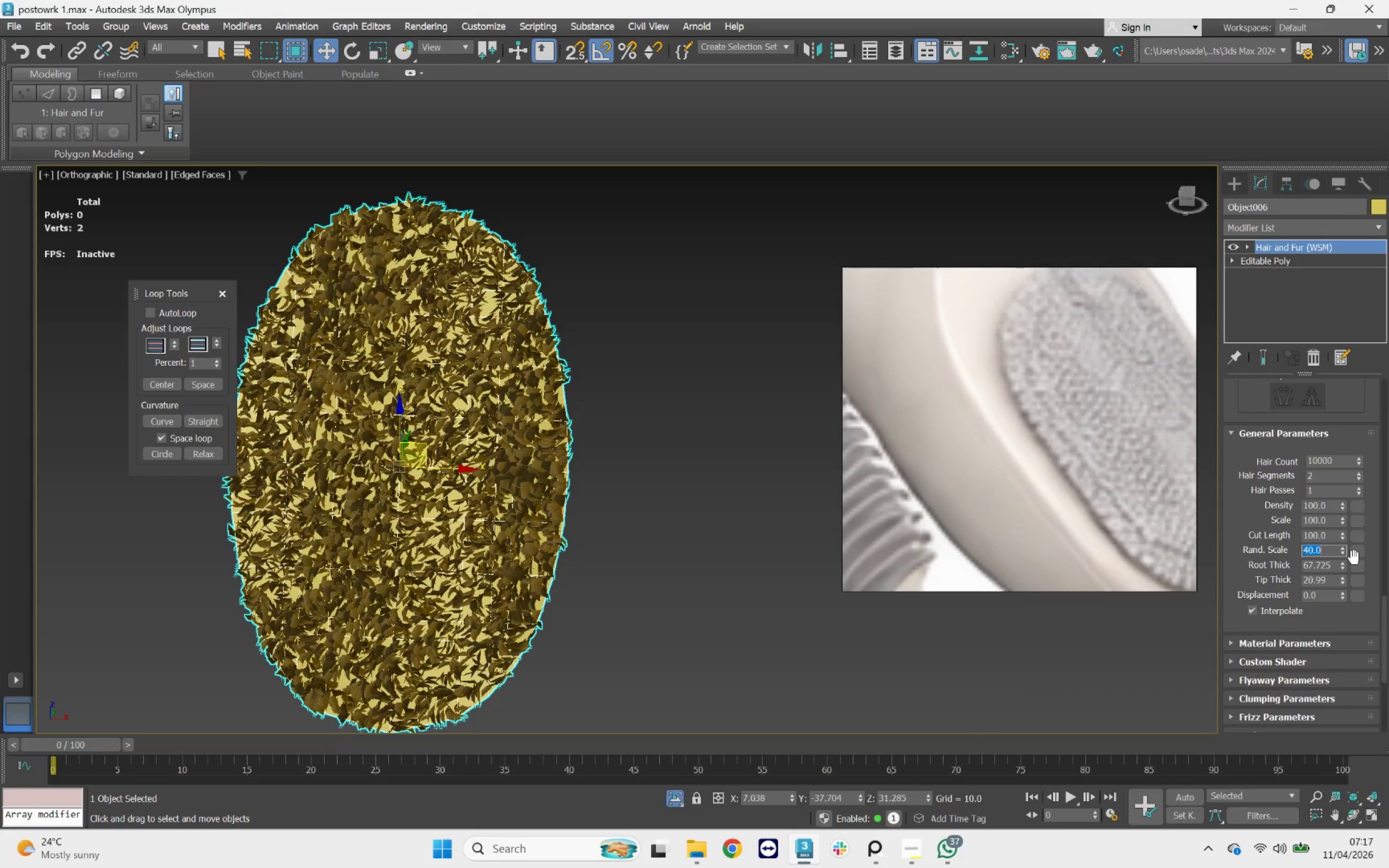 
type(20)
 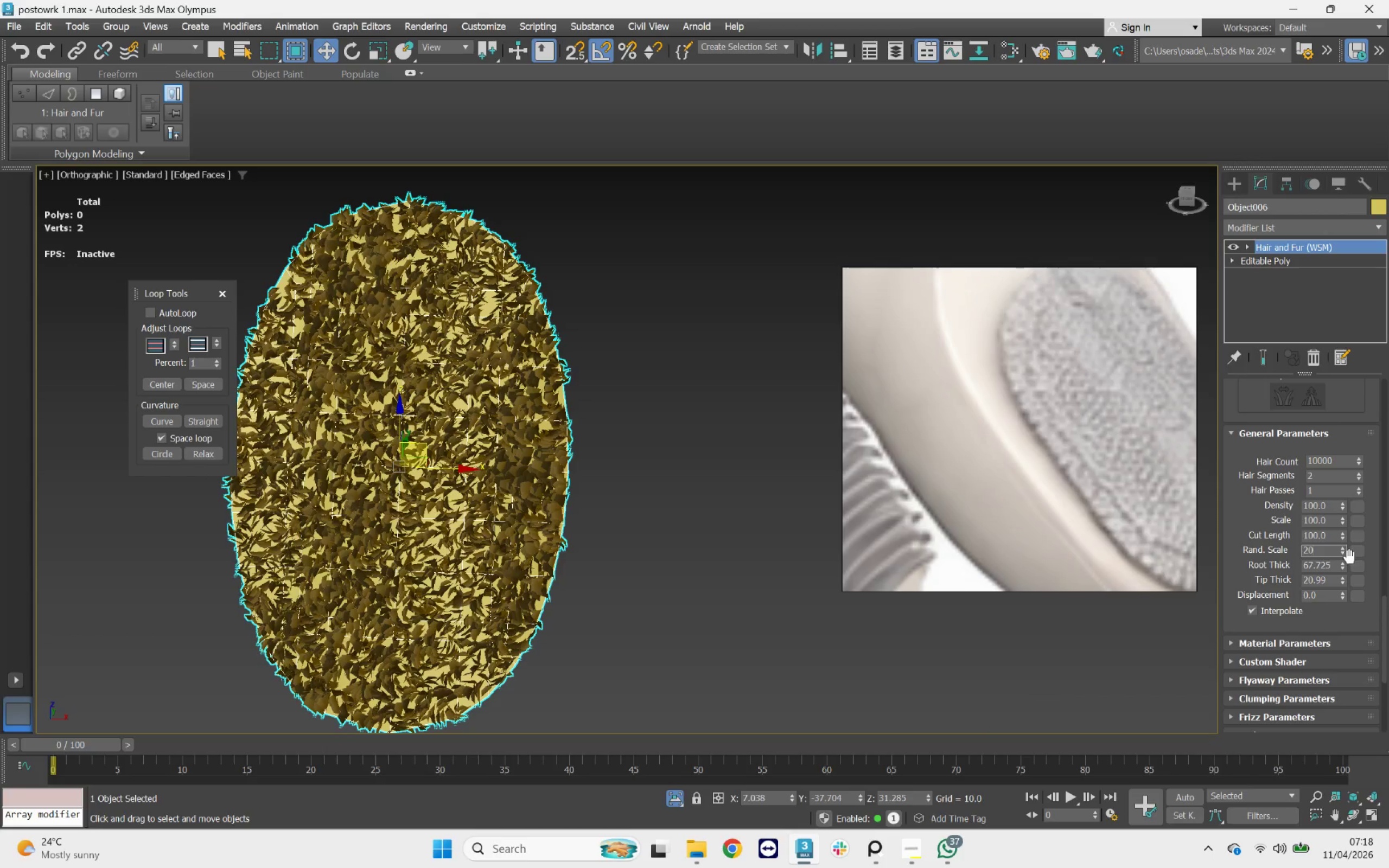 
key(Enter)
 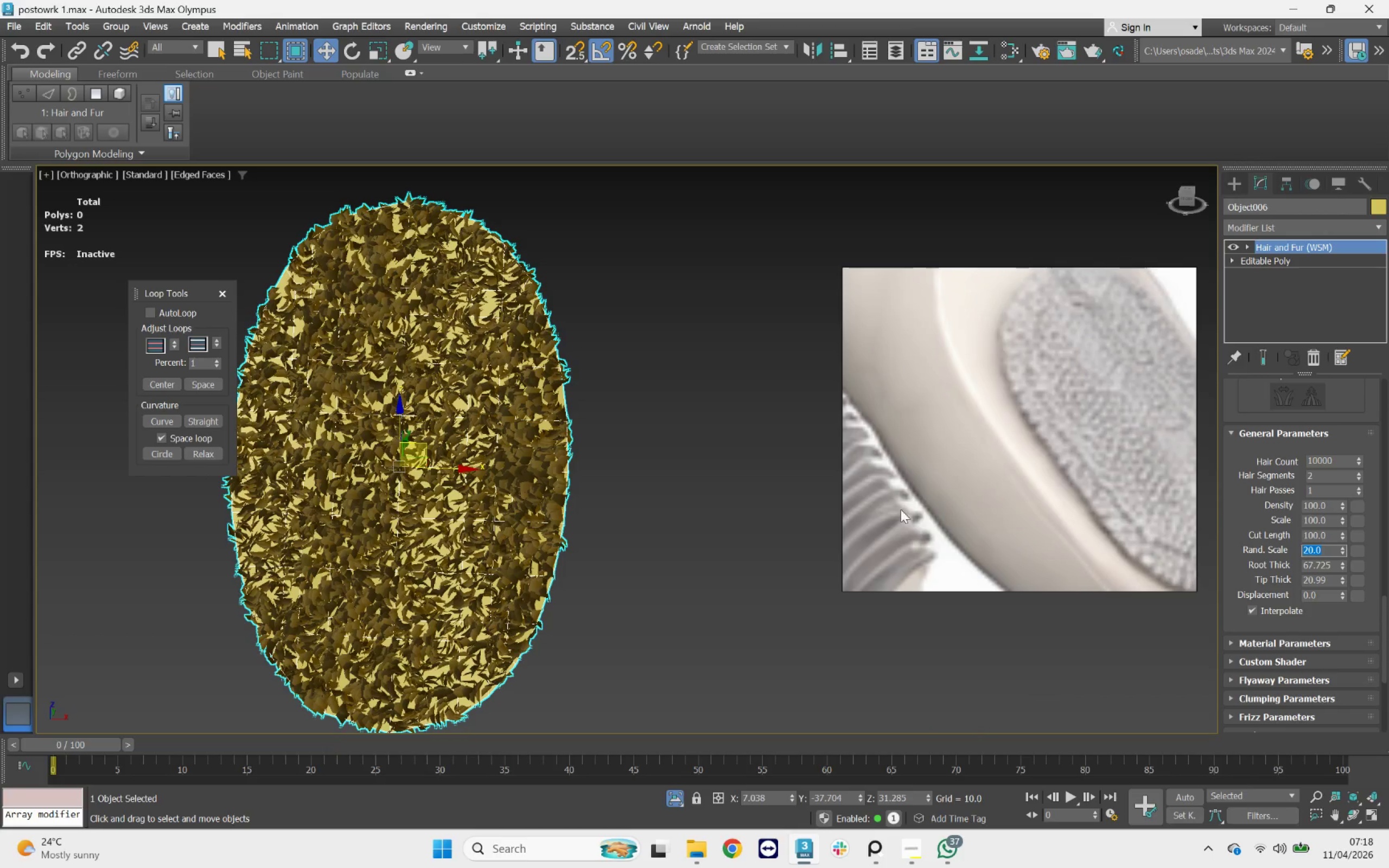 
hold_key(key=AltLeft, duration=3.14)
 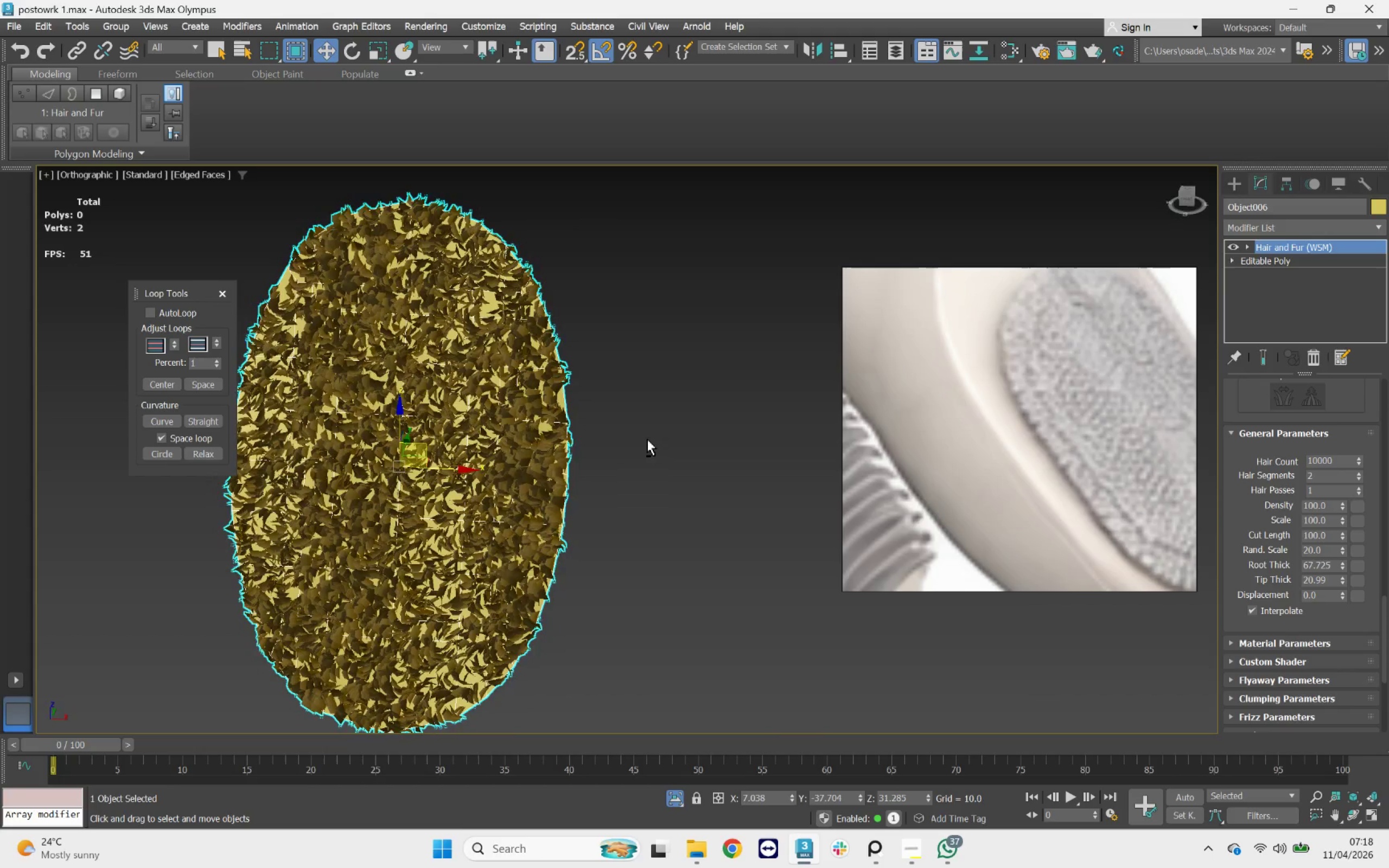 
left_click([649, 439])
 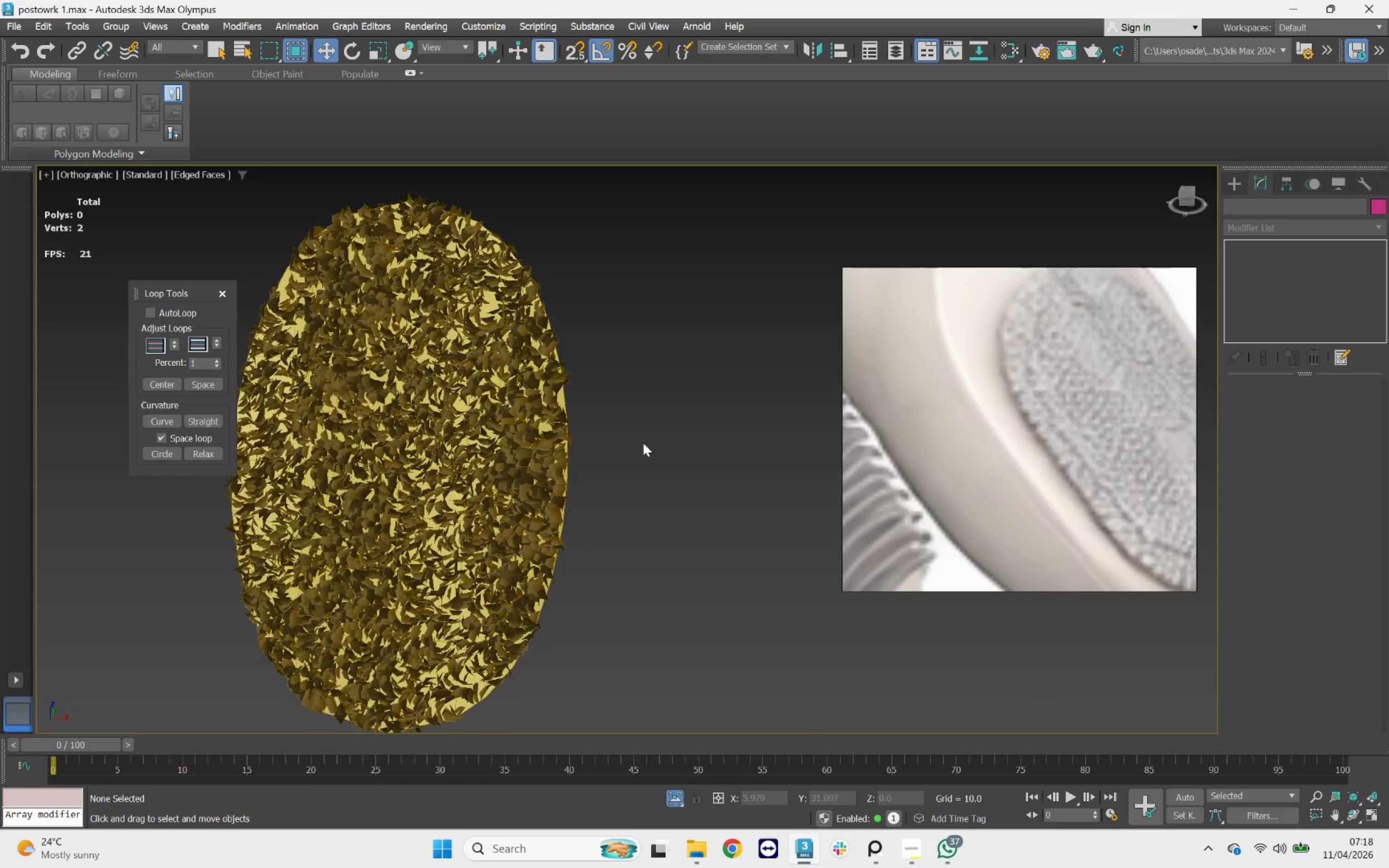 
left_click([597, 455])
 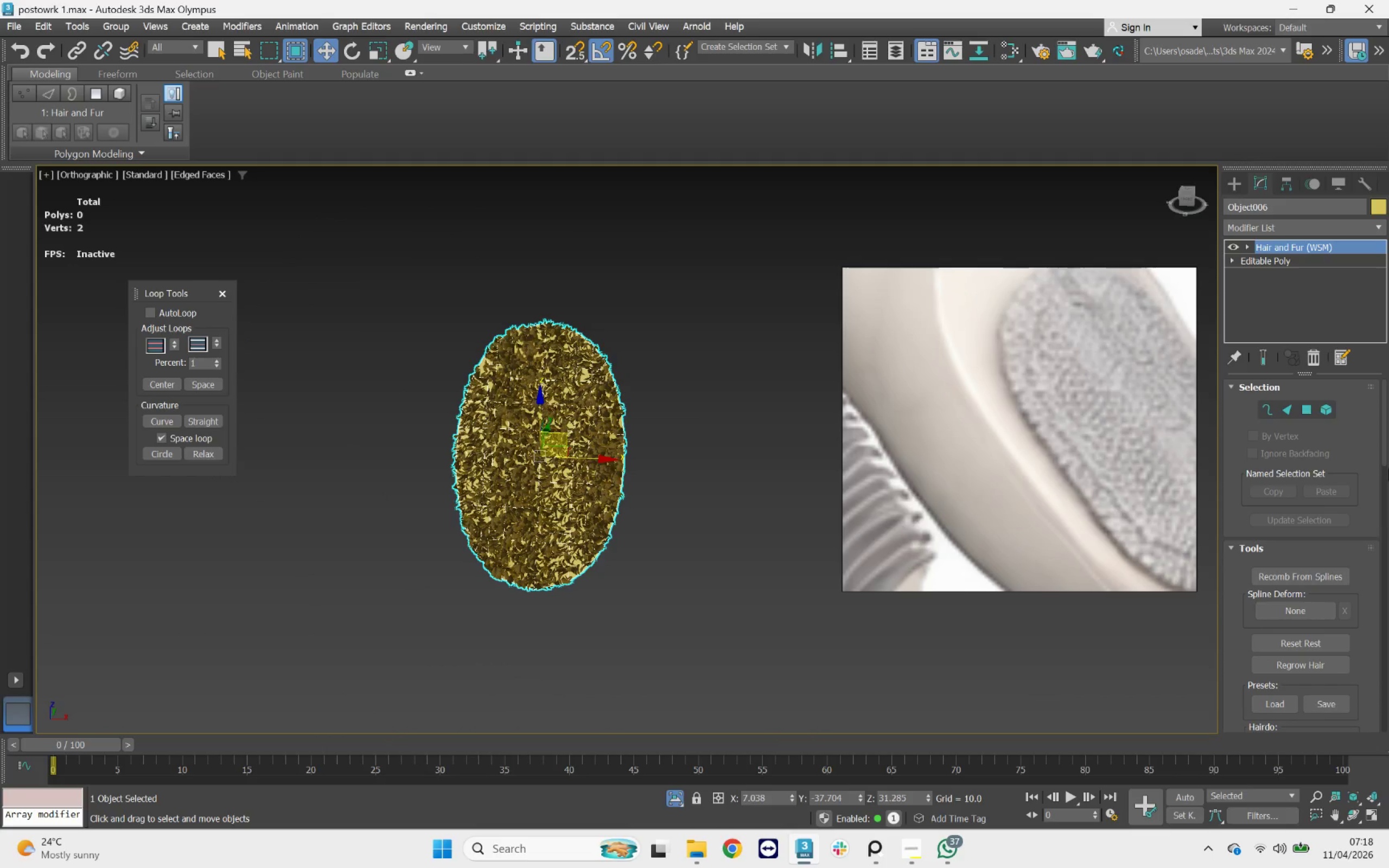 
scroll: coordinate [682, 444], scroll_direction: down, amount: 2.0
 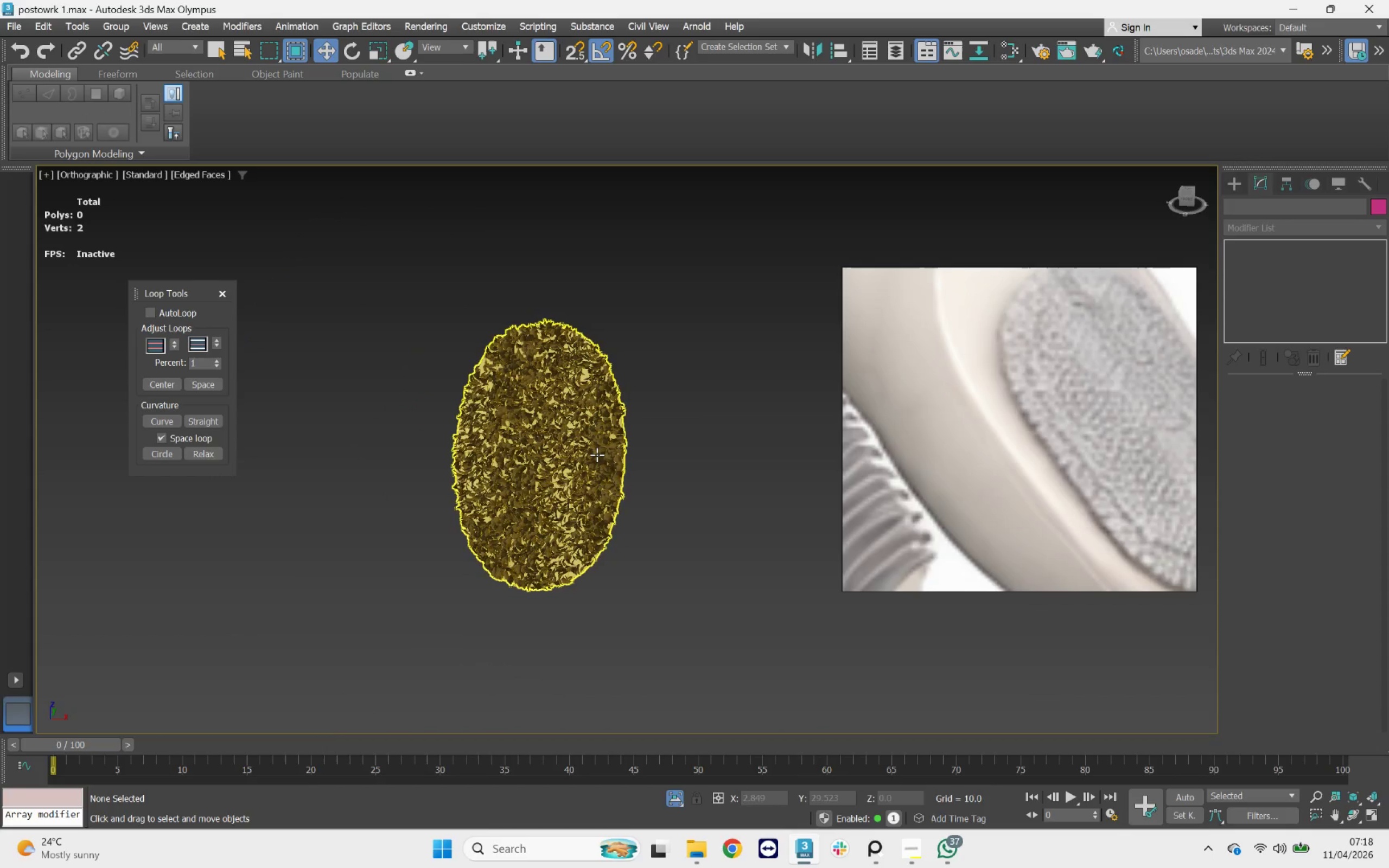 
left_click_drag(start_coordinate=[1387, 432], to_coordinate=[1369, 535])
 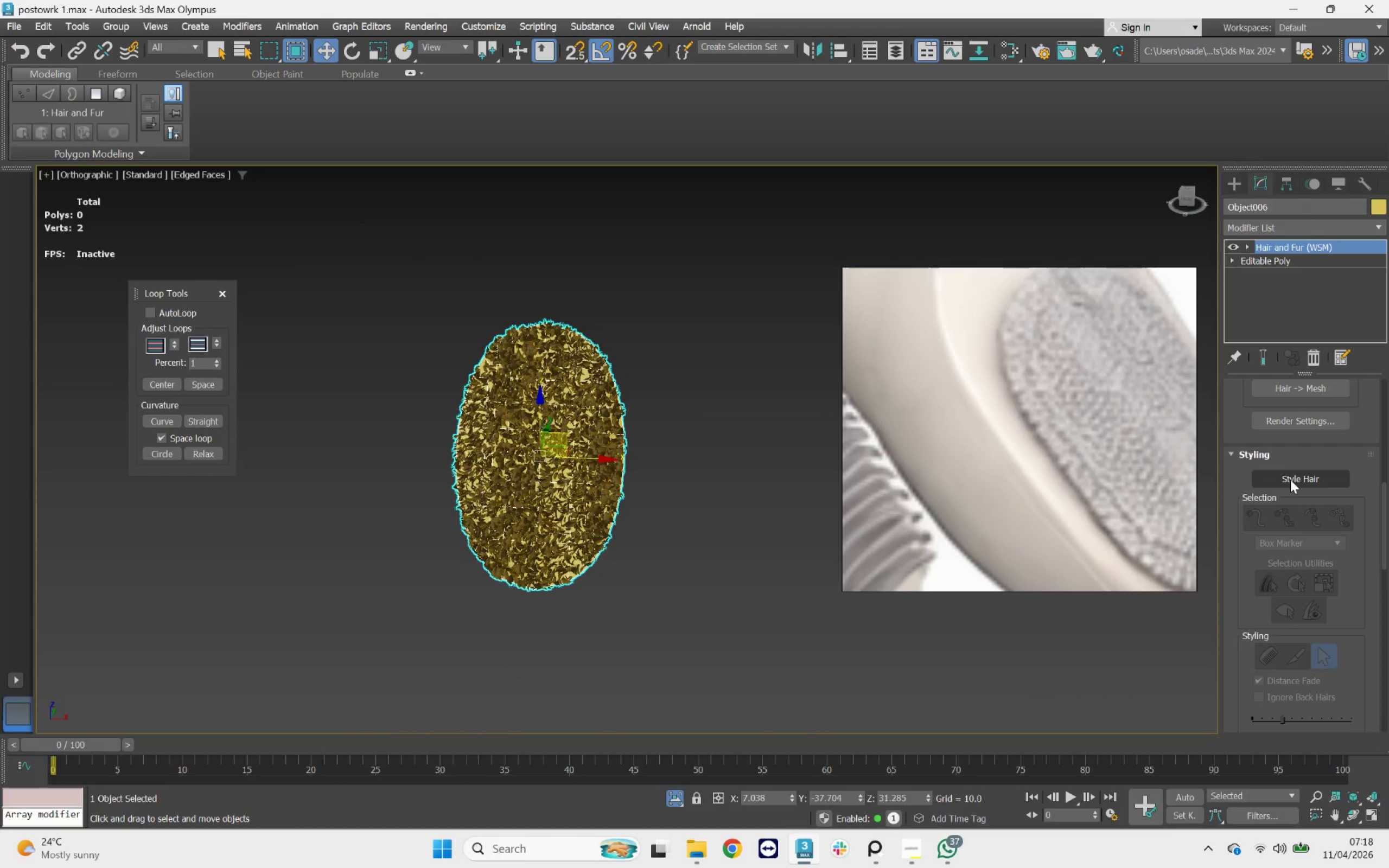 
left_click([1290, 480])
 